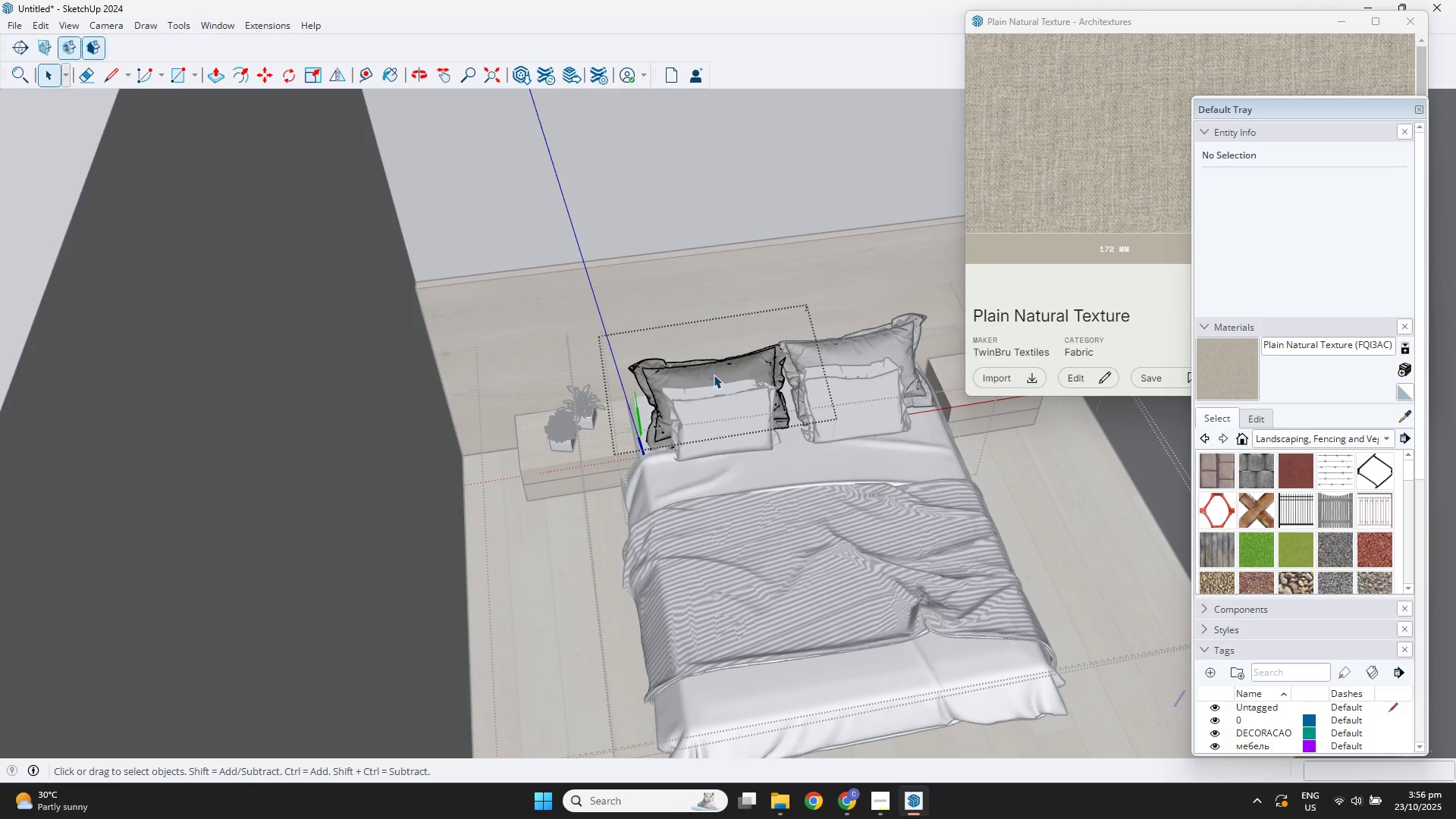 
triple_click([714, 375])
 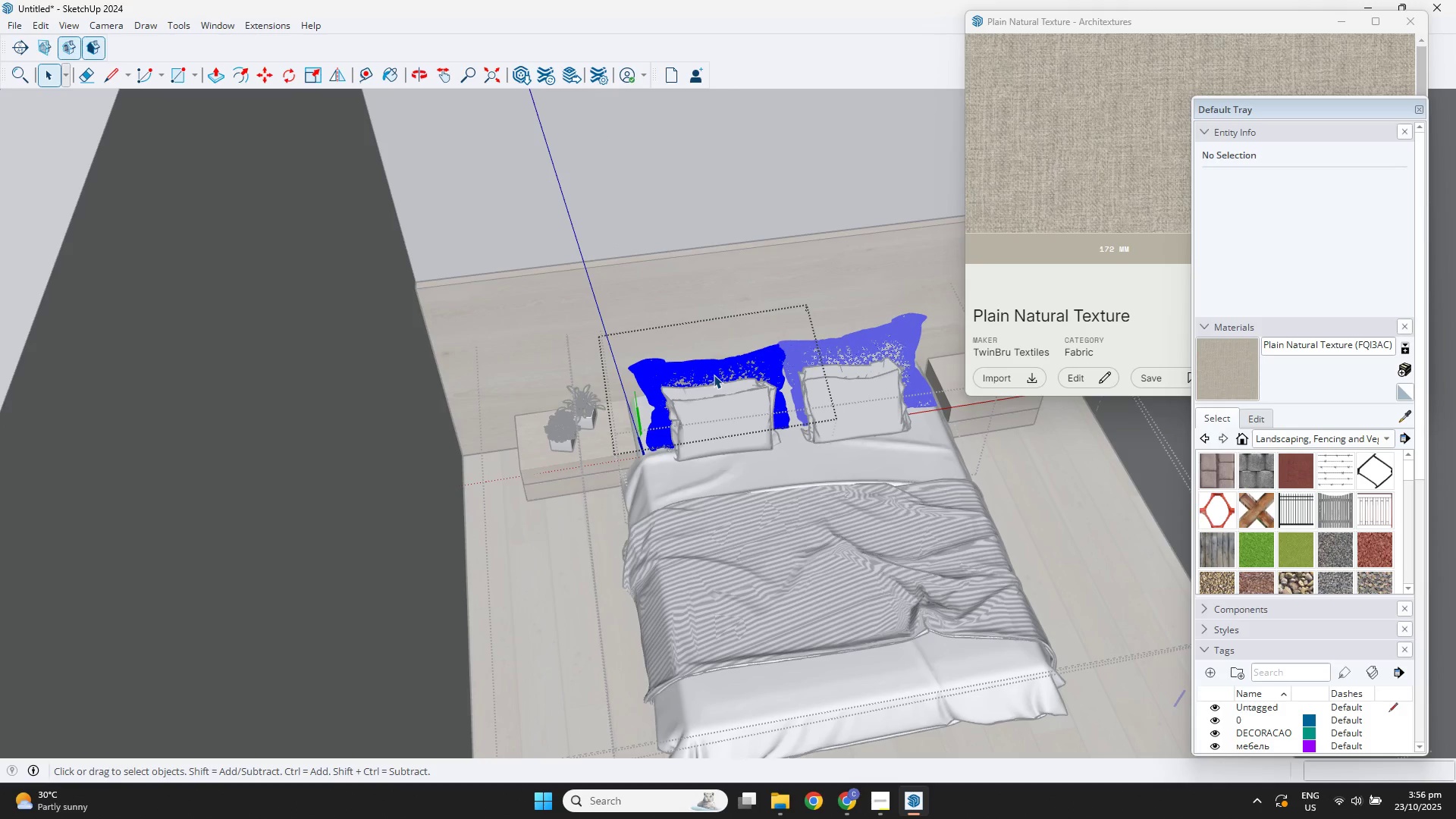 
triple_click([714, 375])
 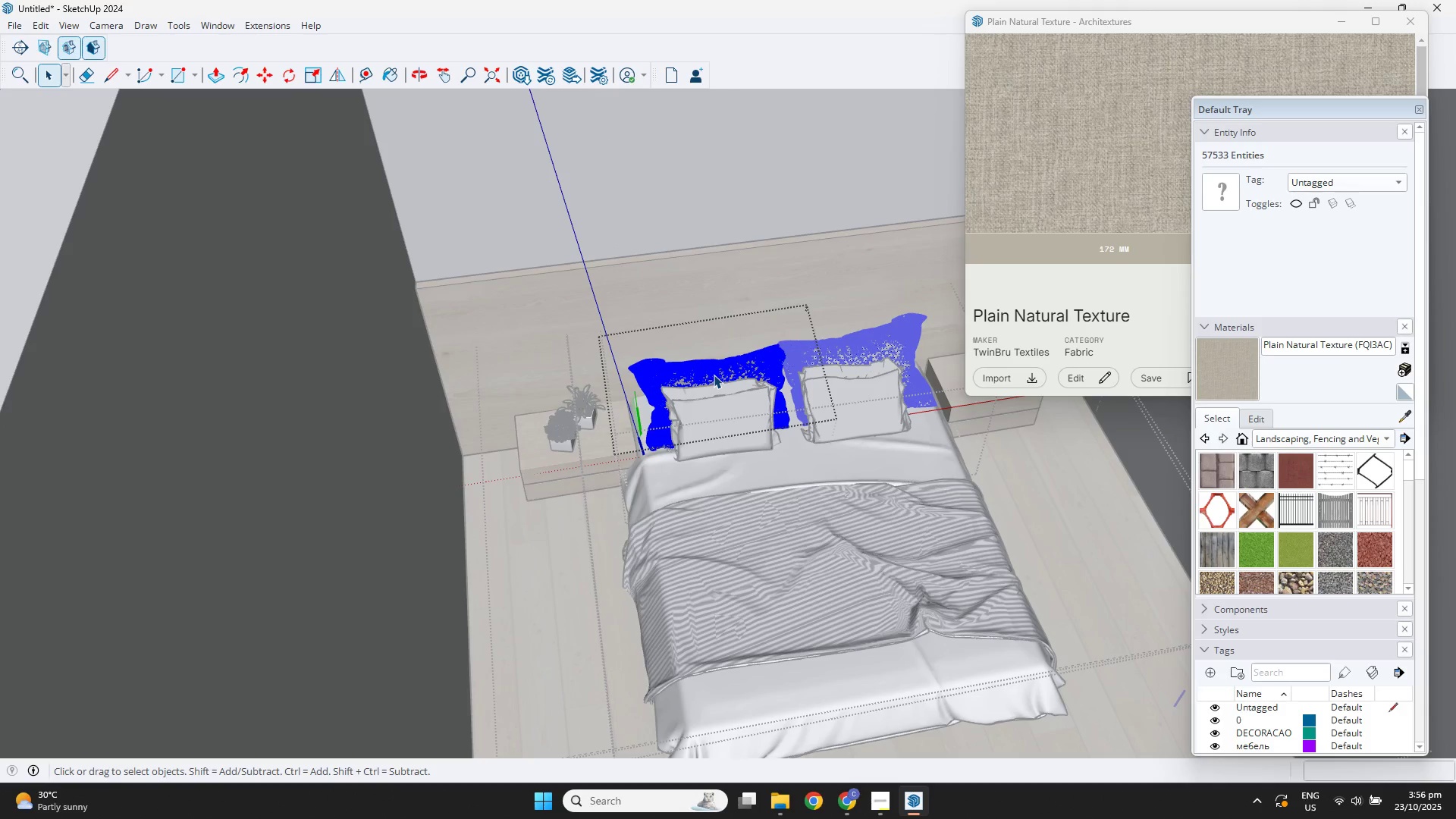 
key(B)
 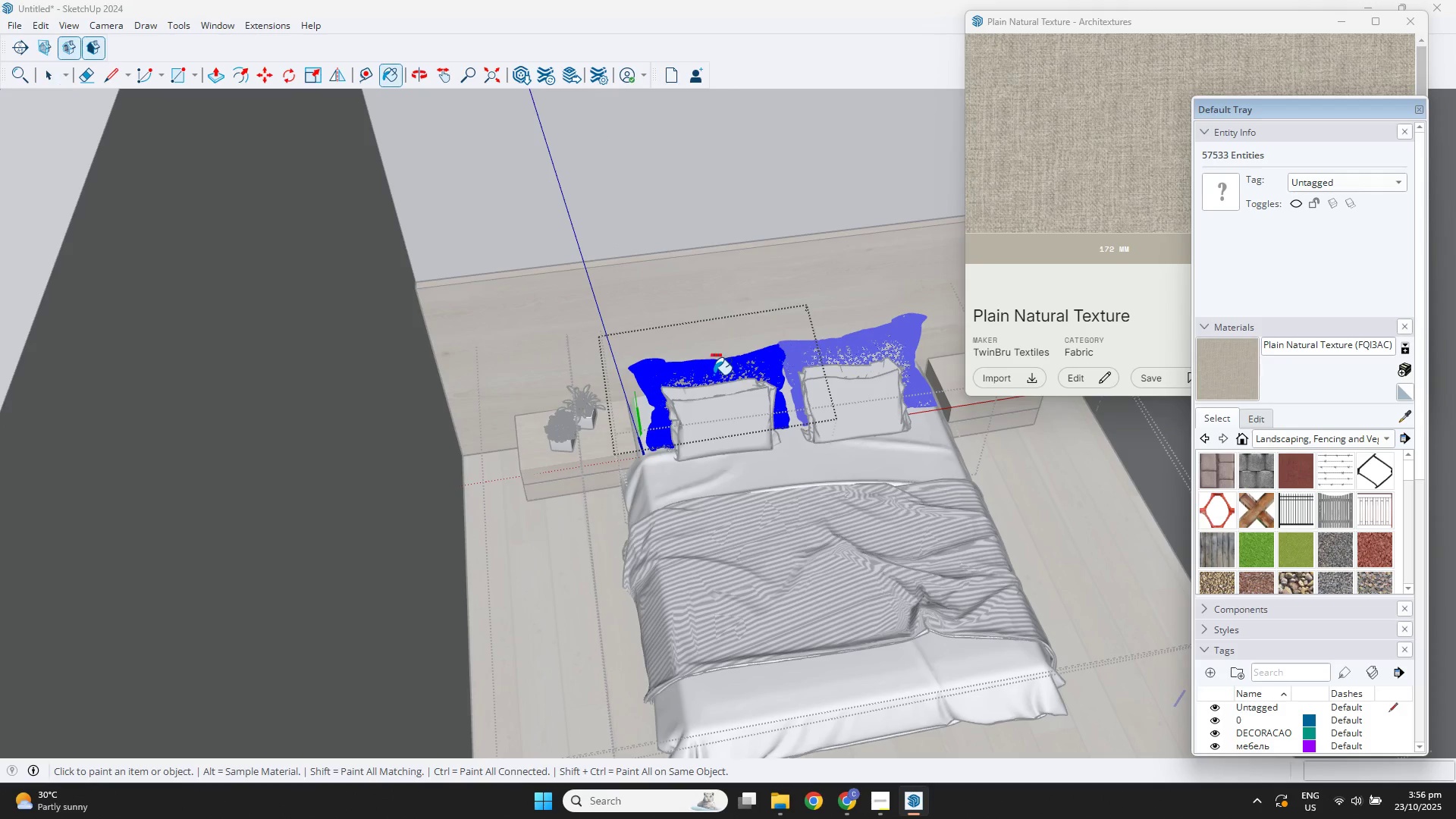 
hold_key(key=ControlLeft, duration=0.4)
left_click([714, 375])
 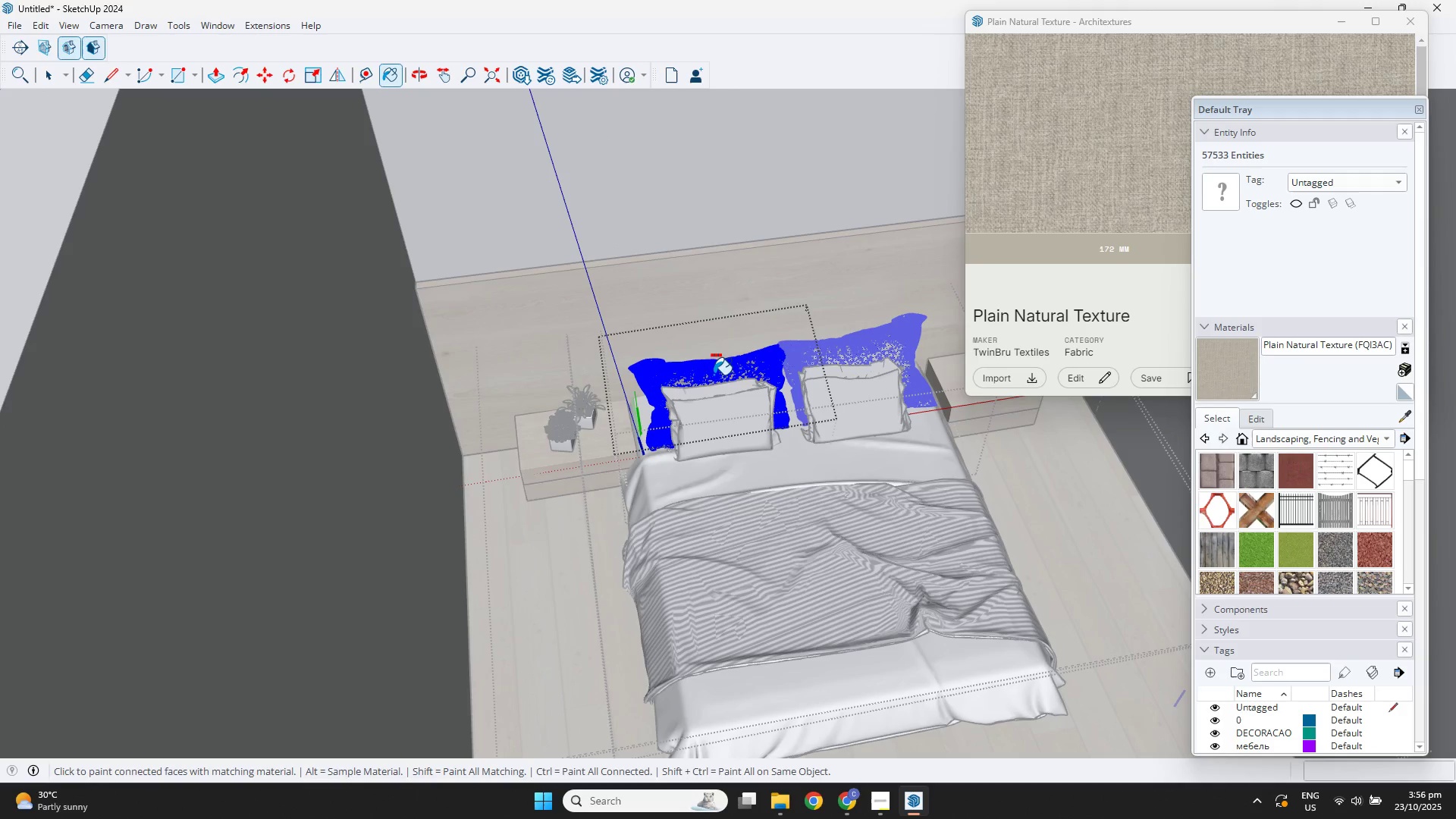 
scroll: coordinate [714, 375], scroll_direction: up, amount: 7.0
 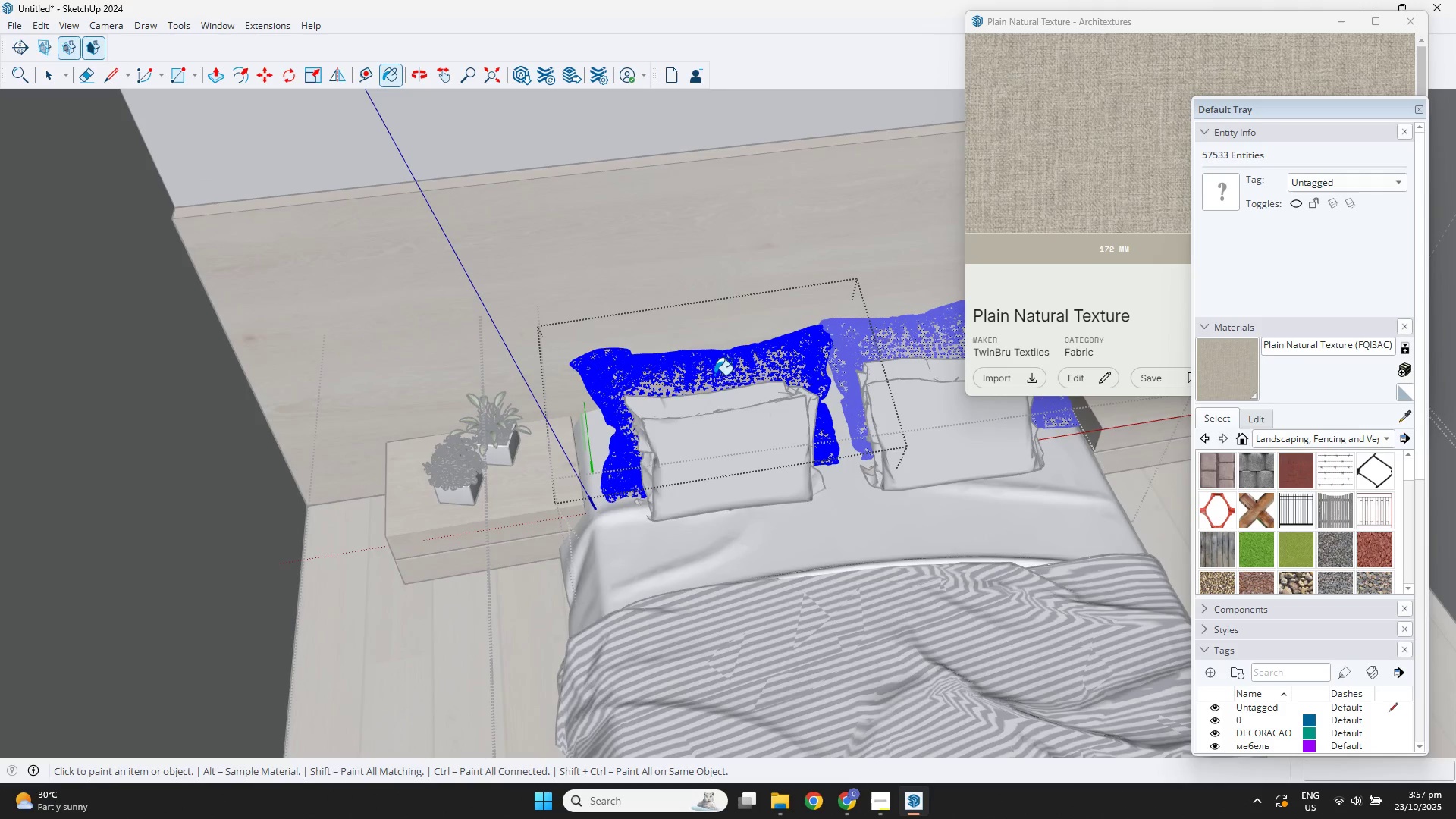 
key(Space)
 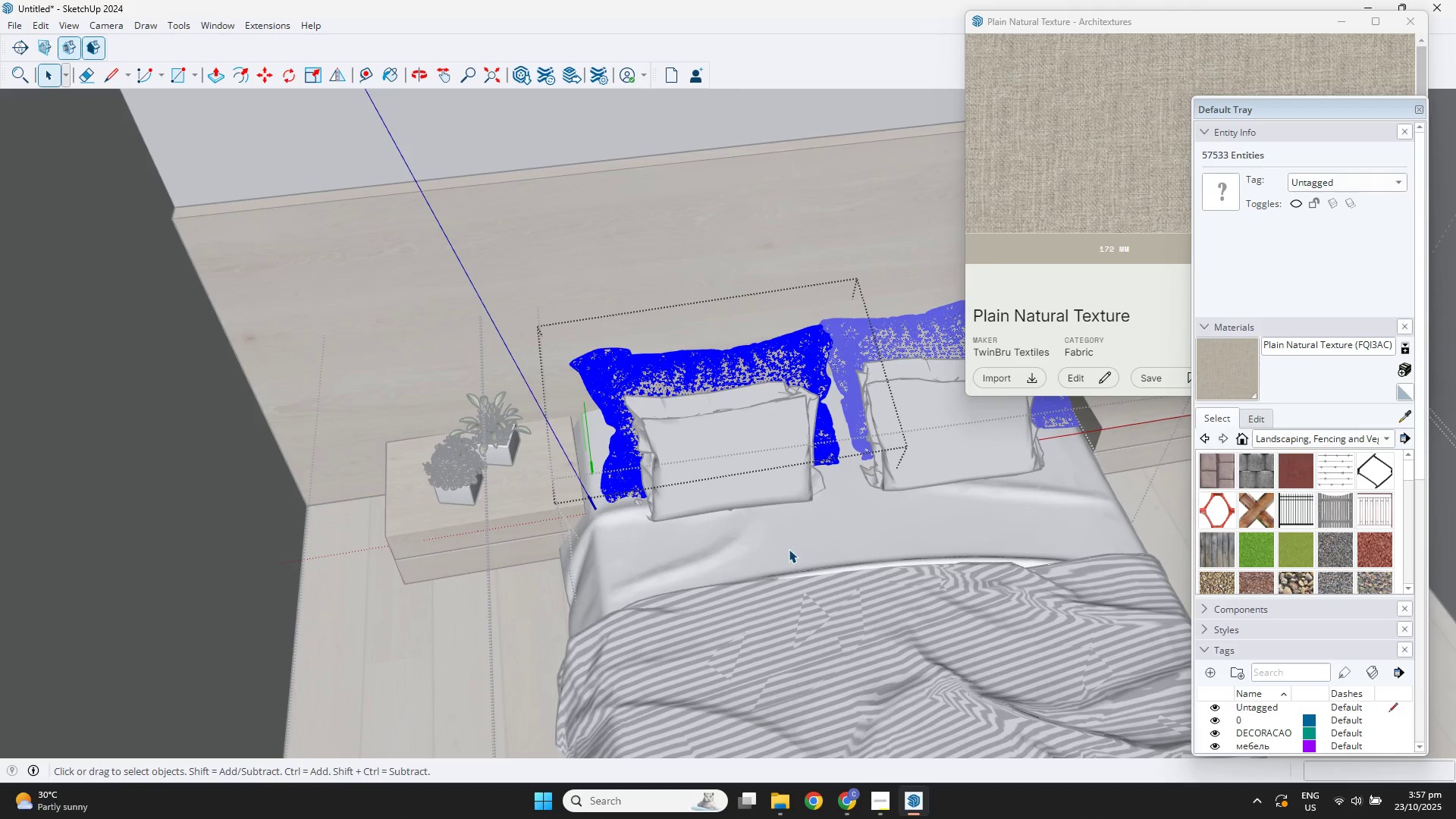 
key(Escape)
 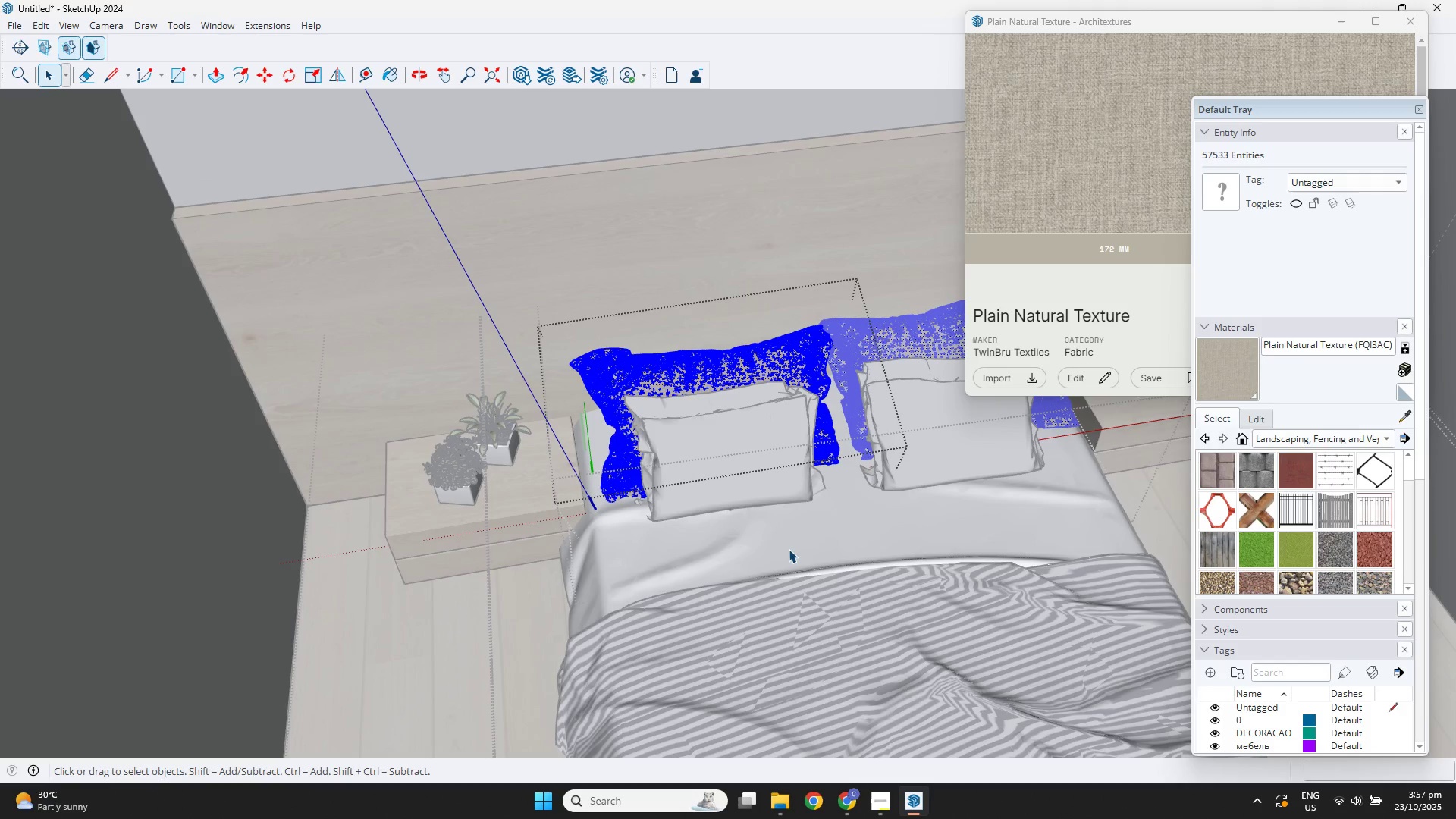 
key(Escape)
 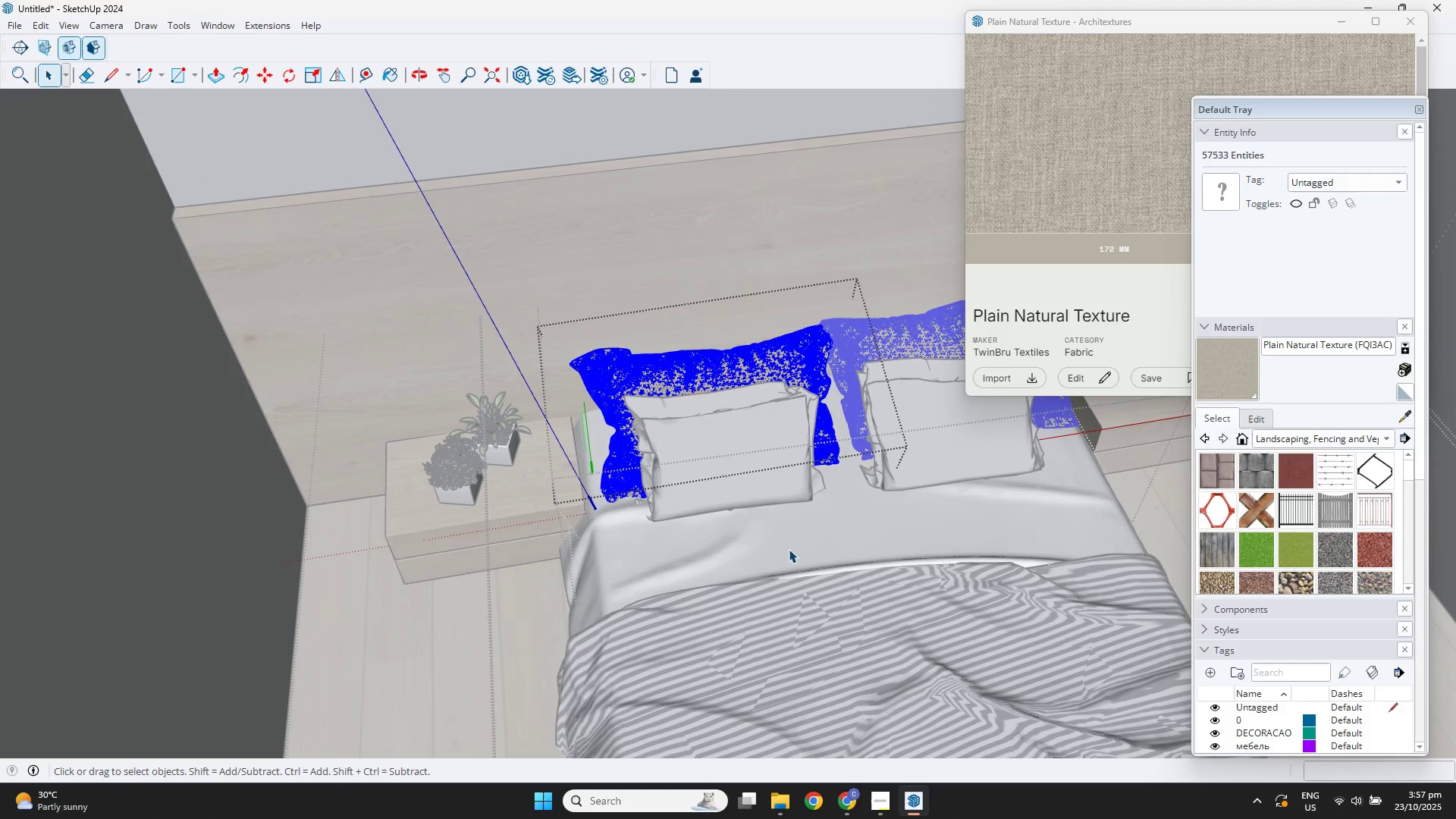 
key(Escape)
 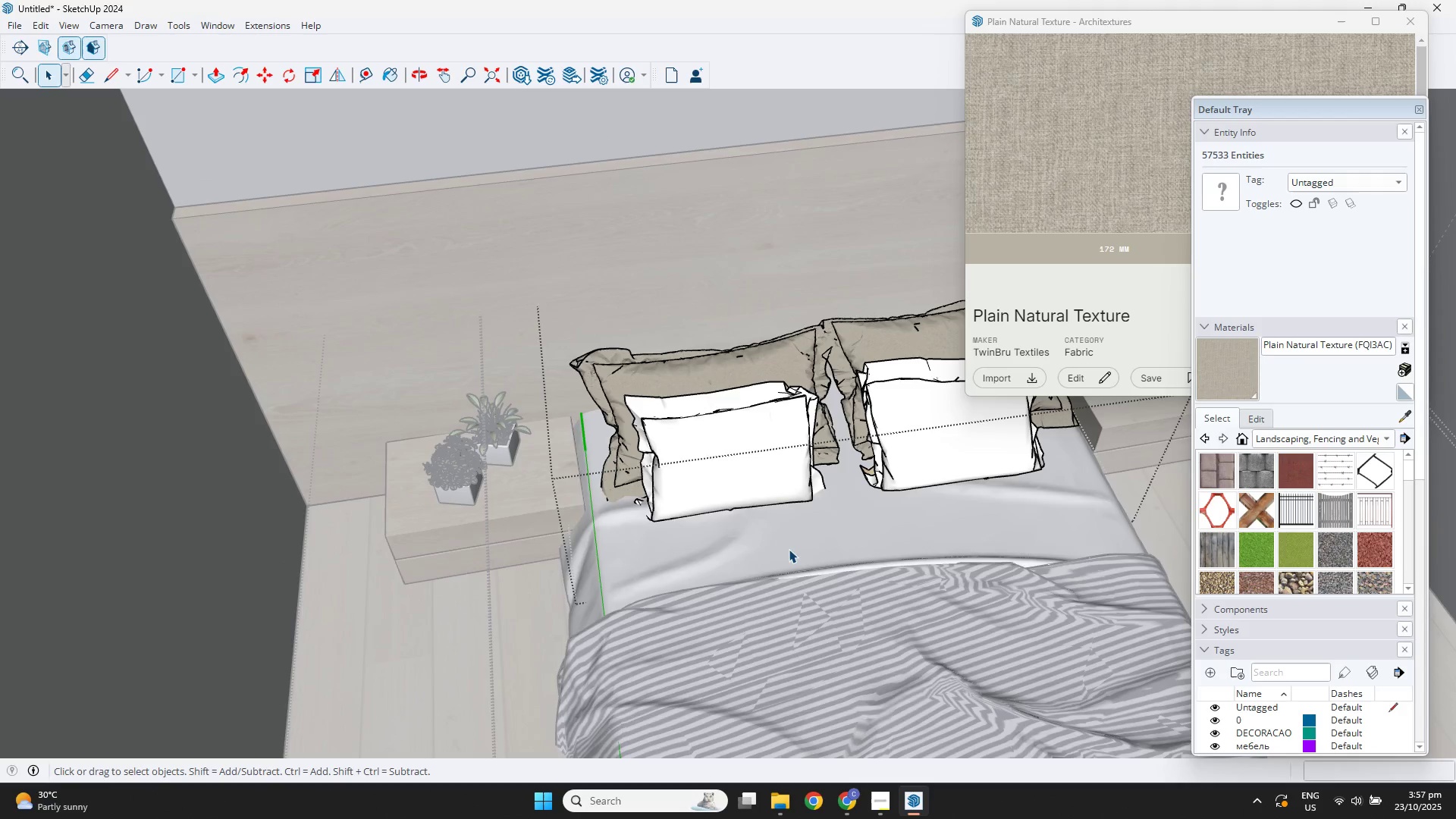 
key(Space)
 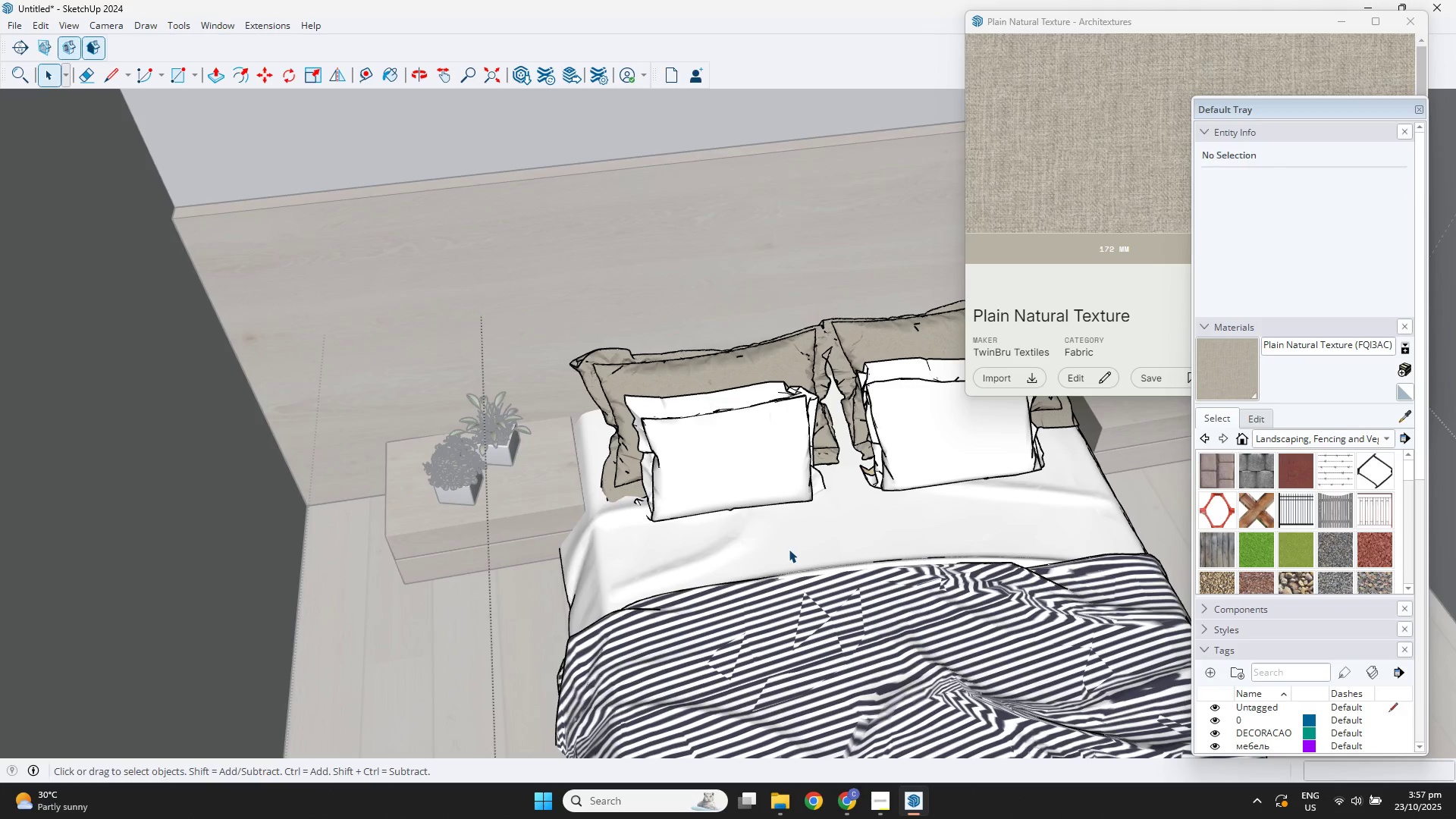 
scroll: coordinate [789, 549], scroll_direction: down, amount: 6.0
 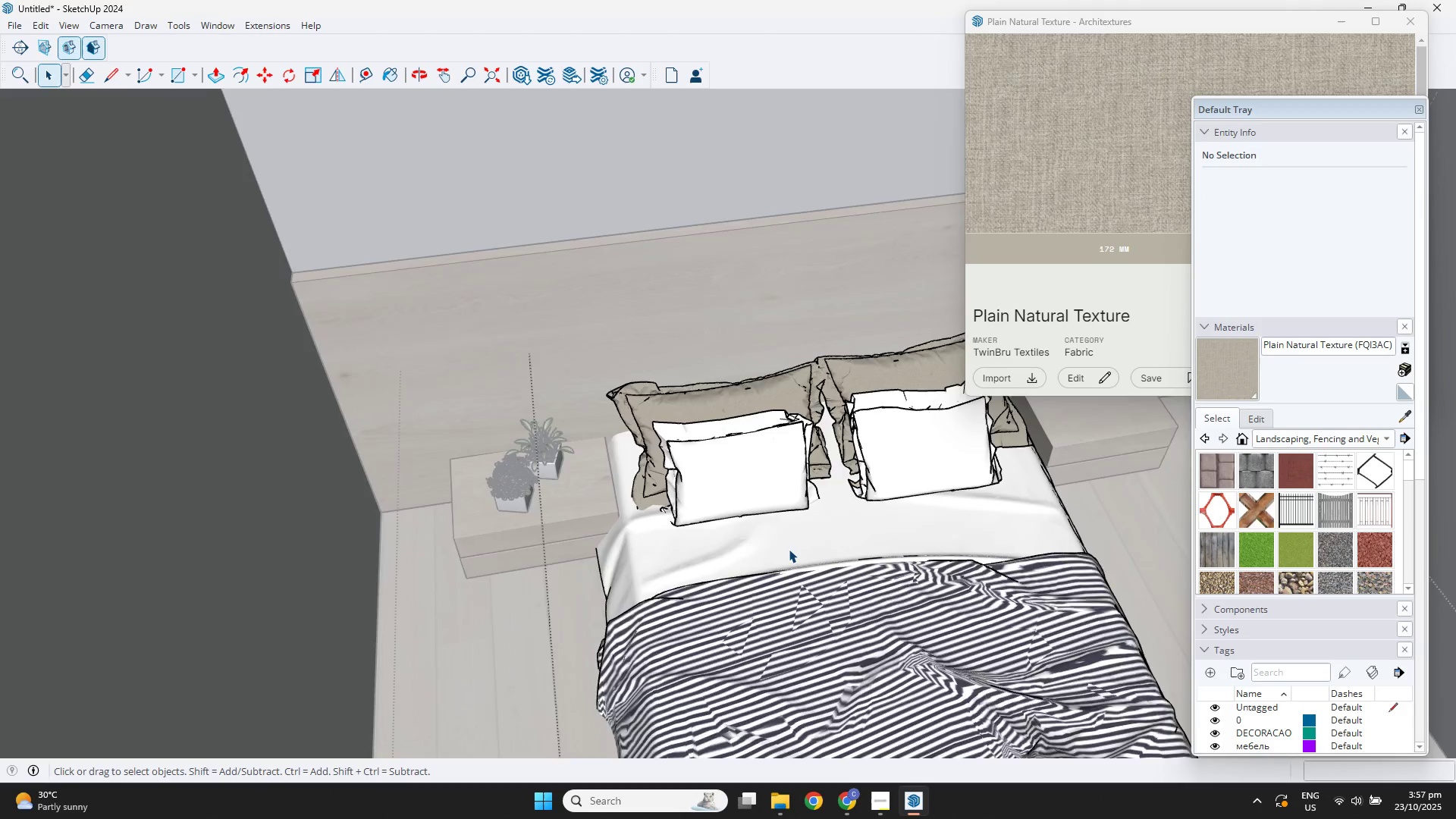 
key(Escape)
 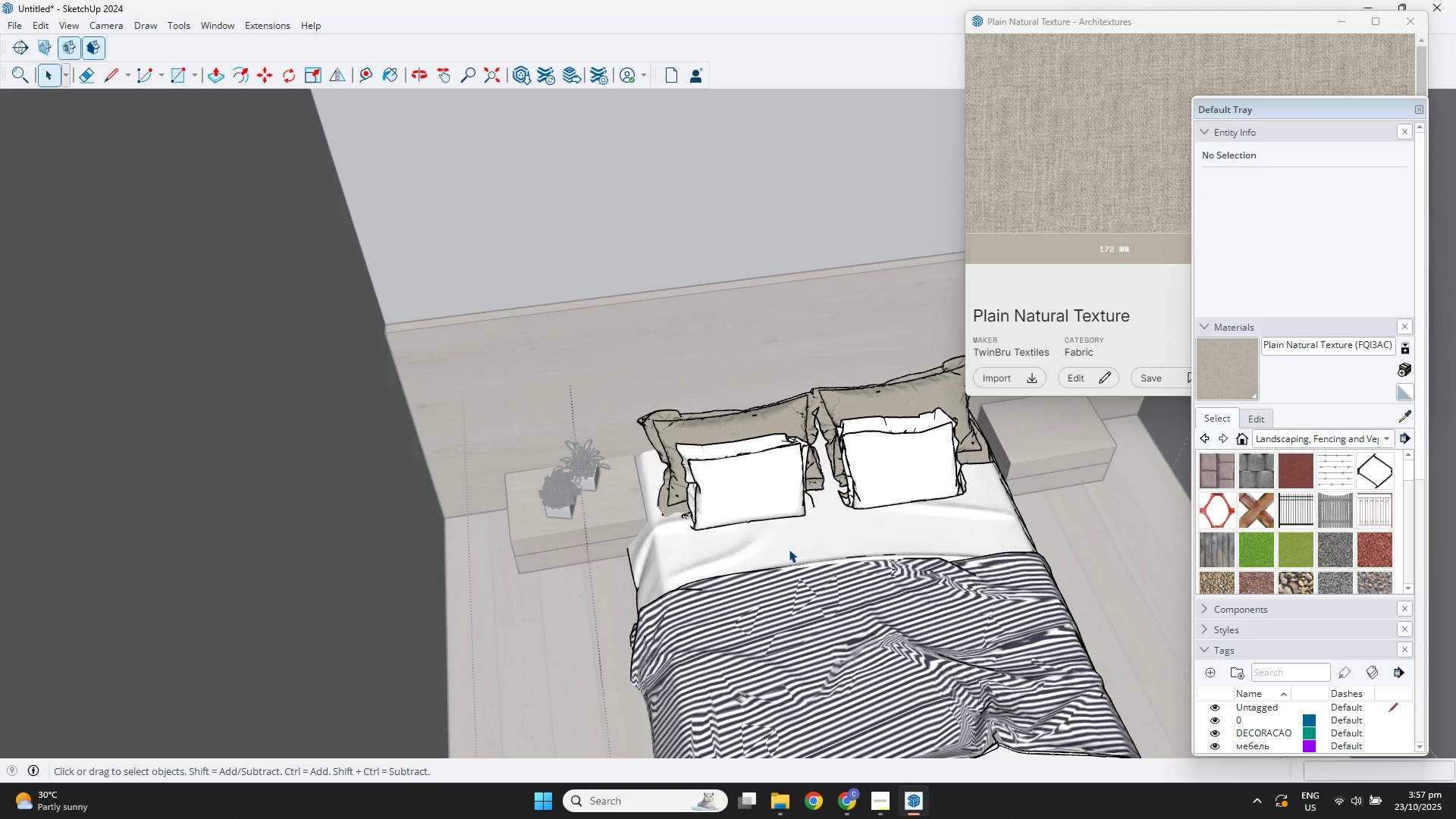 
key(Escape)
 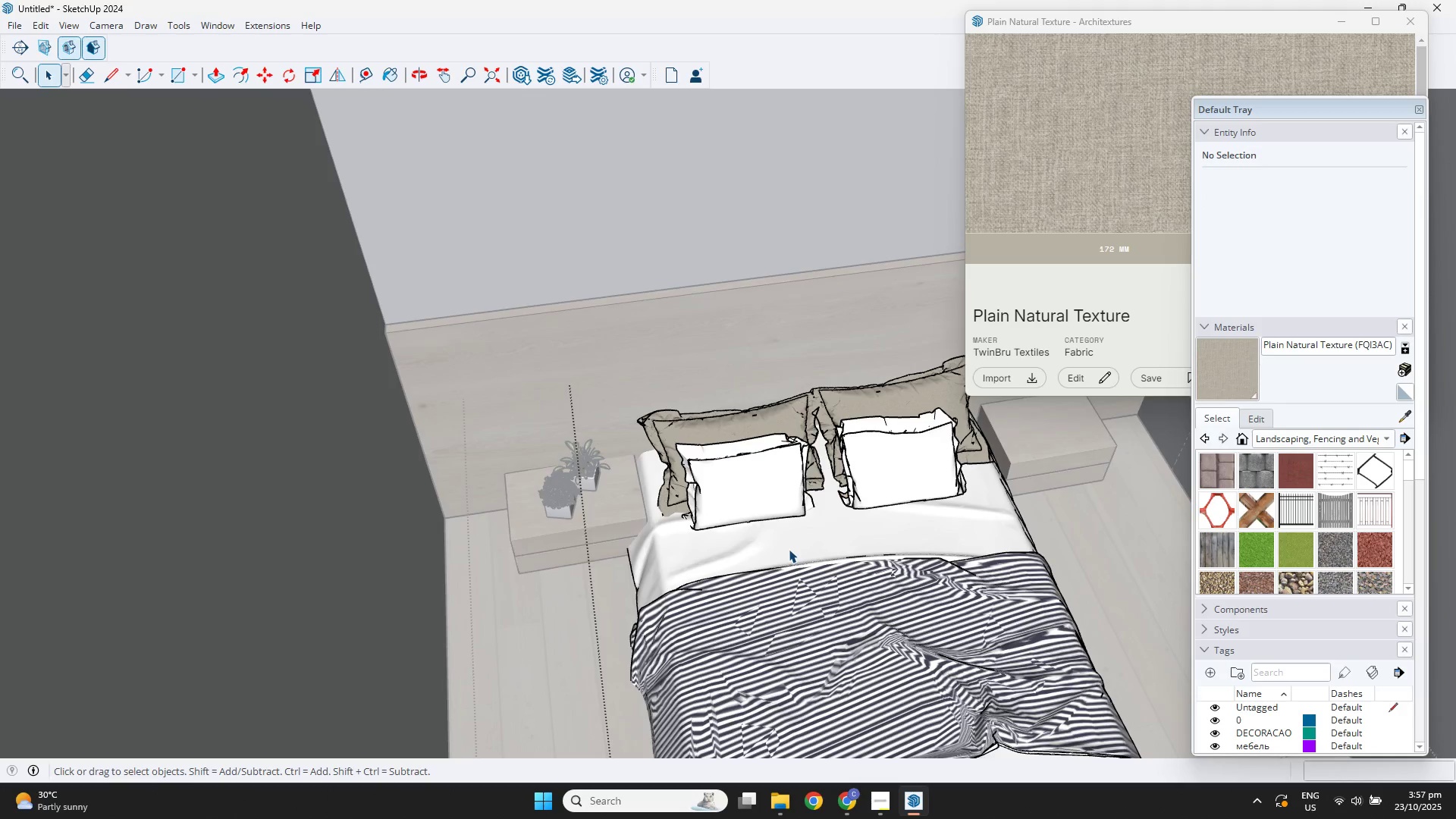 
key(Escape)
 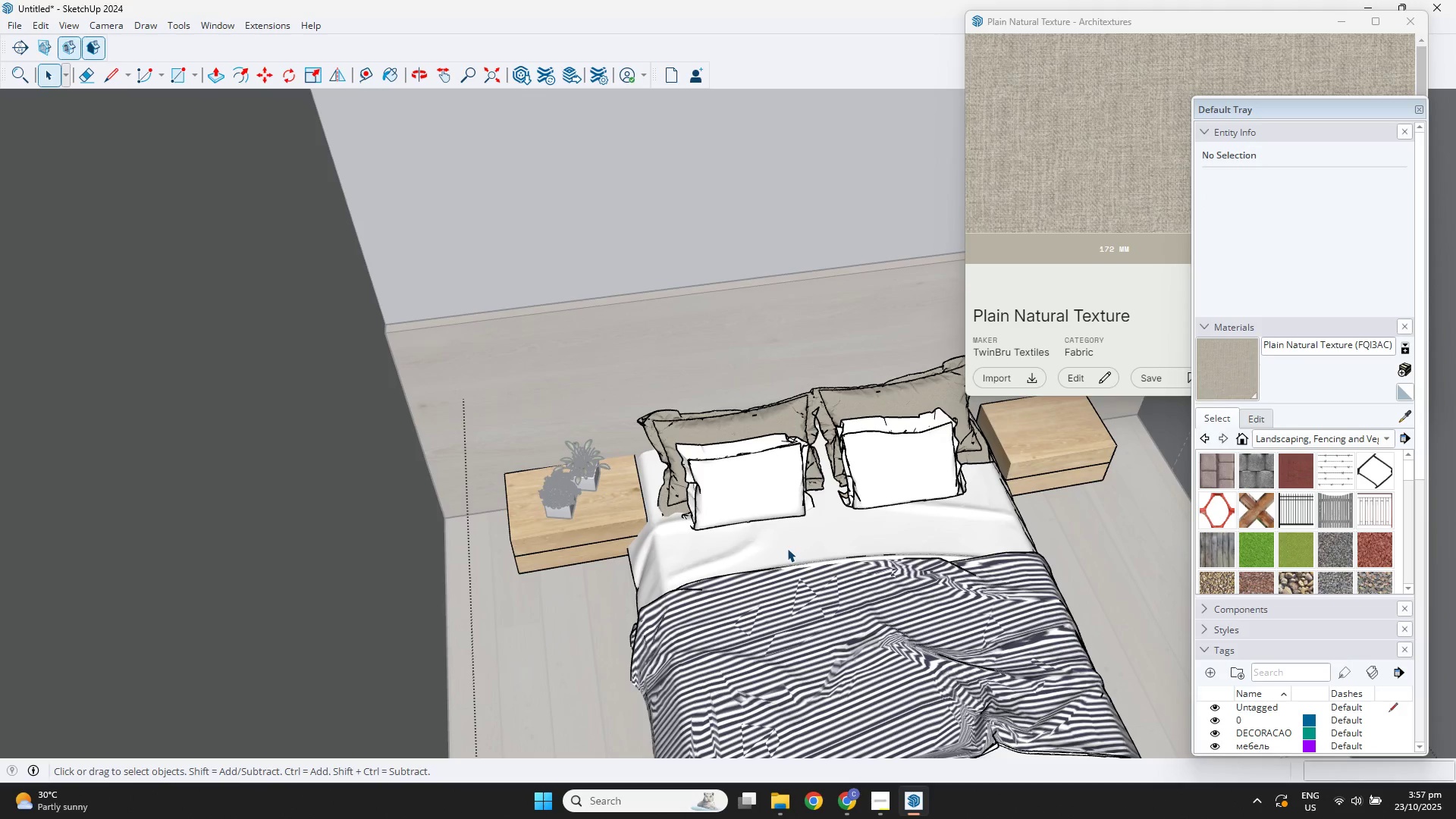 
key(Escape)
 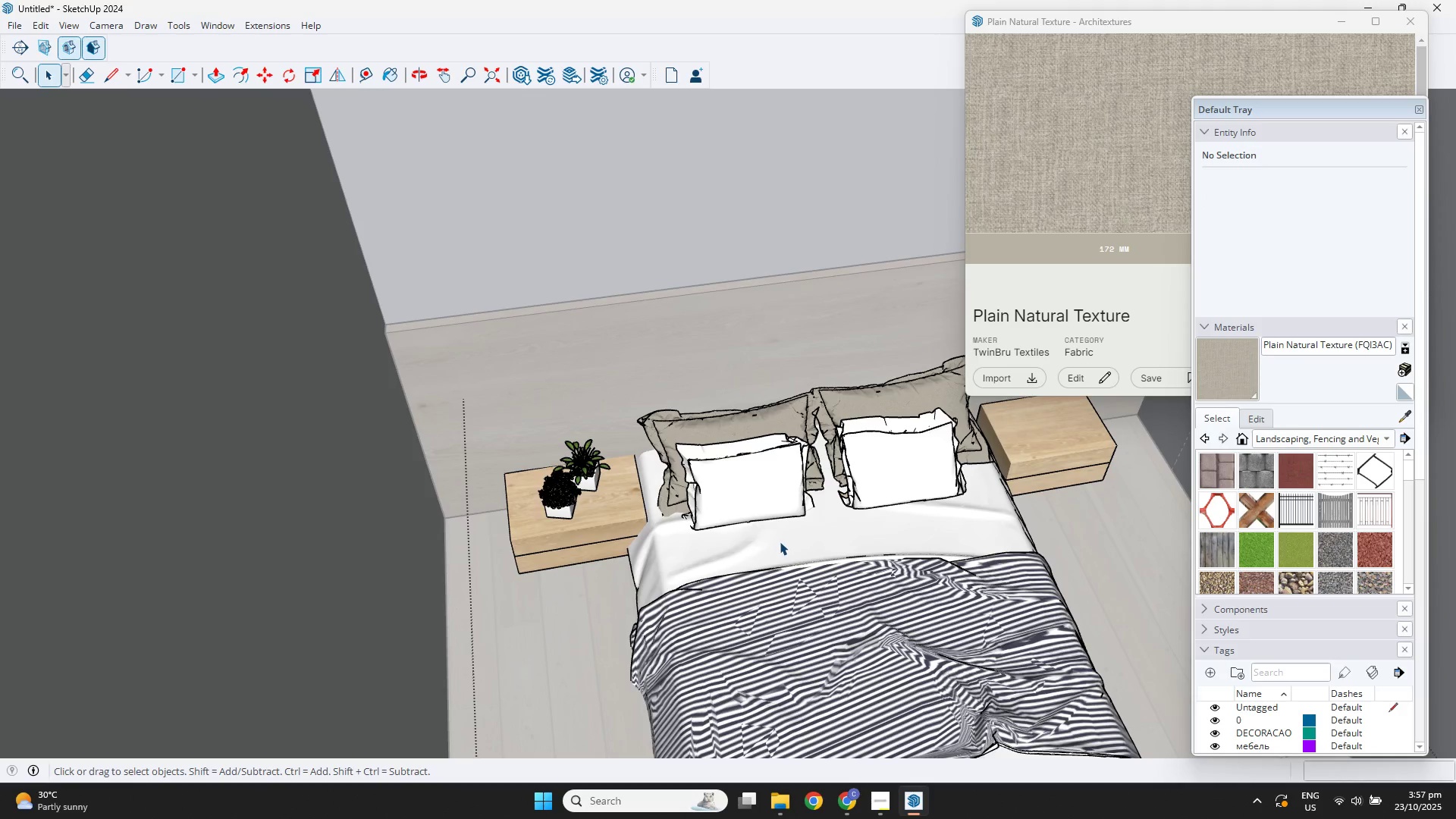 
scroll: coordinate [779, 536], scroll_direction: down, amount: 6.0
 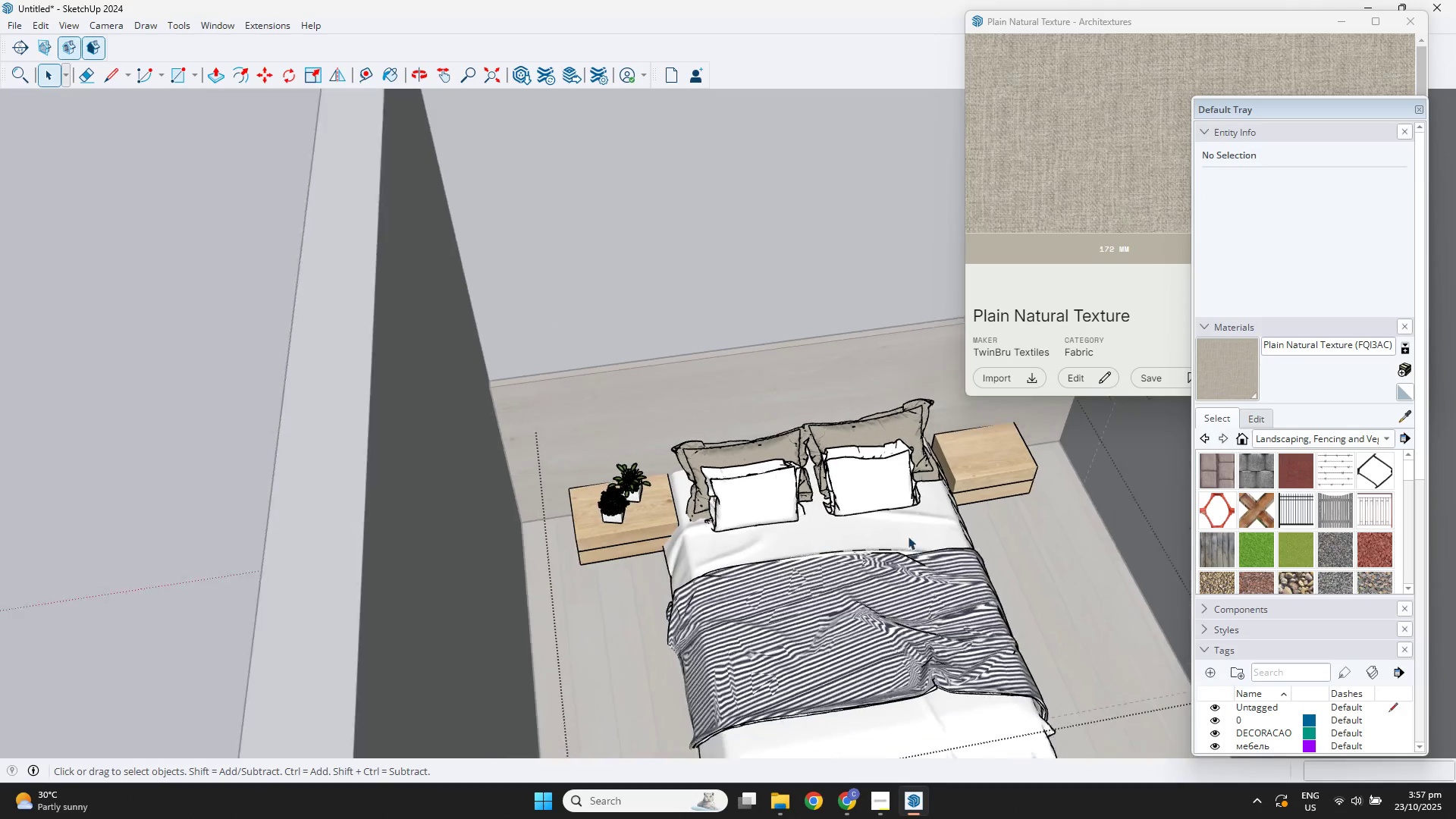 
key(Escape)
 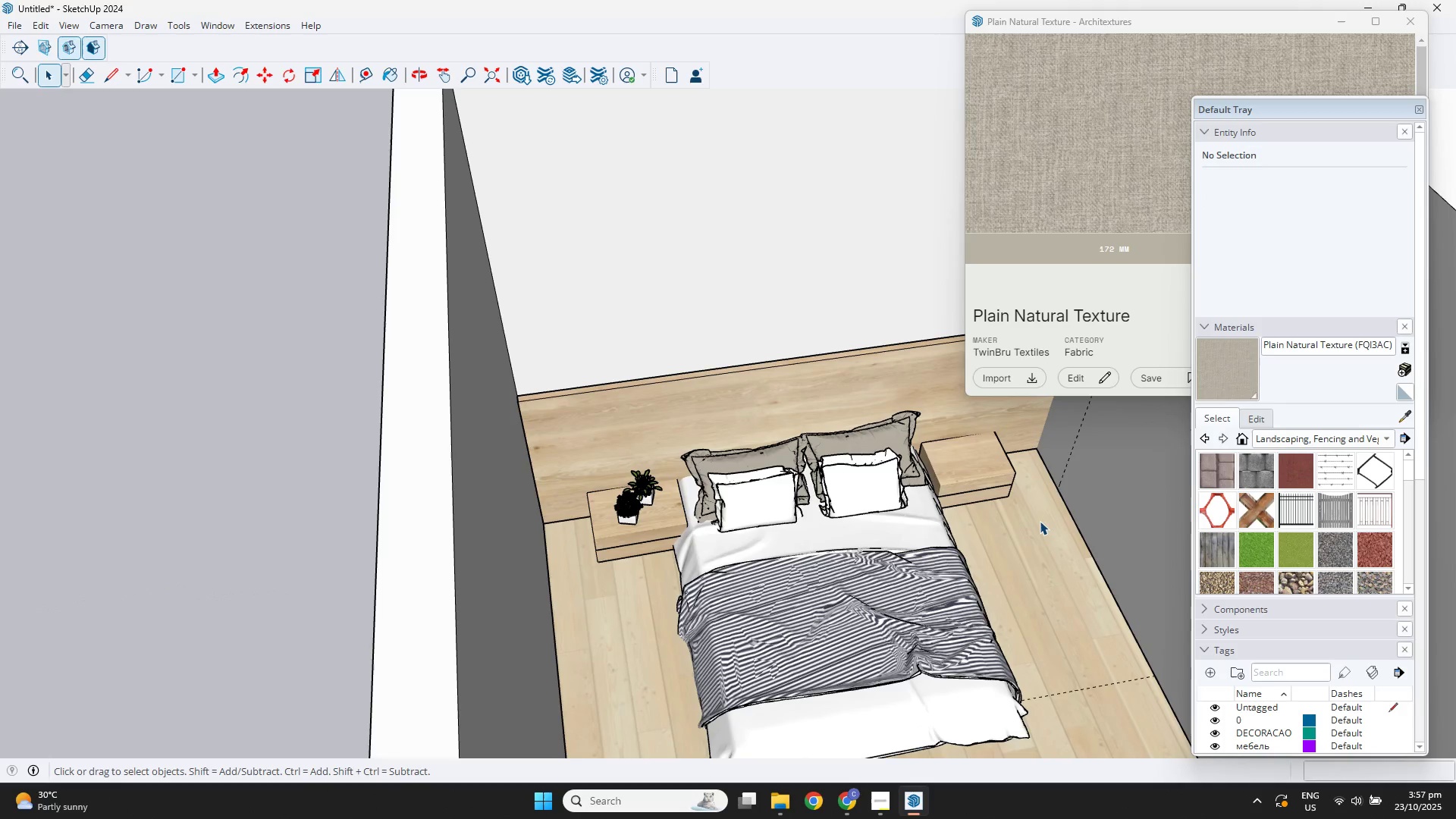 
key(Escape)
 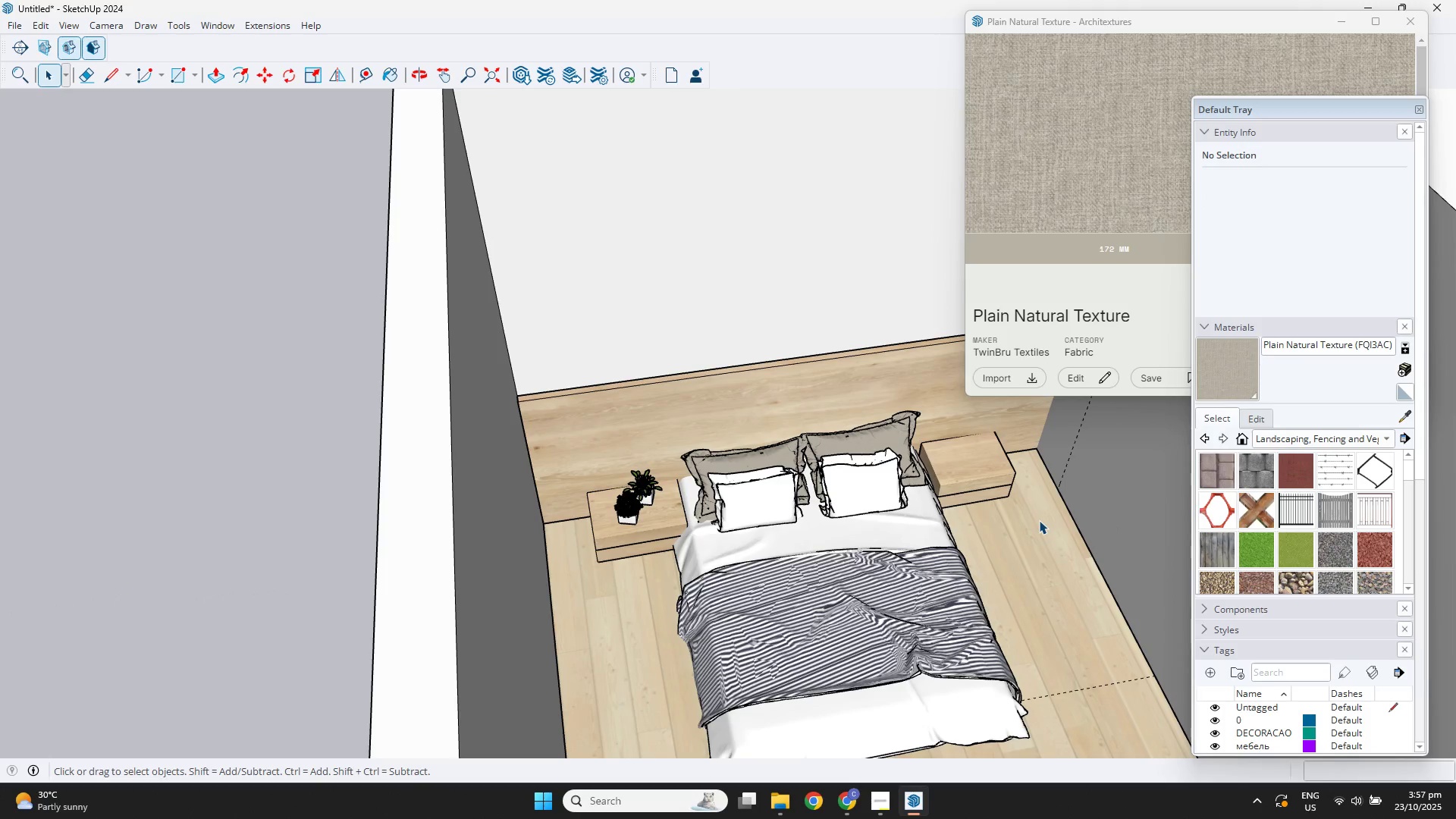 
key(Escape)
 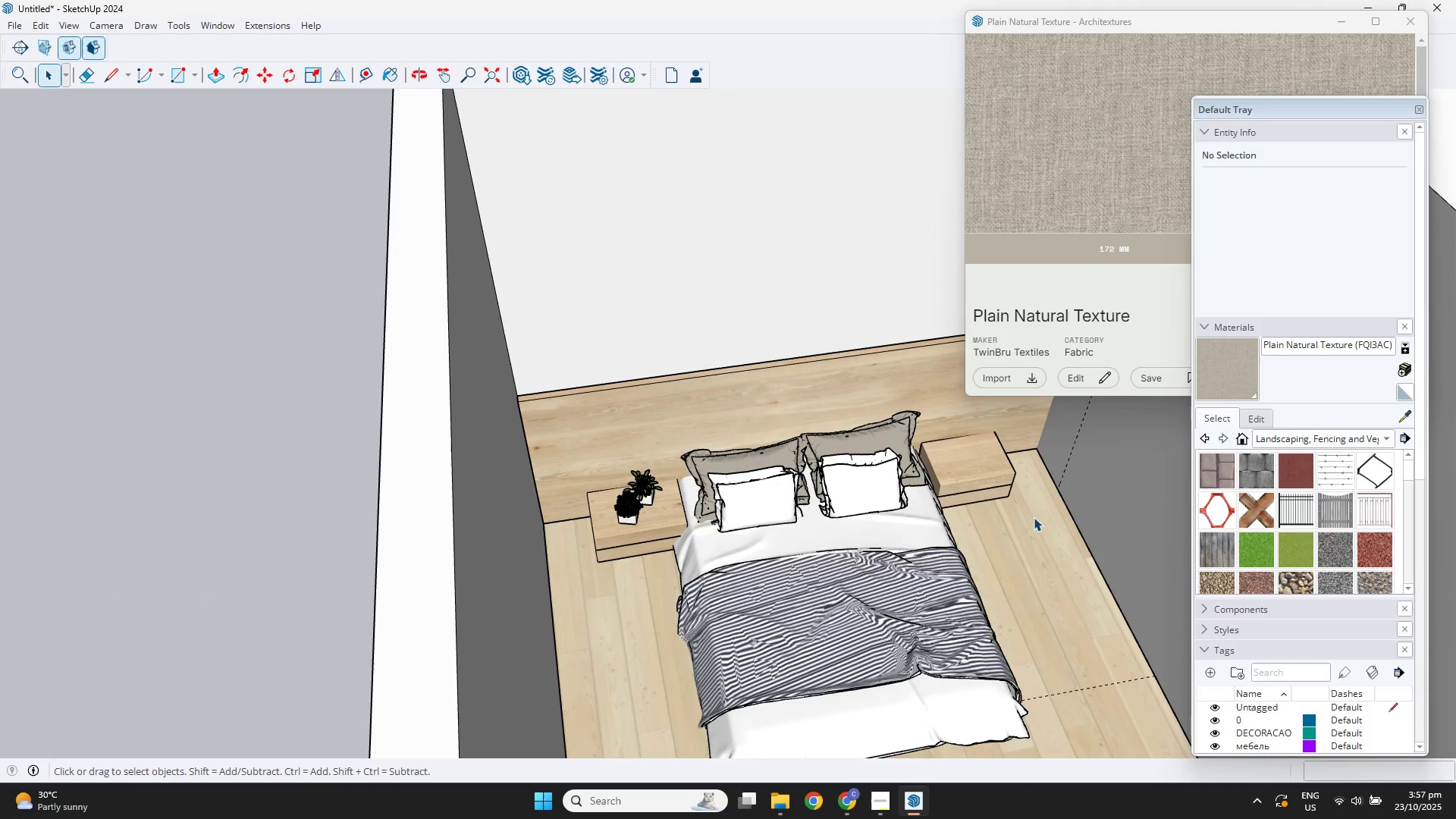 
scroll: coordinate [1034, 517], scroll_direction: down, amount: 3.0
 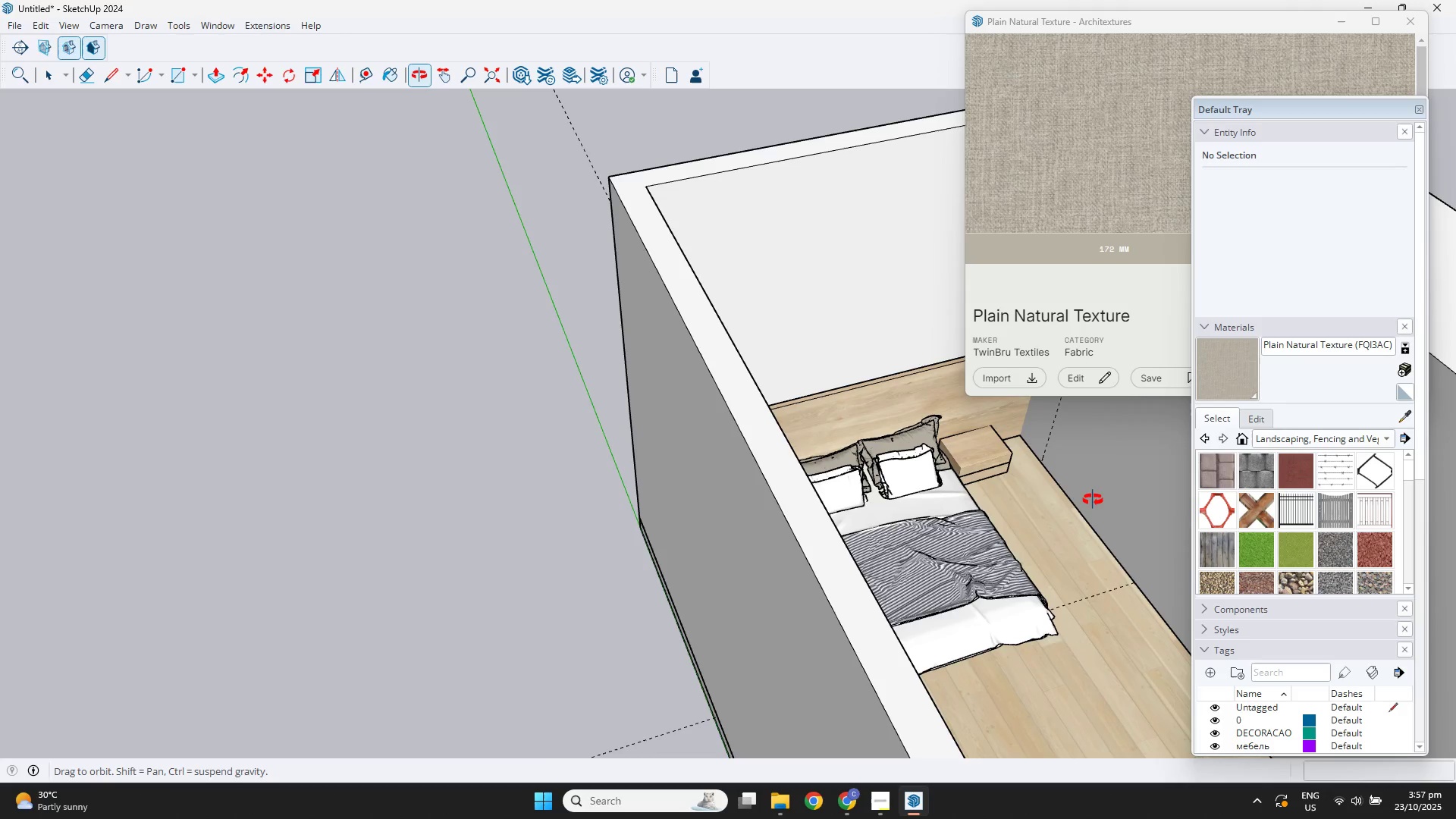 
hold_key(key=ShiftLeft, duration=0.38)
 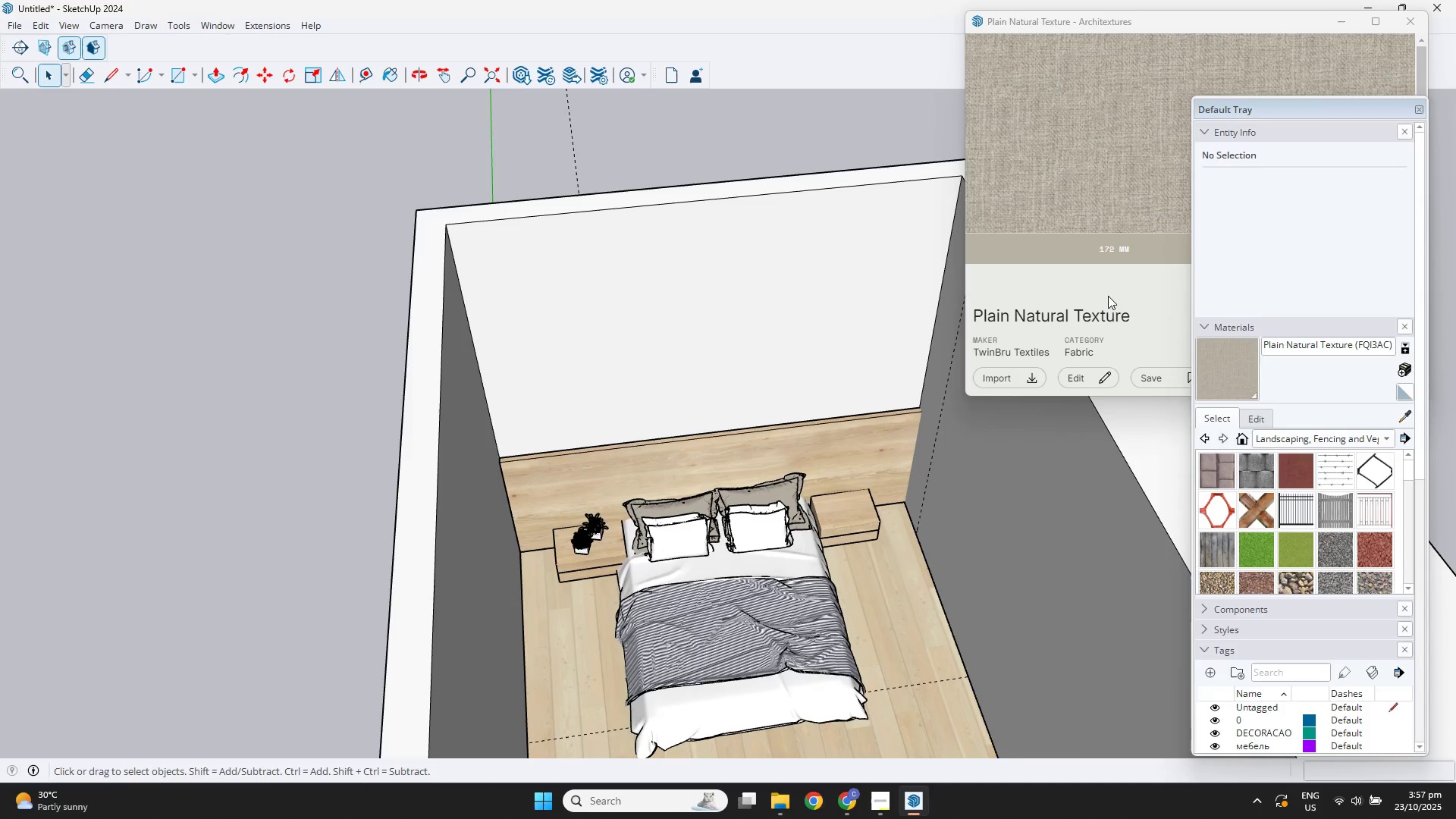 
left_click([1108, 296])
 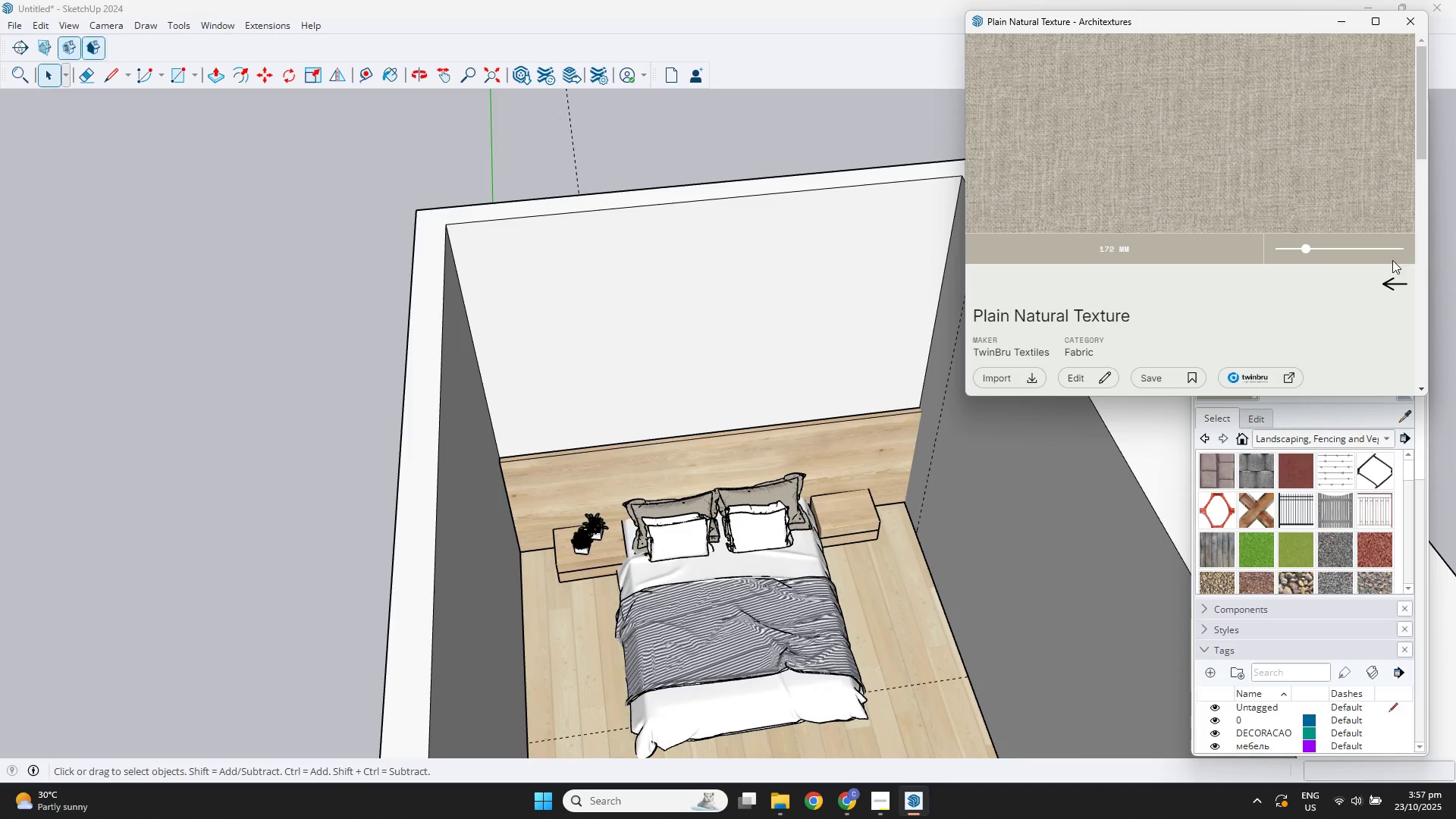 
left_click([1384, 275])
 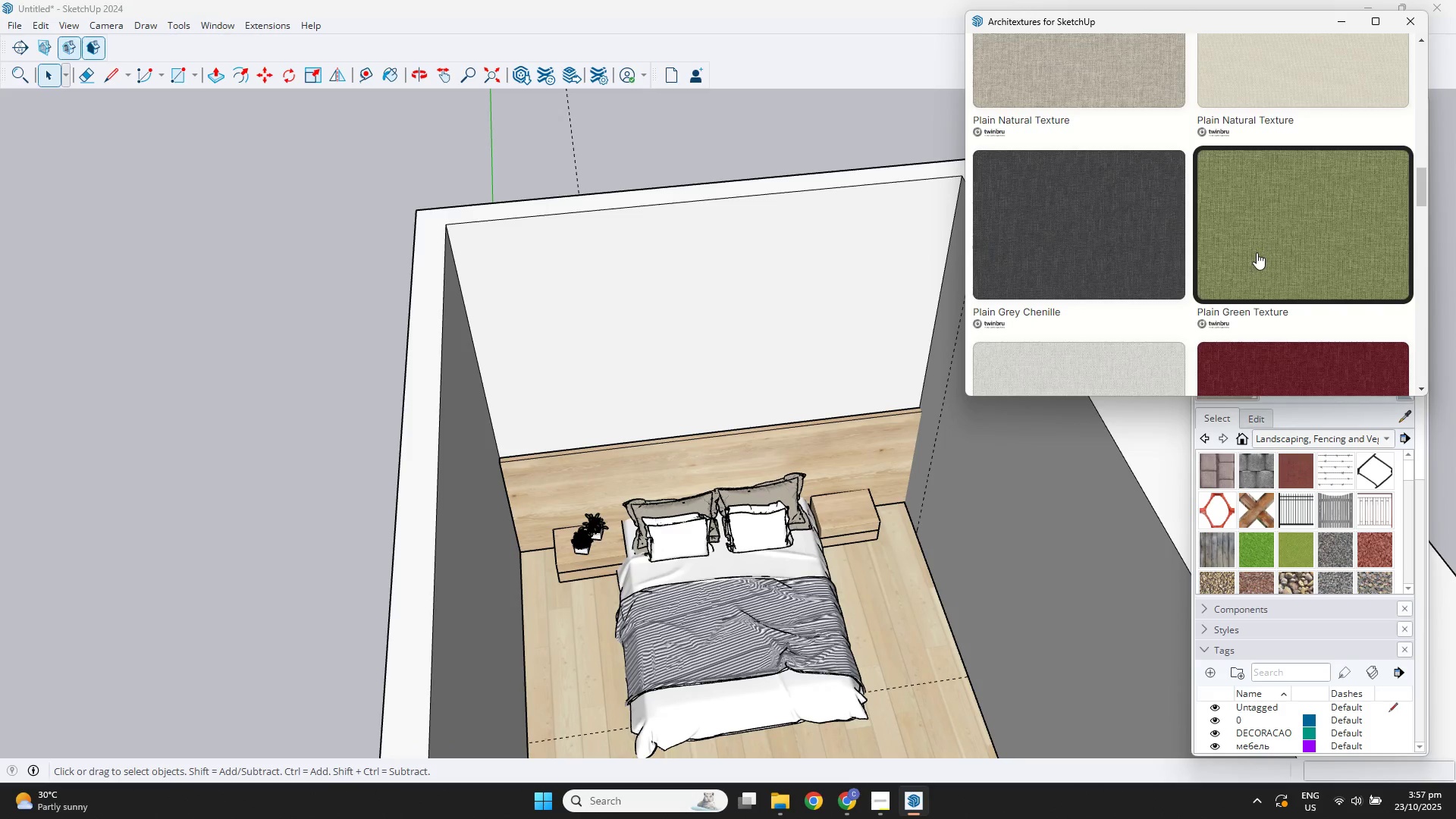 
scroll: coordinate [1251, 253], scroll_direction: down, amount: 8.0
 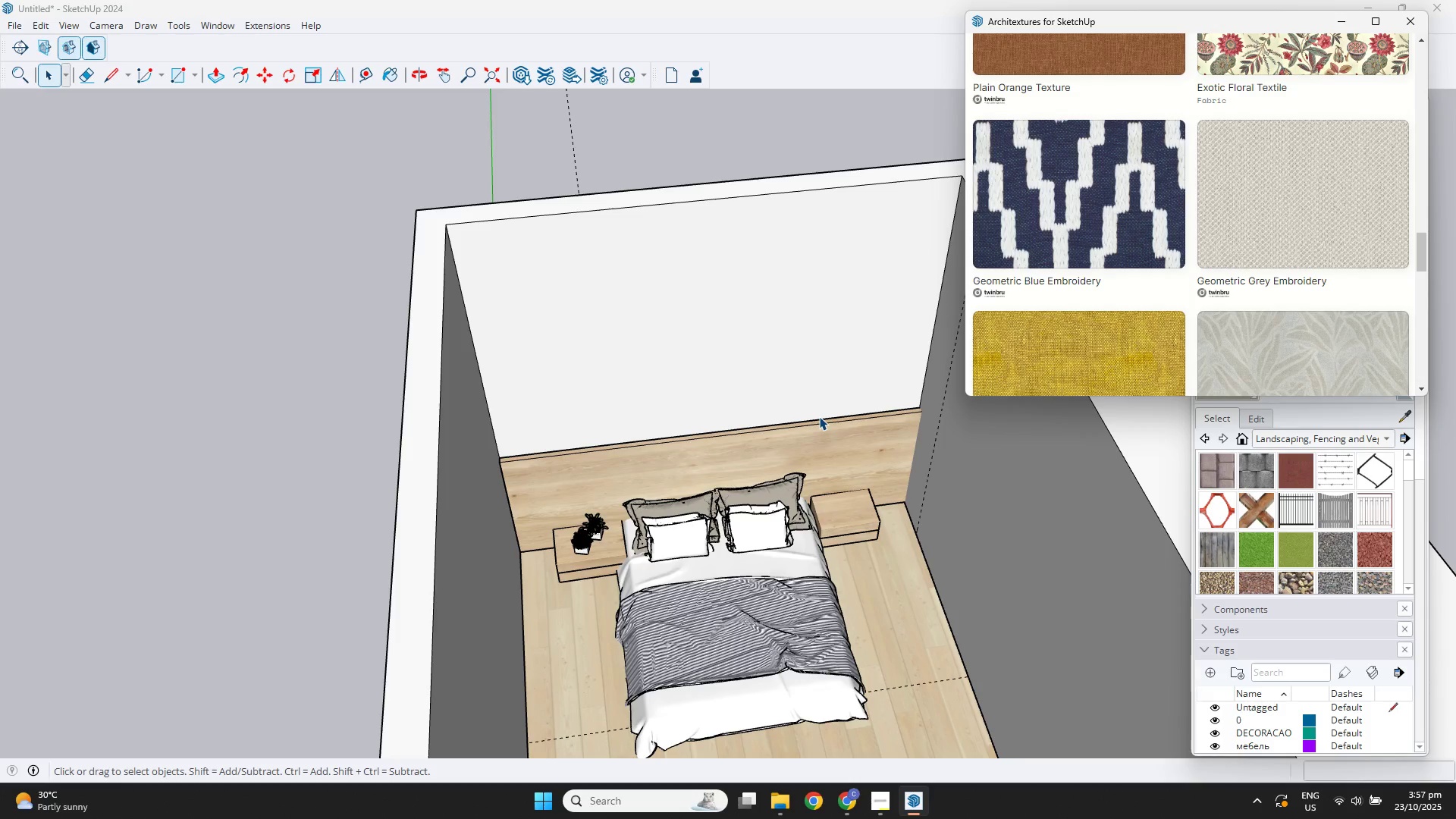 
wait(19.22)
 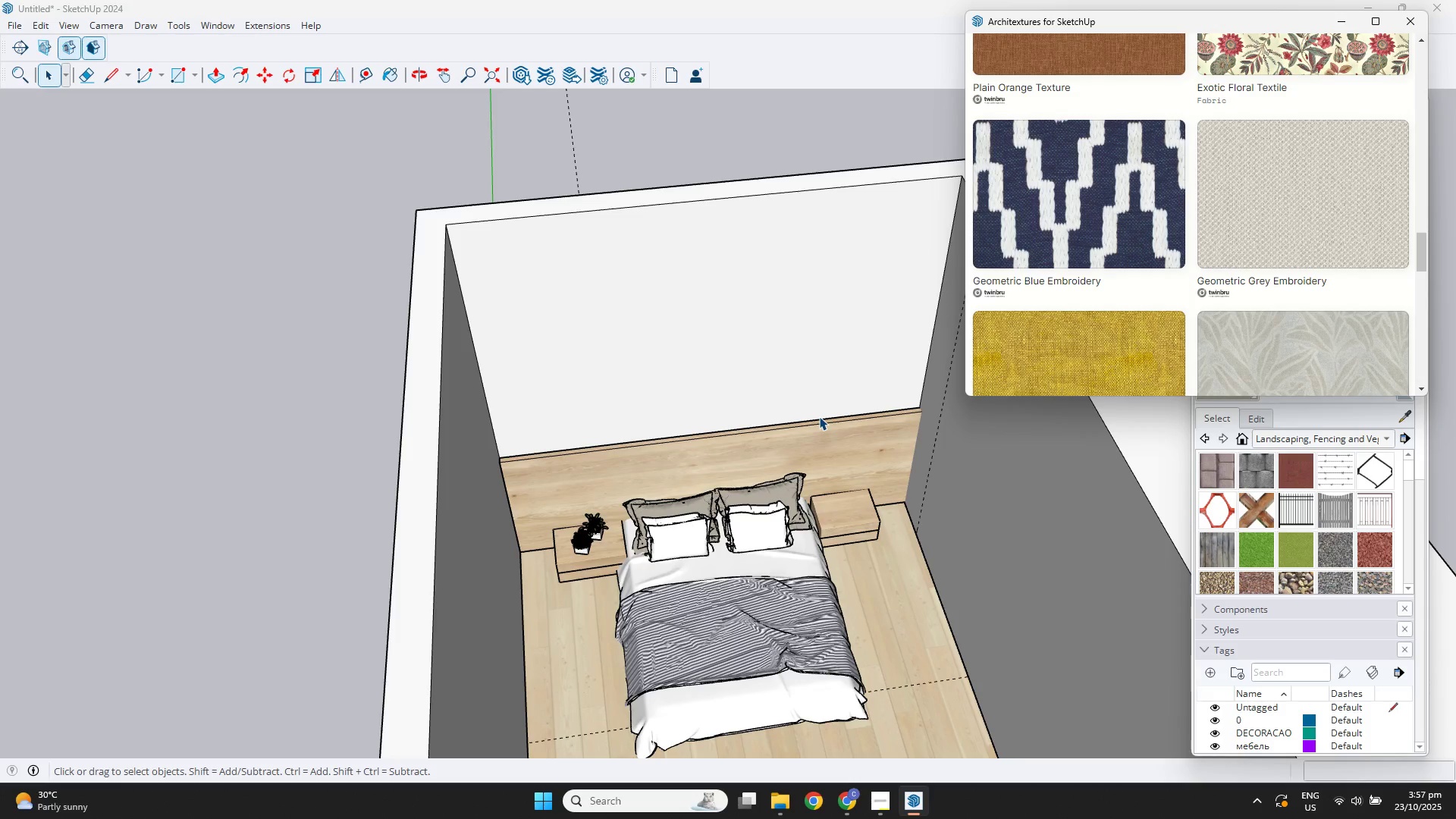 
scroll: coordinate [1412, 184], scroll_direction: down, amount: 10.0
 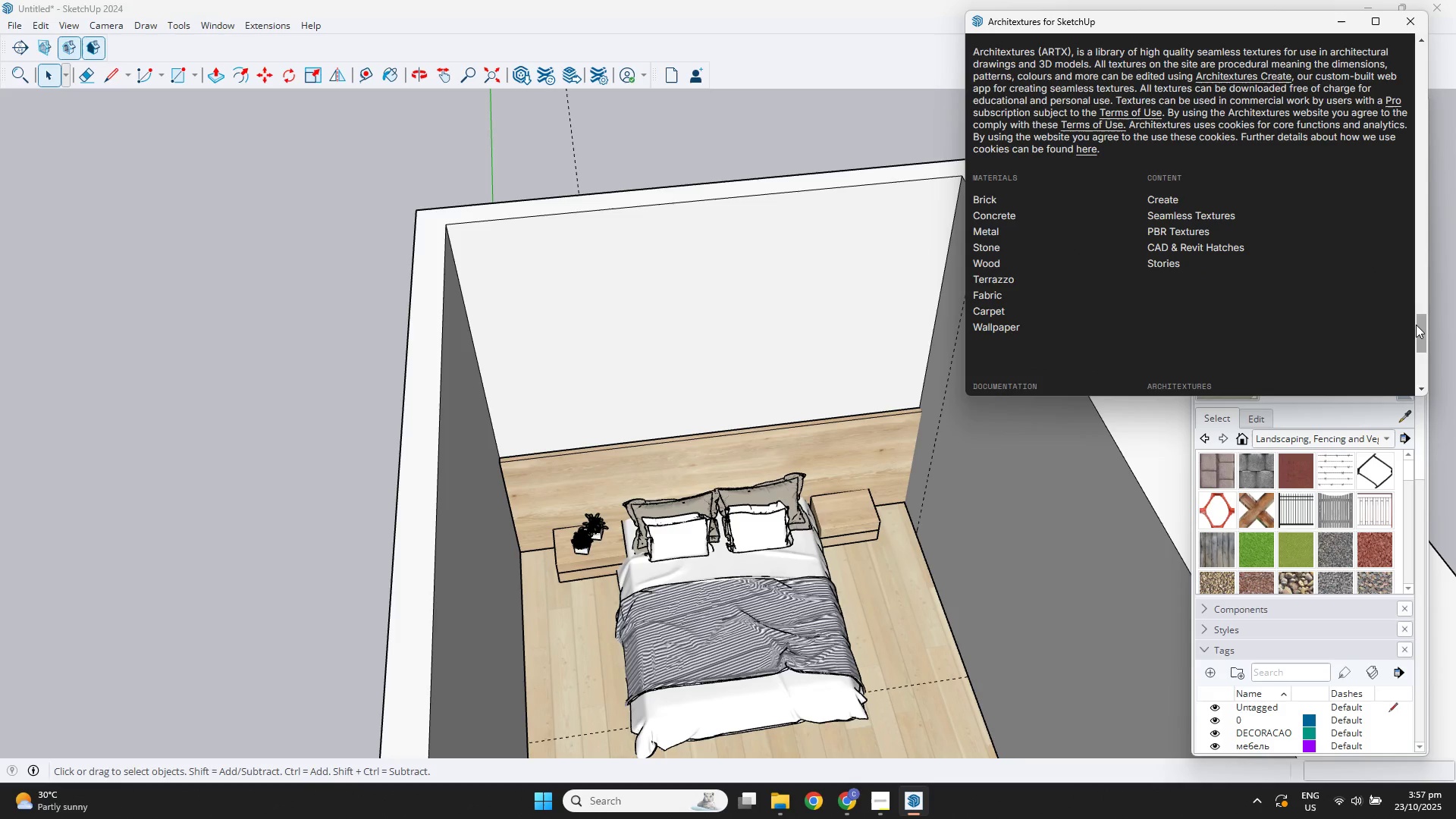 
scroll: coordinate [1343, 234], scroll_direction: up, amount: 3.0
 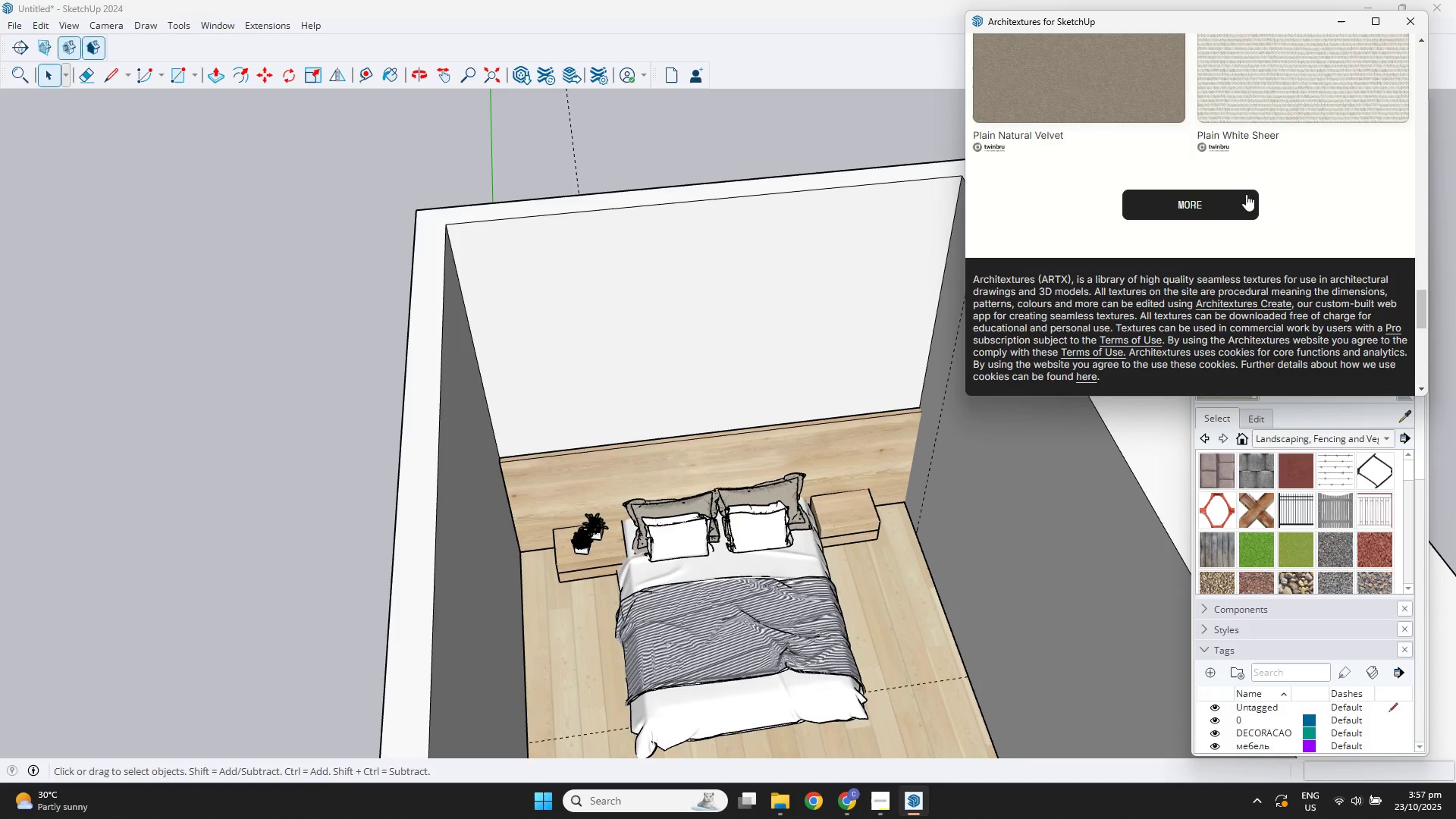 
left_click([1205, 190])
 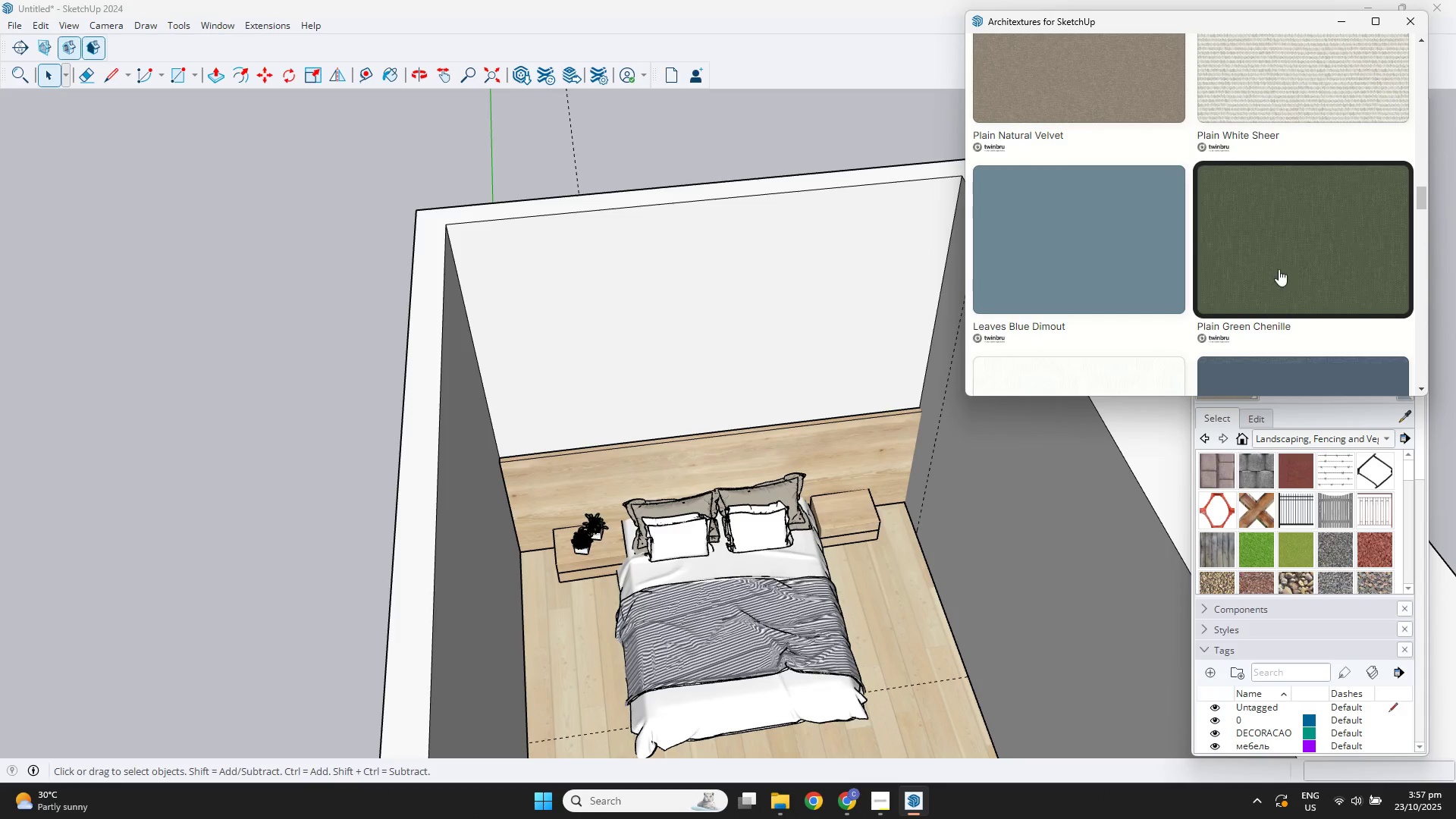 
left_click([1319, 281])
 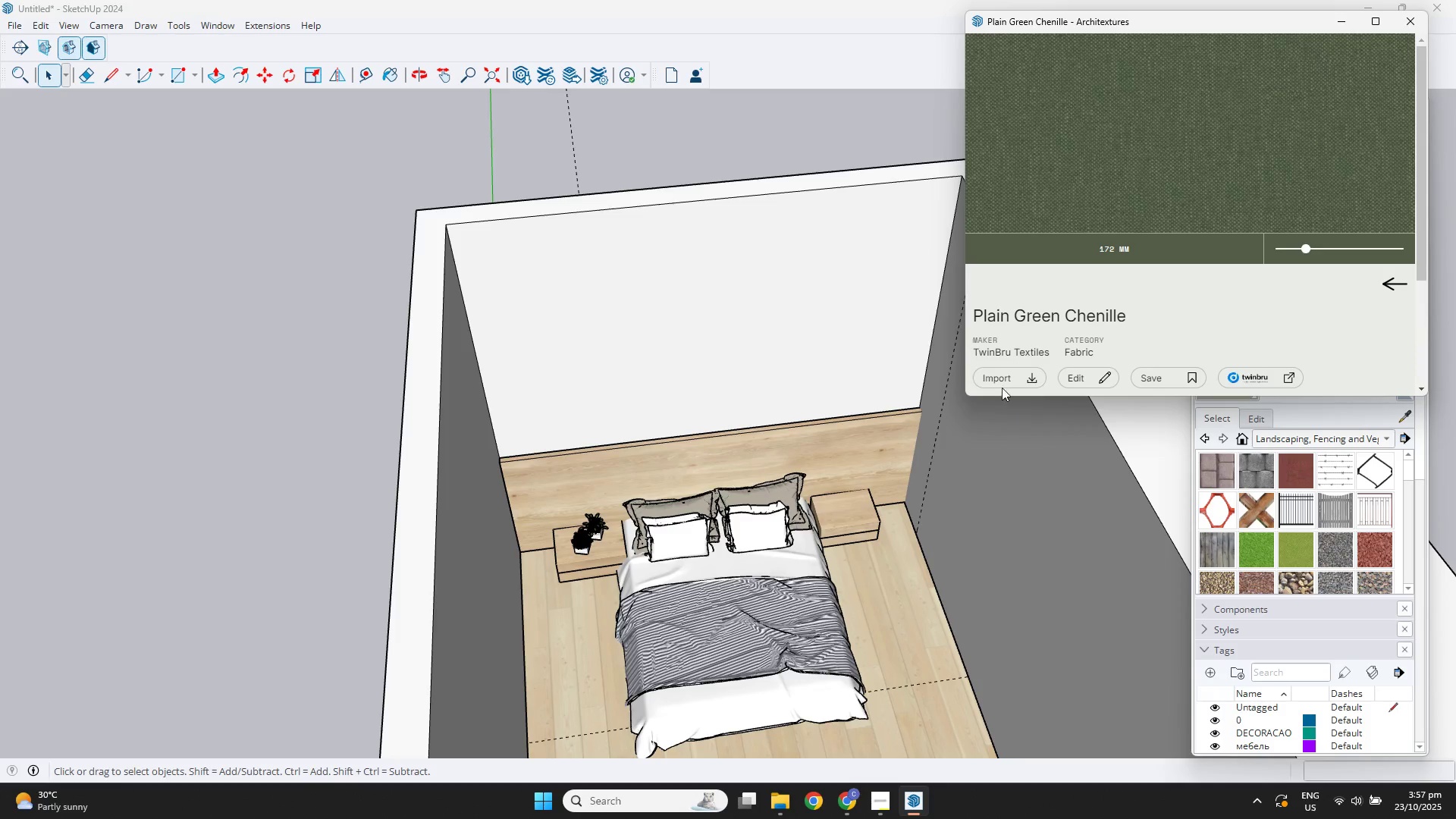 
left_click([997, 378])
 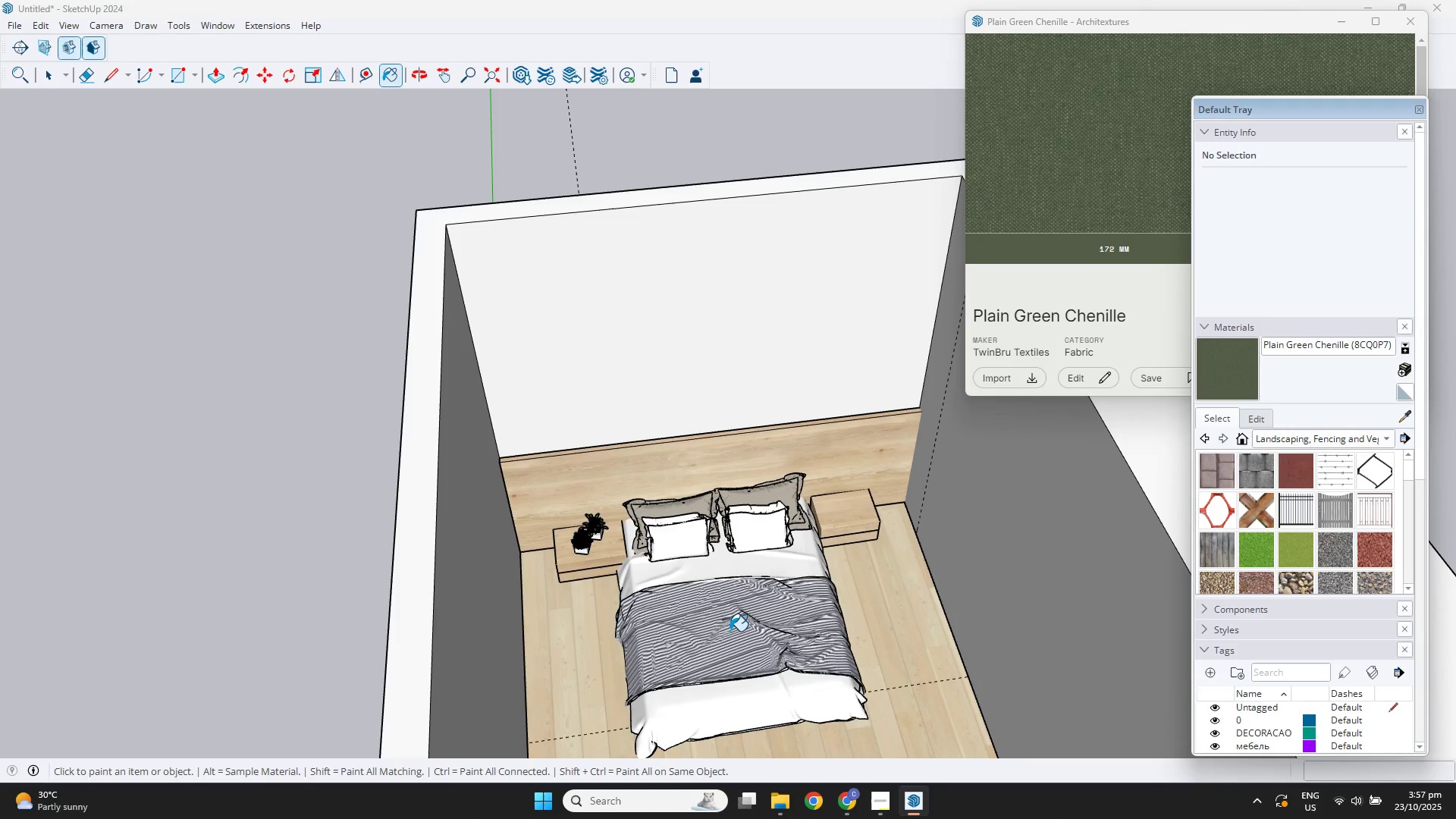 
scroll: coordinate [683, 490], scroll_direction: up, amount: 3.0
 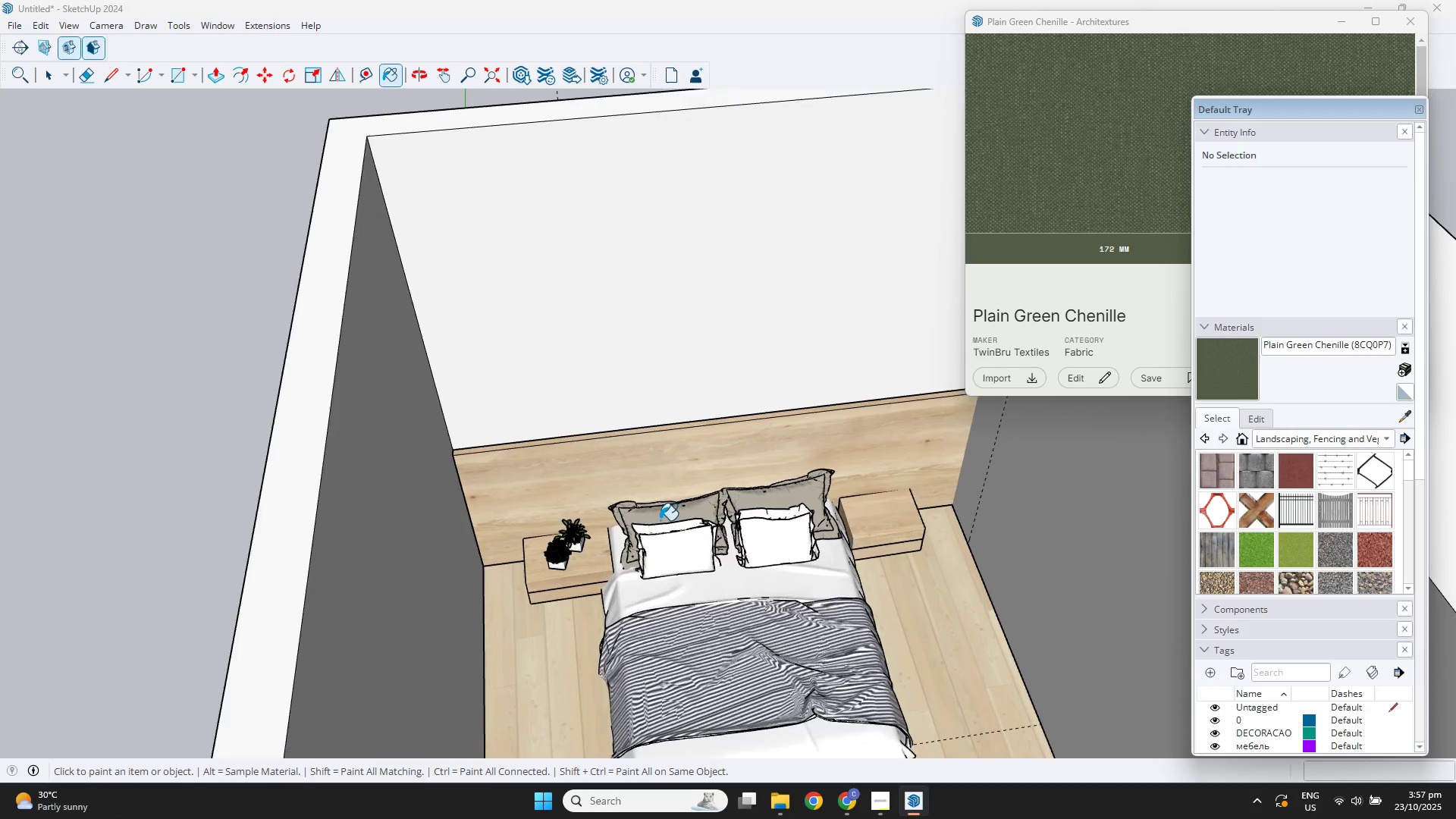 
key(Space)
 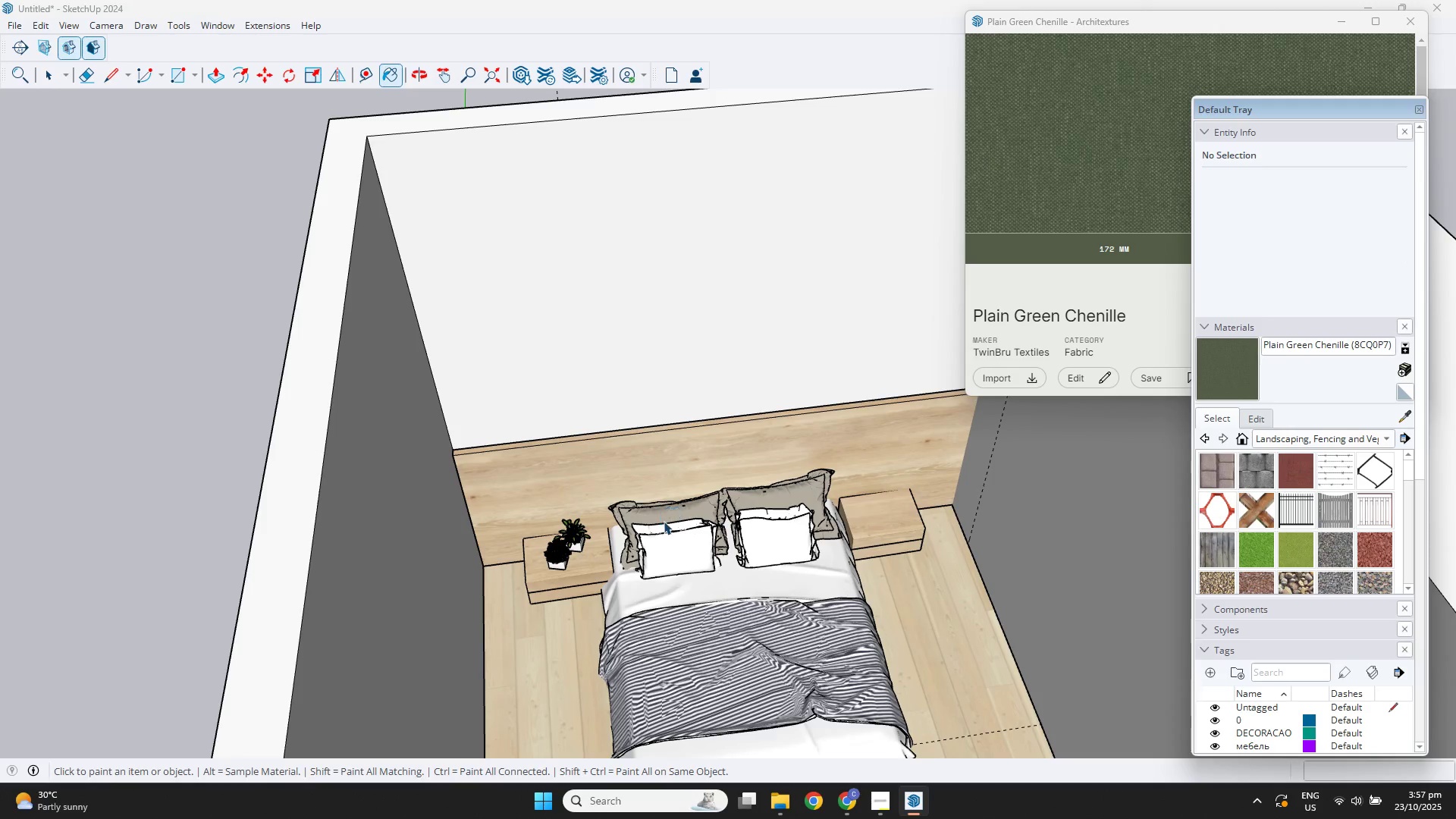 
scroll: coordinate [662, 519], scroll_direction: up, amount: 3.0
 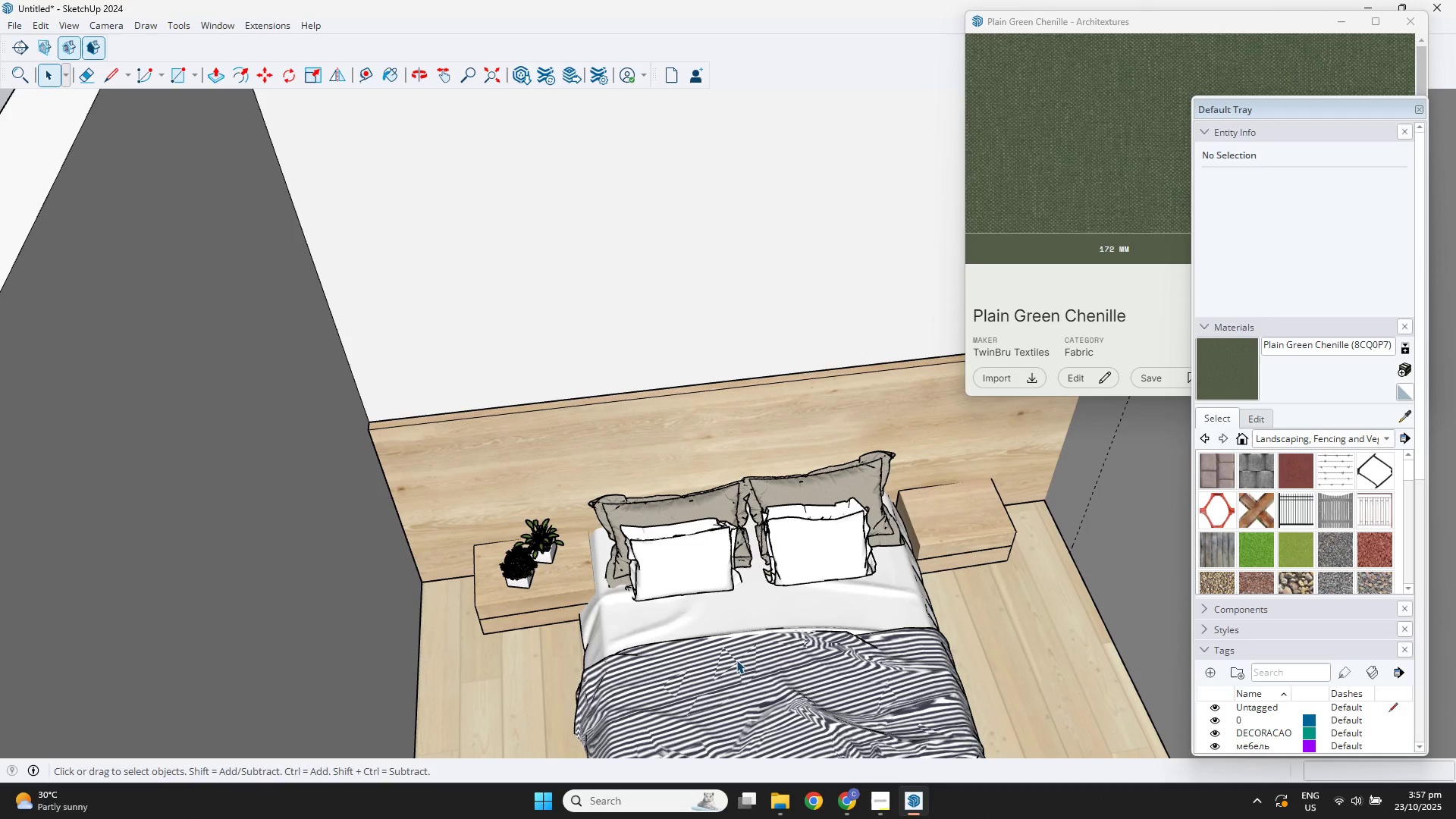 
double_click([736, 661])
 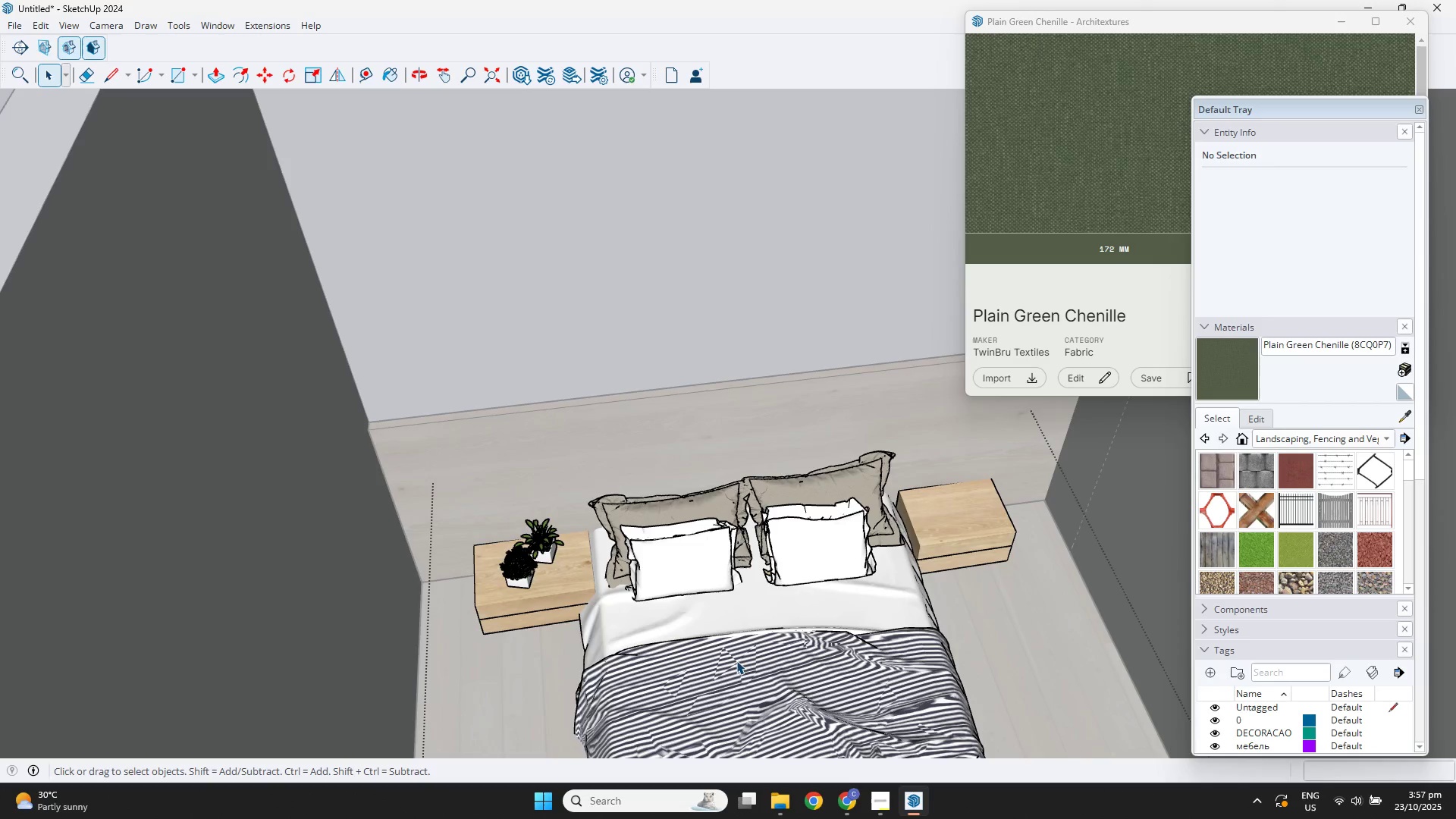 
triple_click([736, 661])
 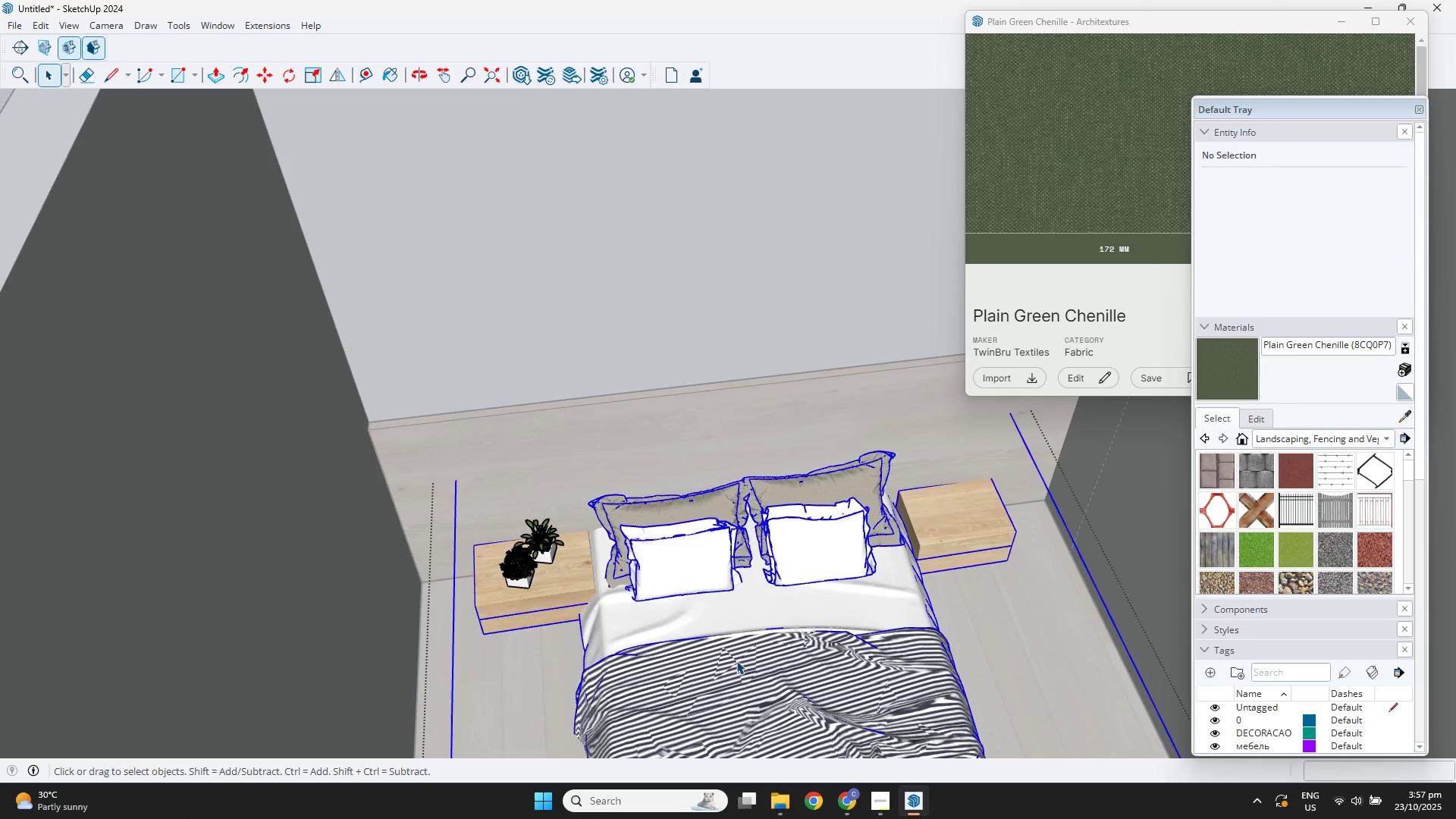 
triple_click([736, 661])
 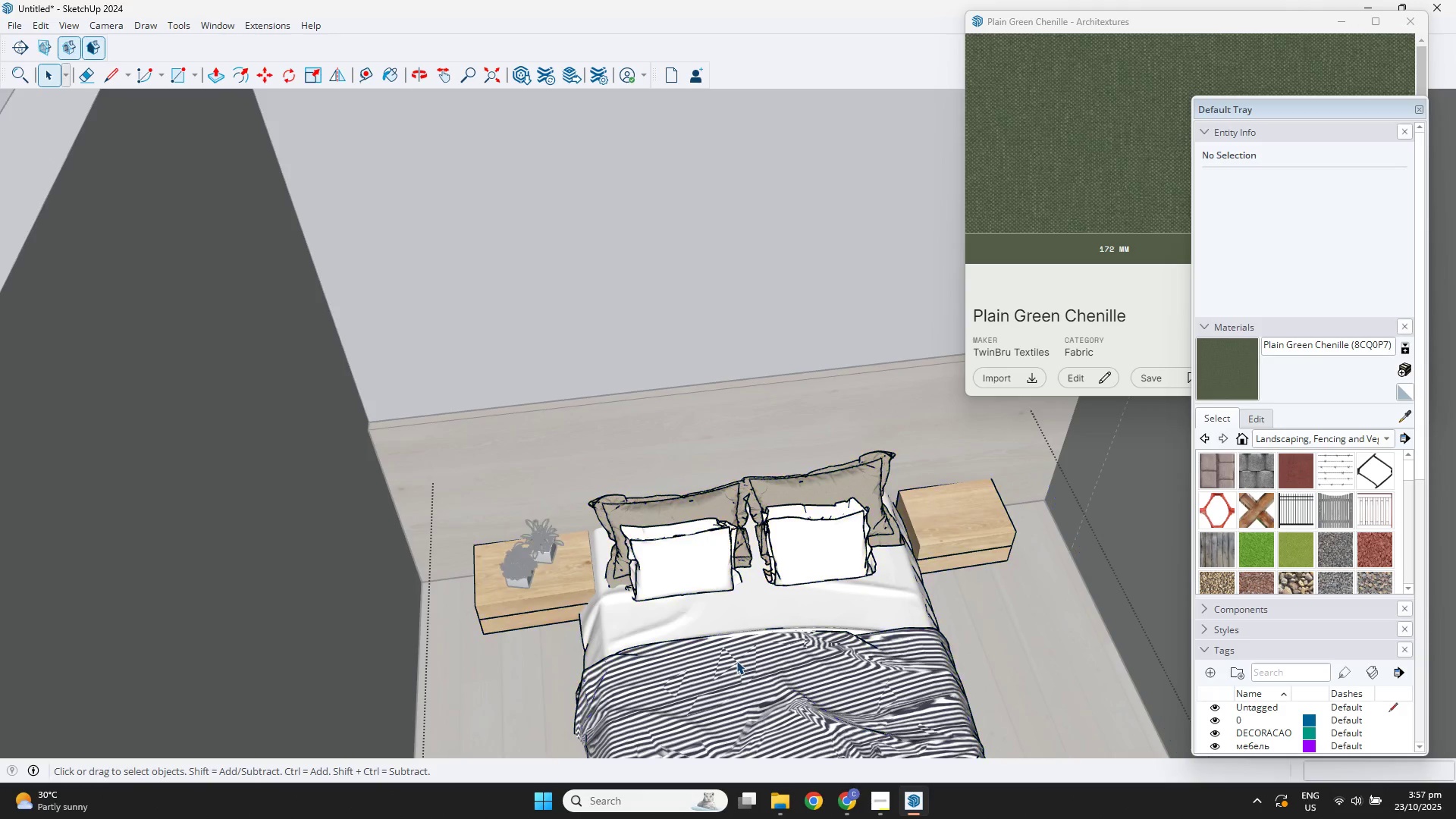 
triple_click([736, 661])
 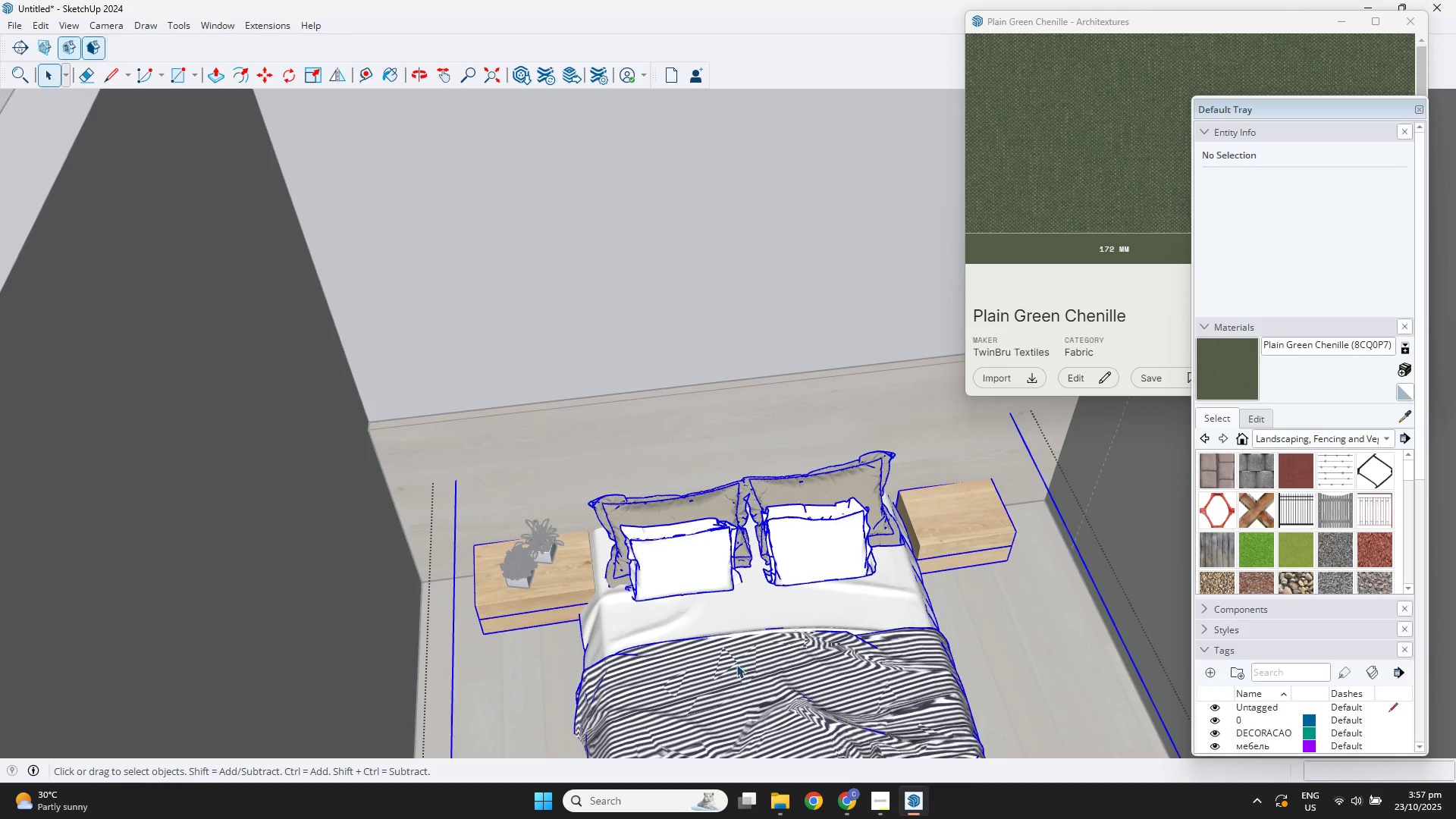 
triple_click([736, 669])
 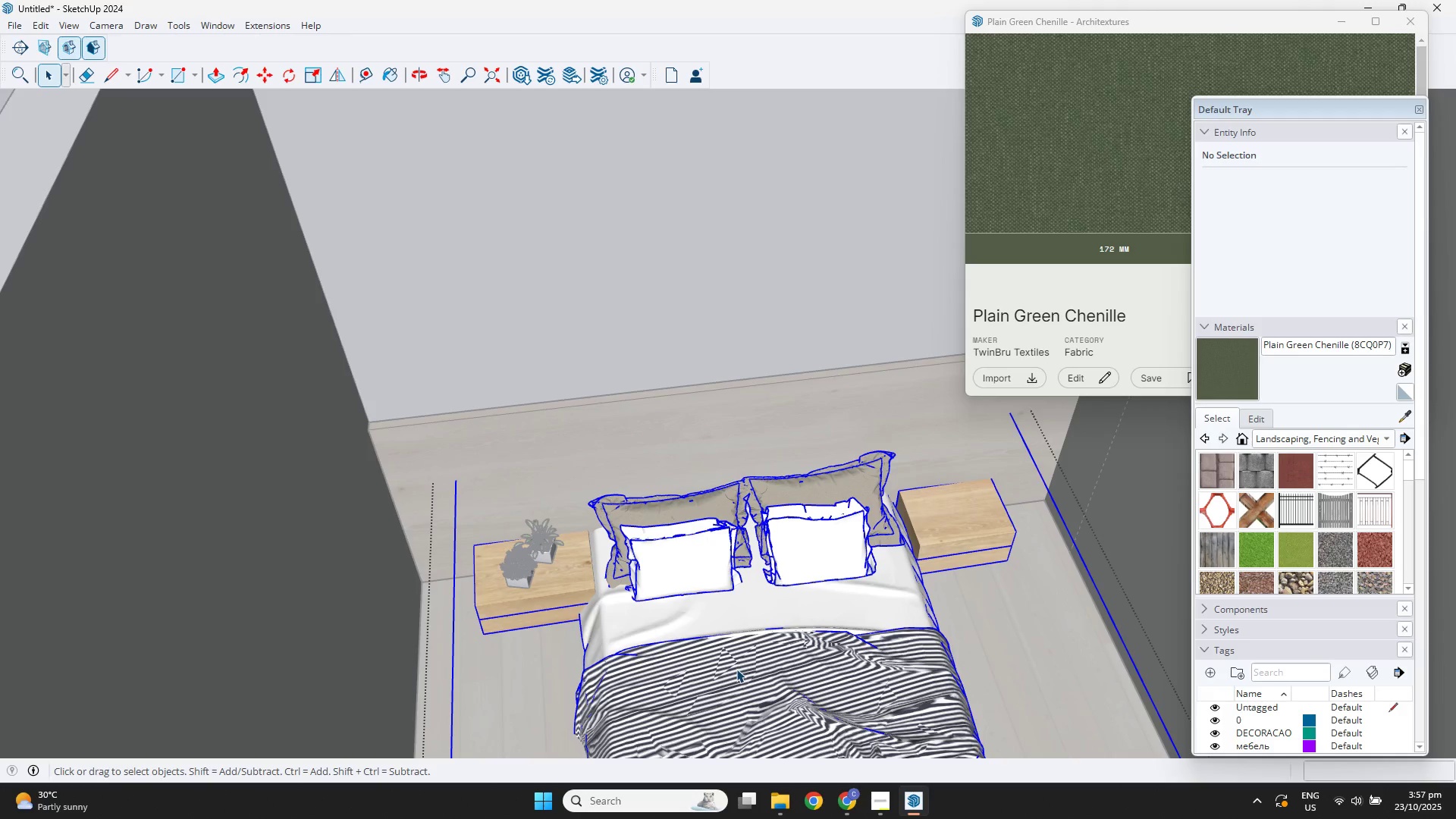 
triple_click([736, 669])
 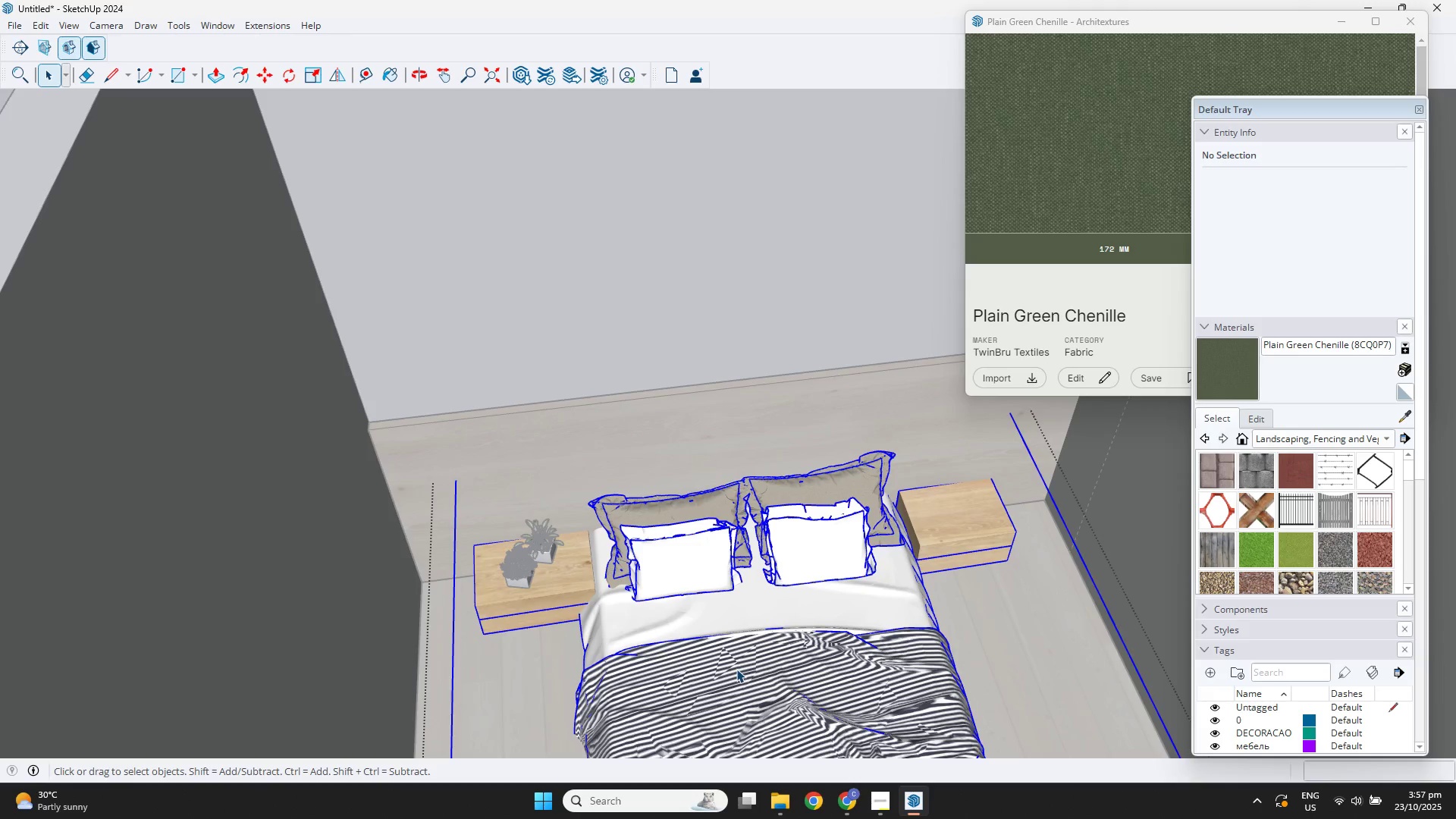 
triple_click([736, 669])
 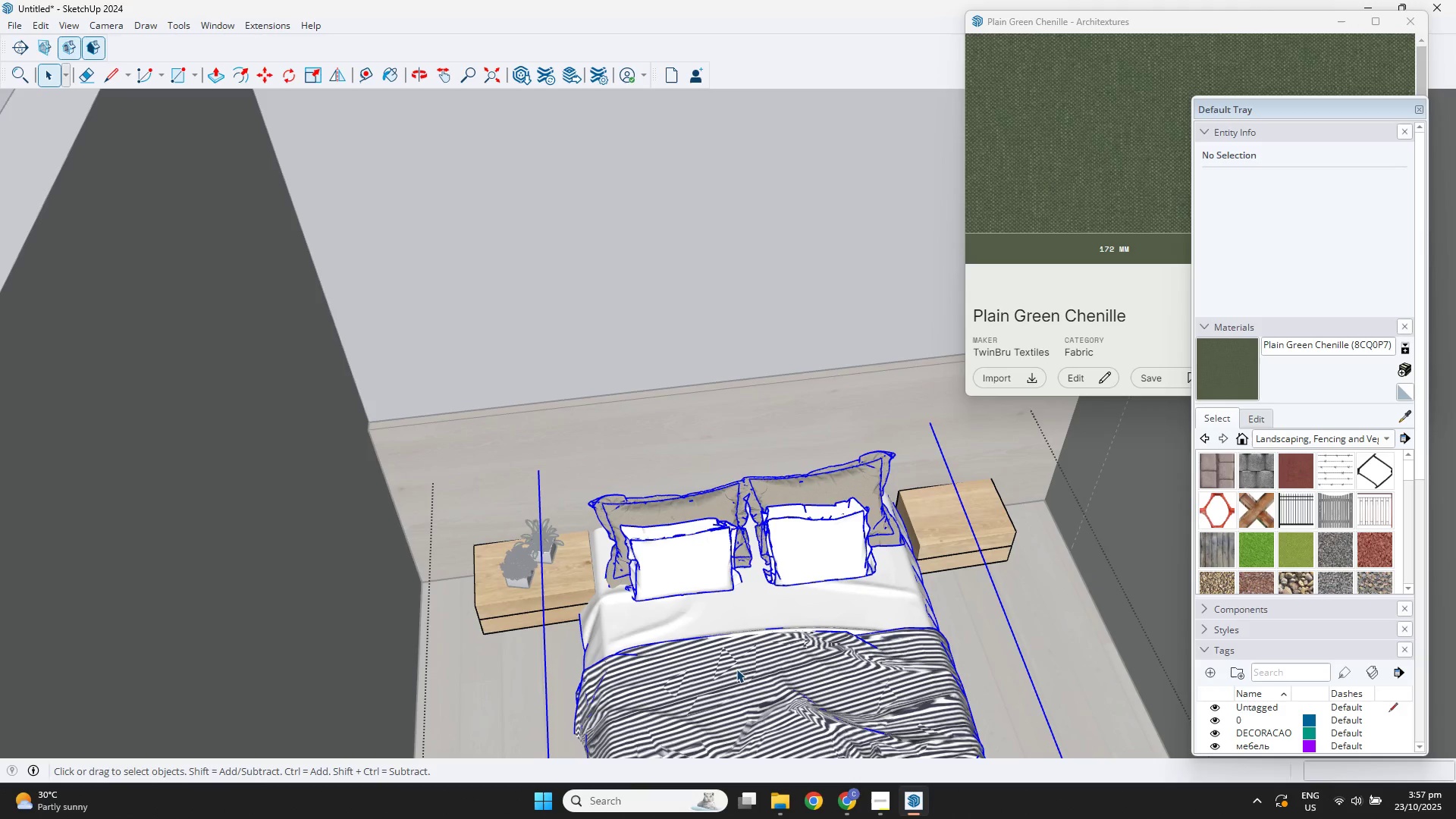 
triple_click([736, 669])
 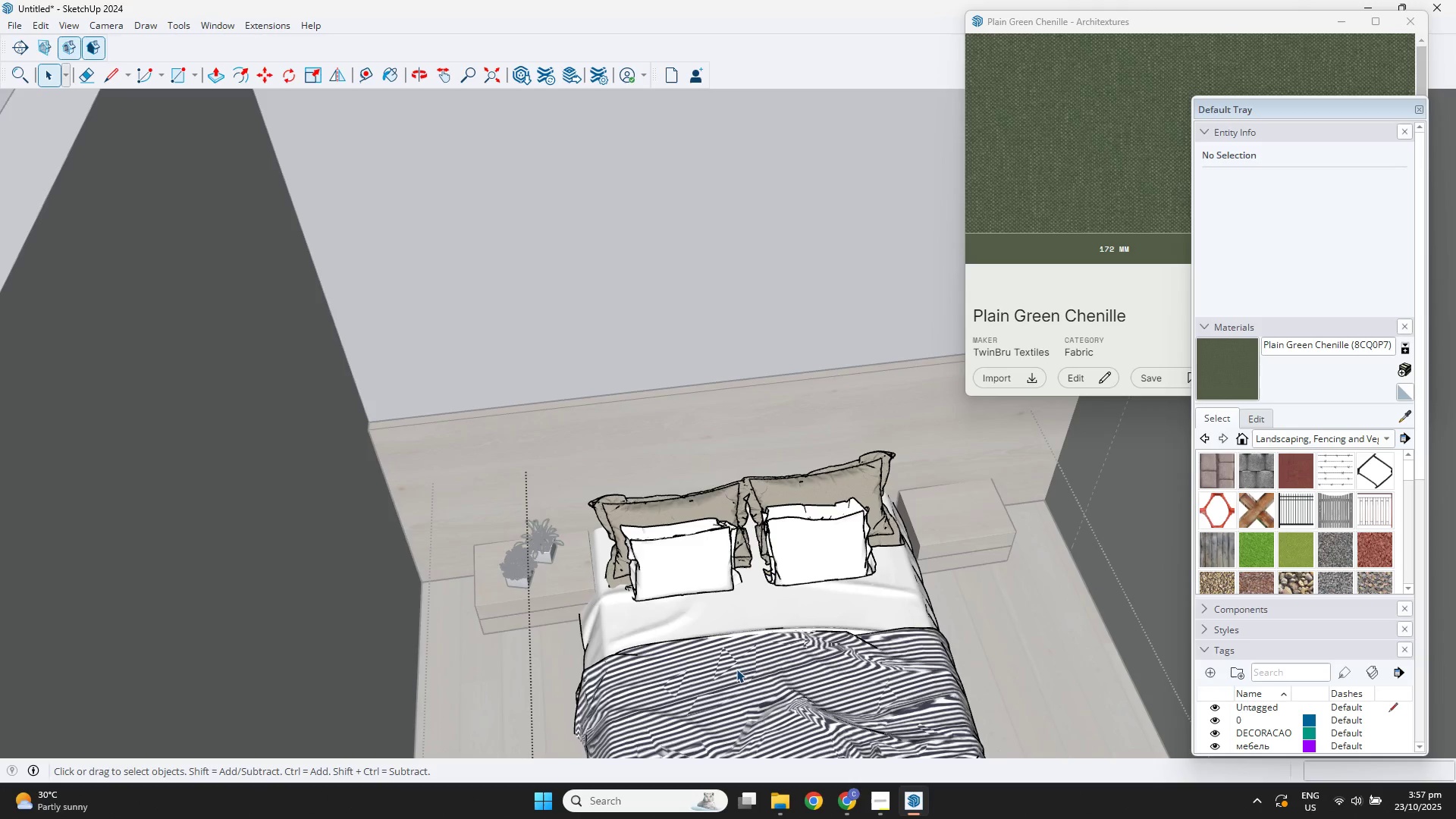 
triple_click([736, 669])
 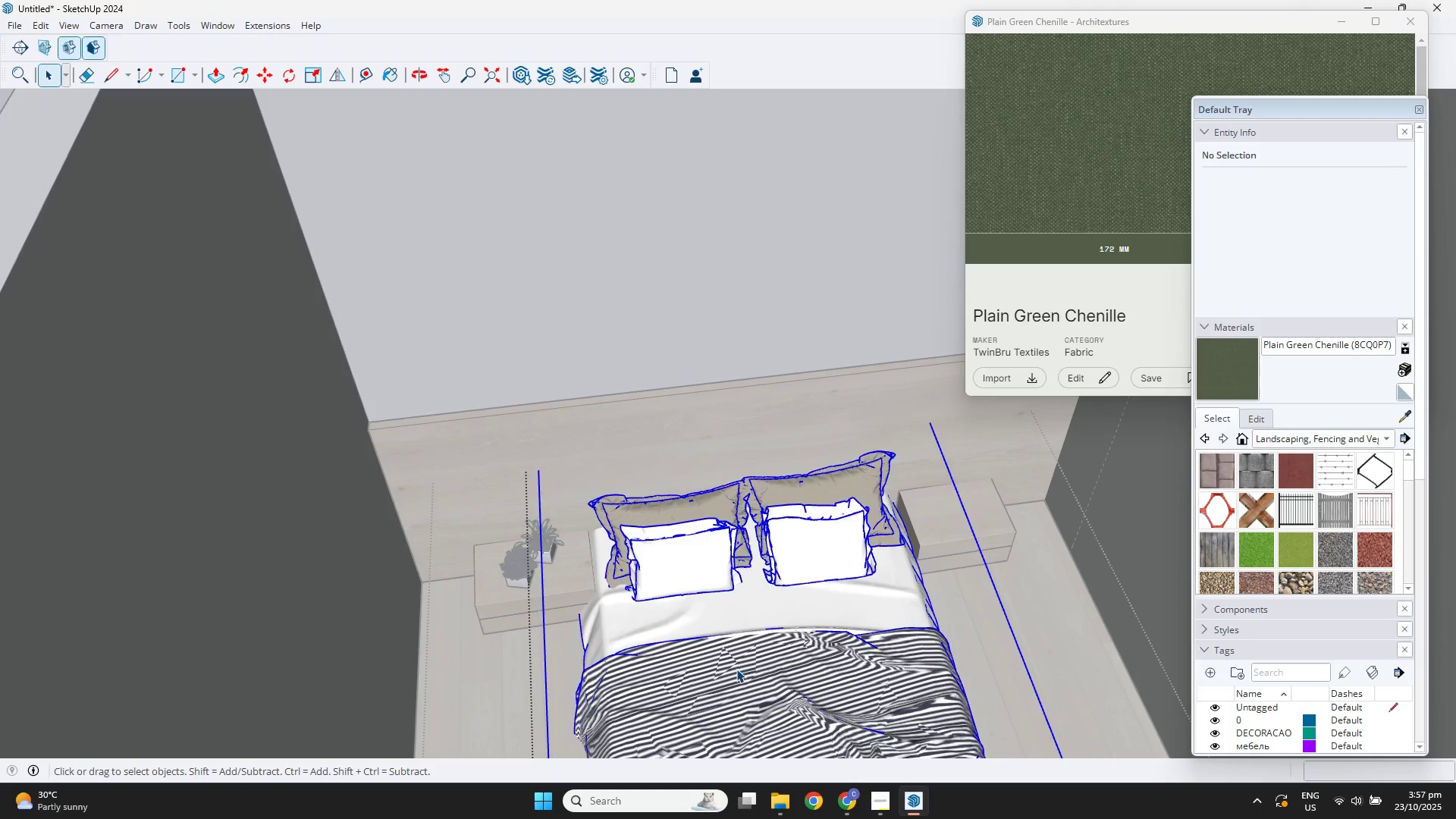 
triple_click([736, 669])
 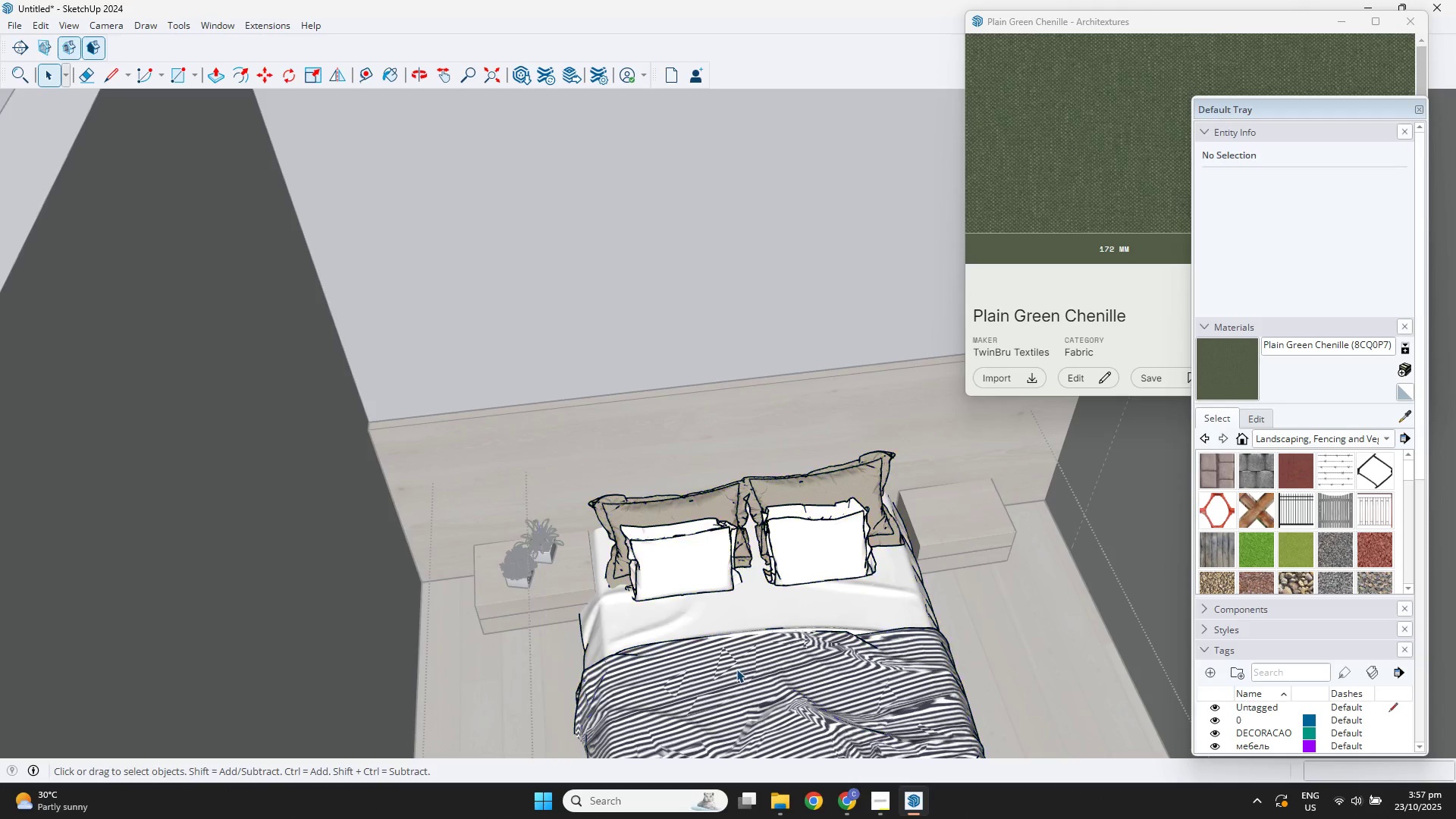 
triple_click([736, 669])
 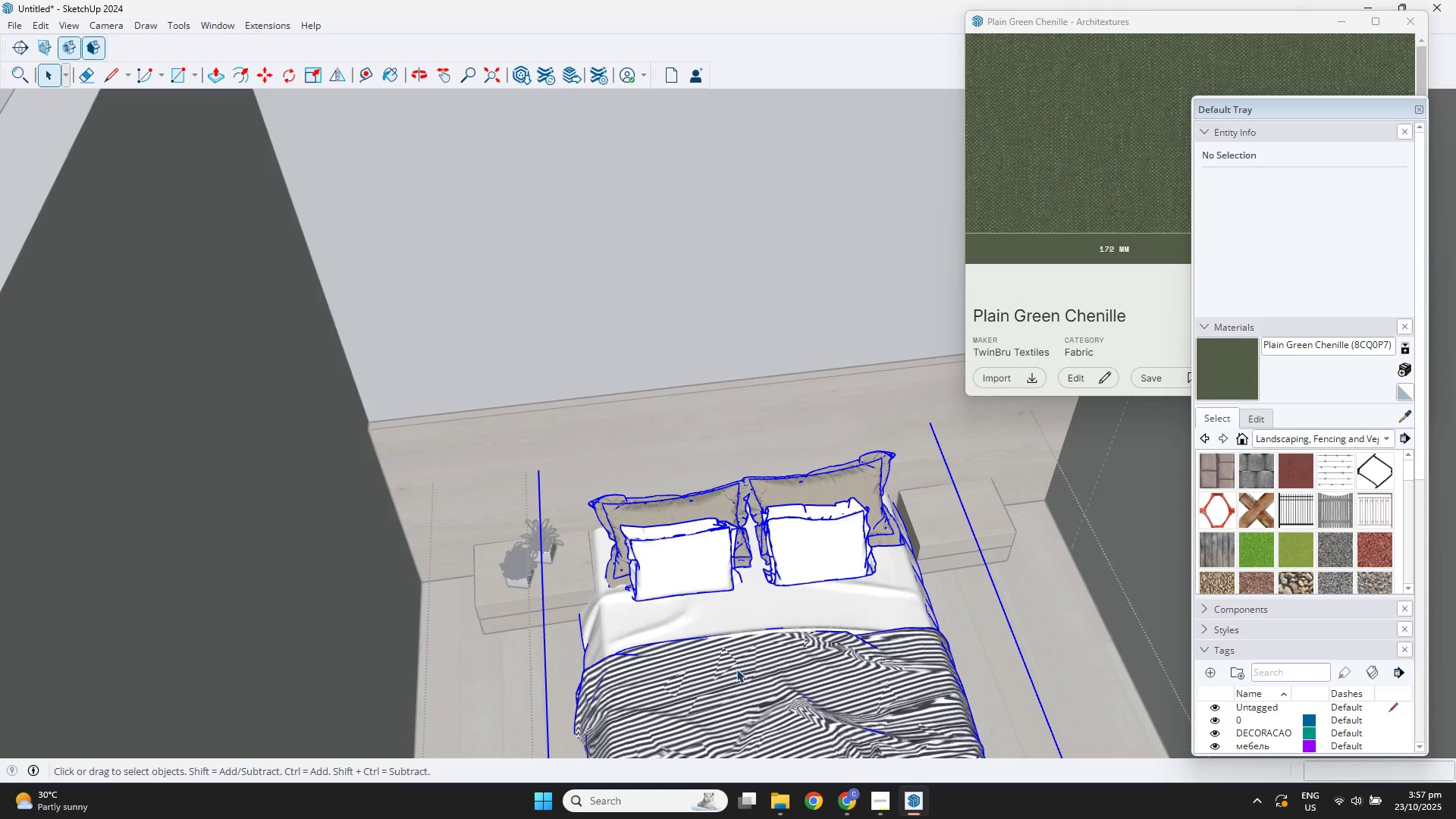 
triple_click([736, 669])
 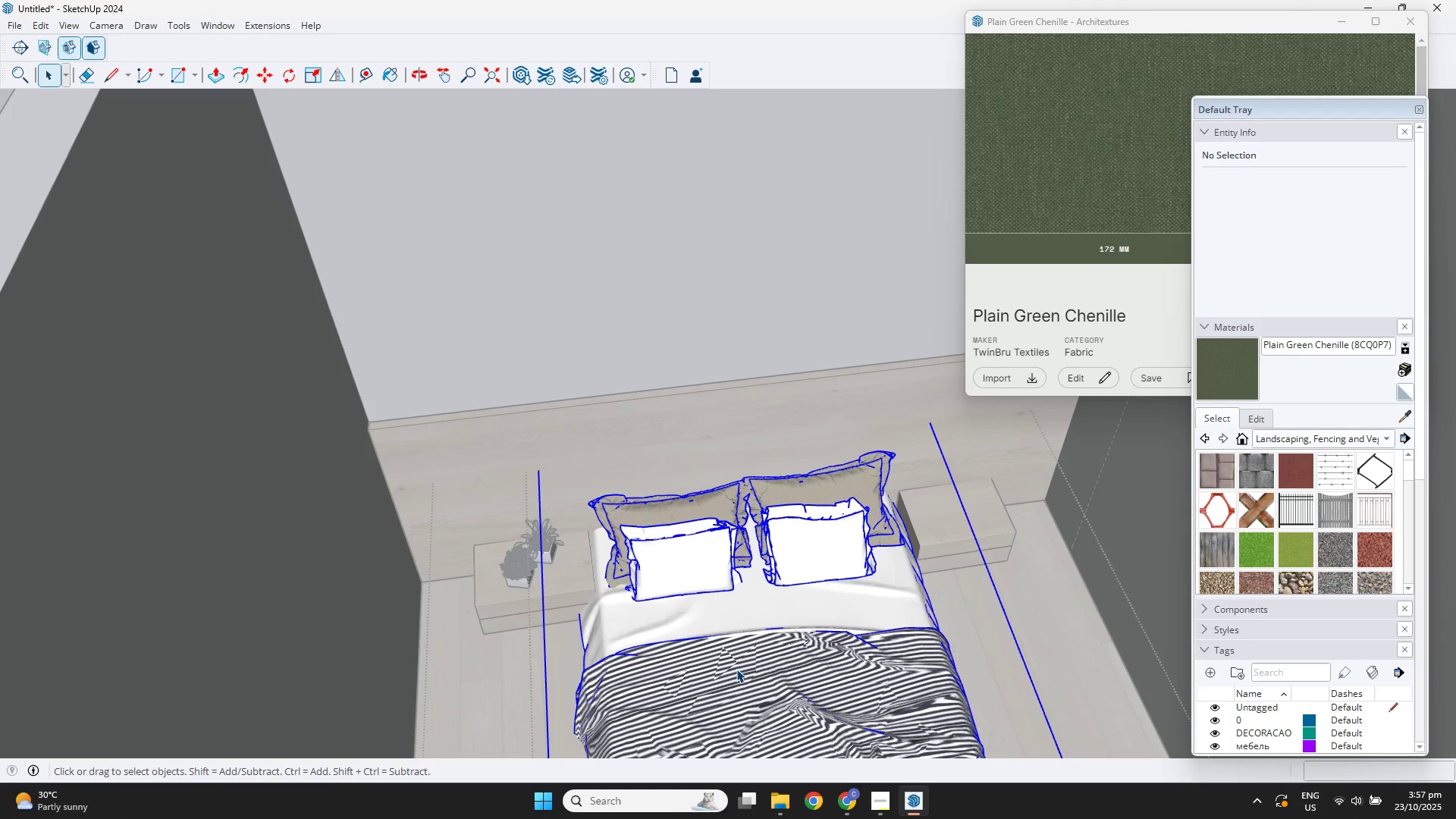 
triple_click([736, 669])
 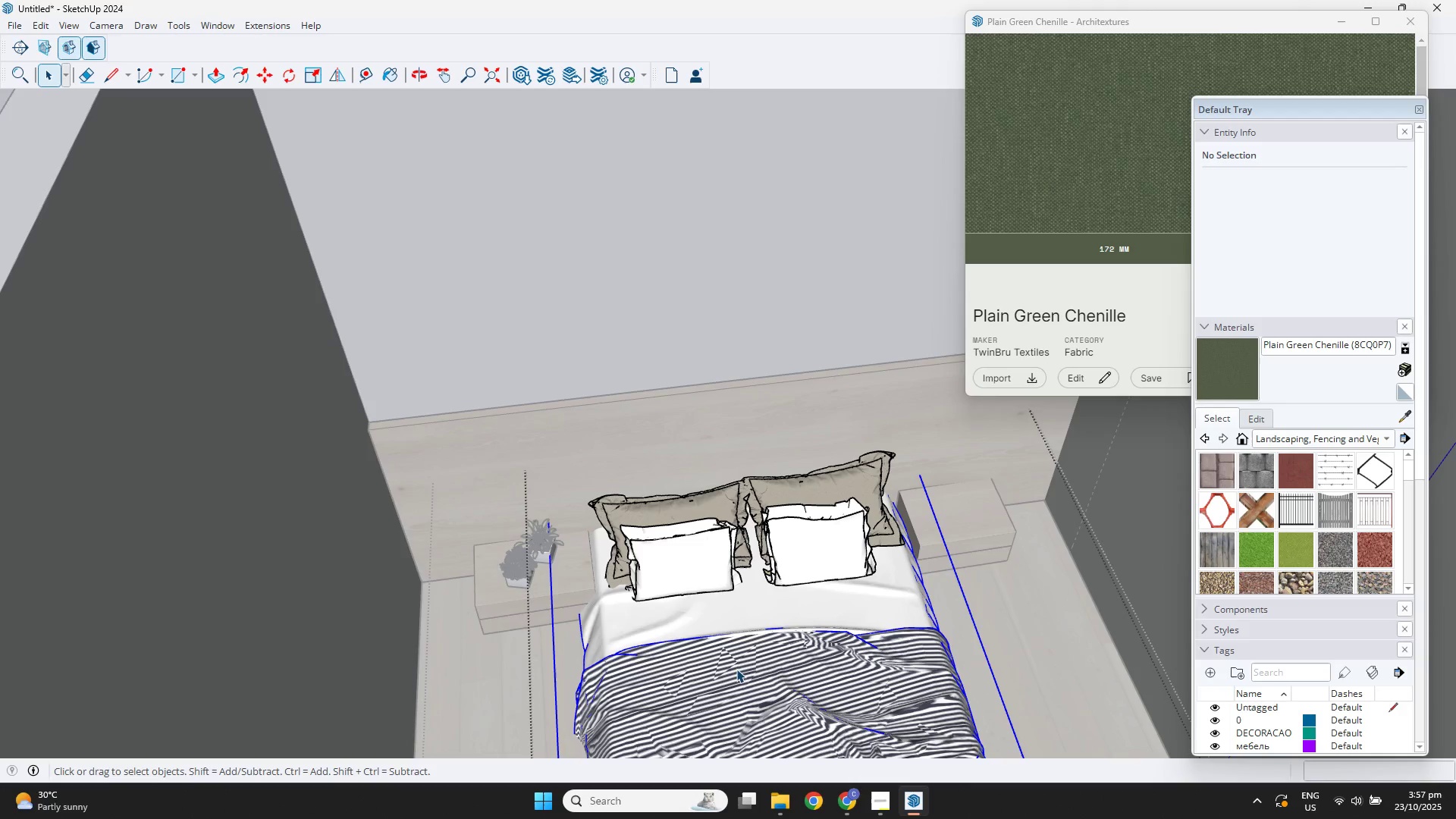 
triple_click([736, 669])
 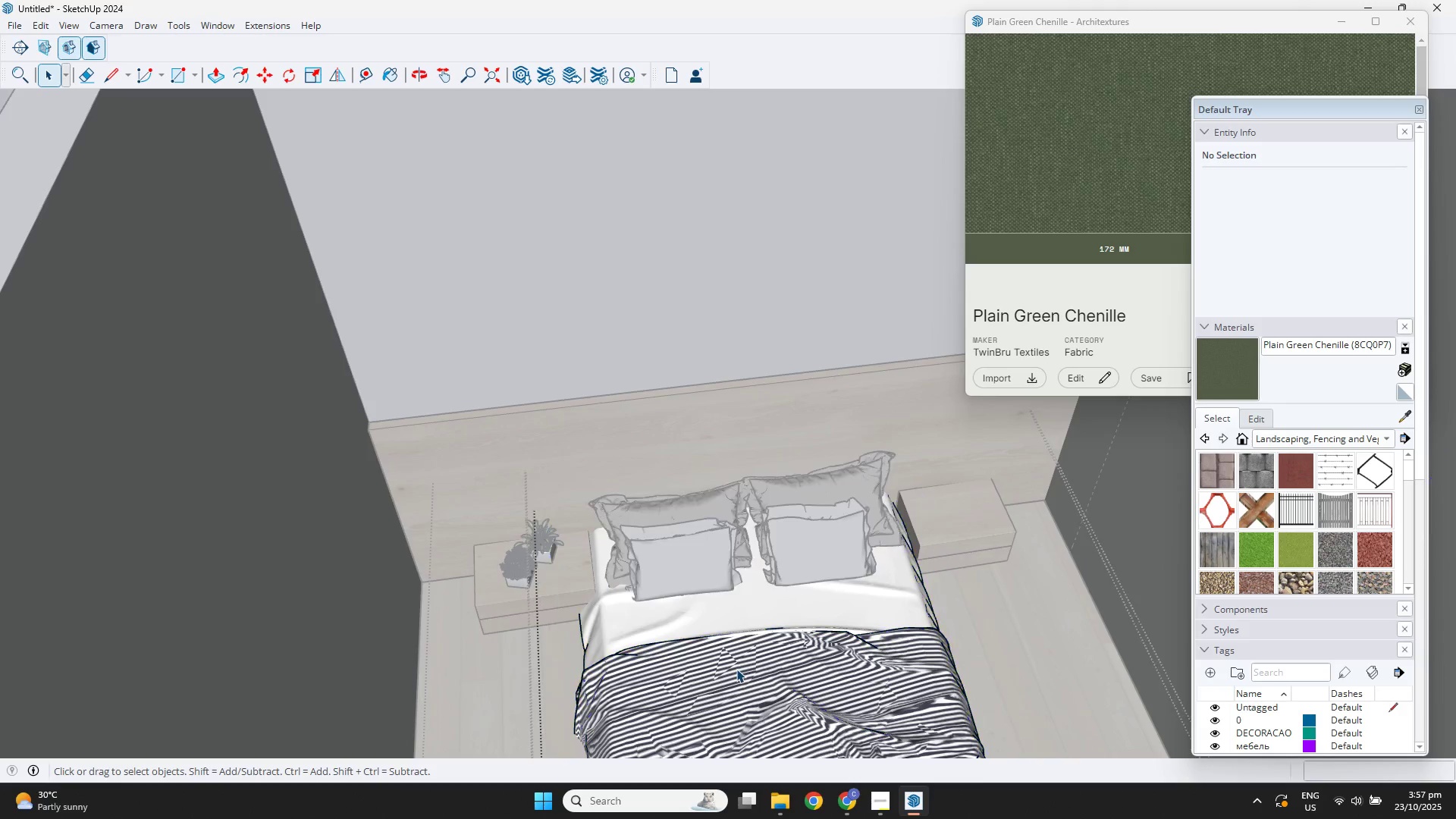 
triple_click([736, 669])
 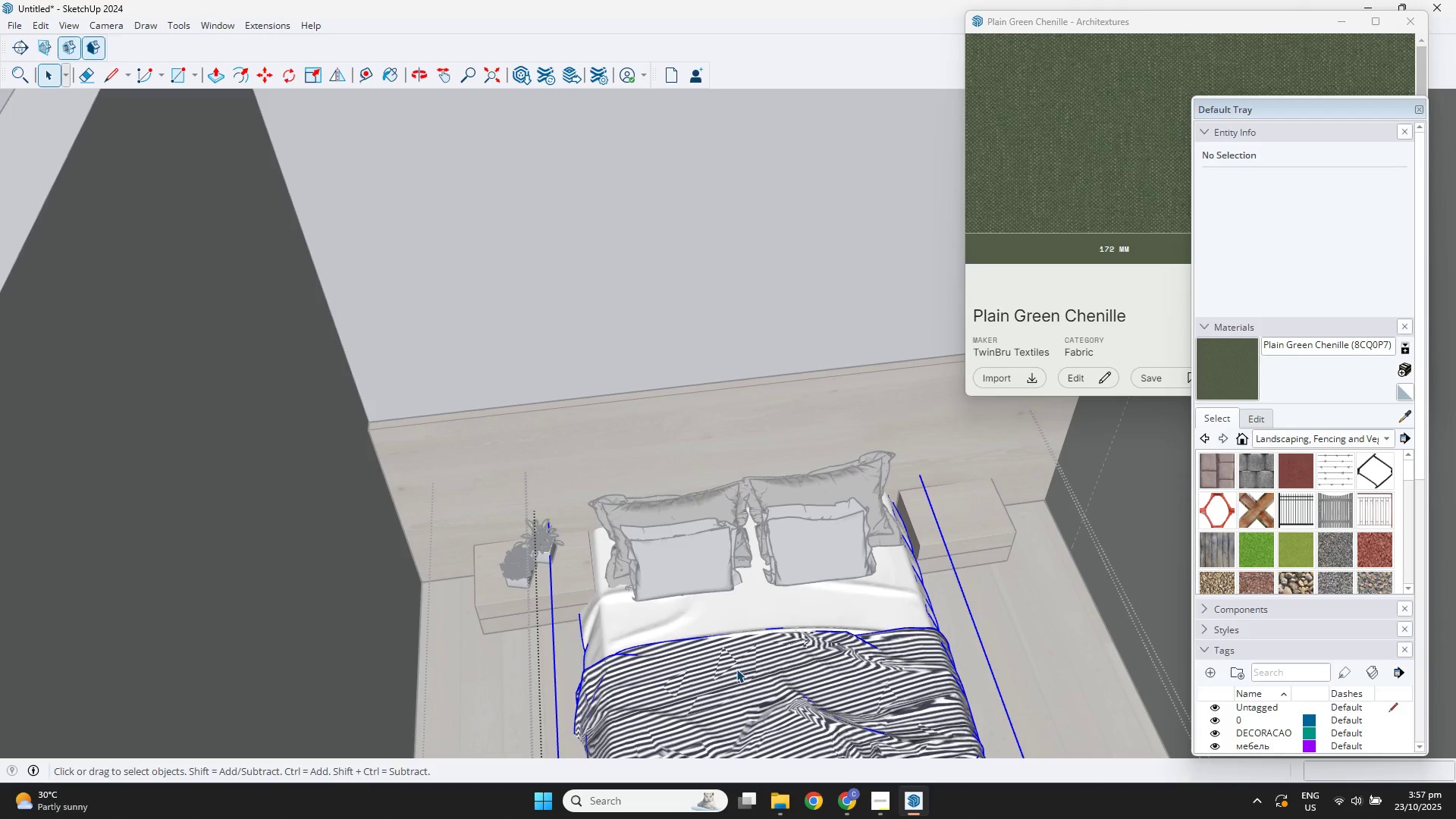 
triple_click([736, 669])
 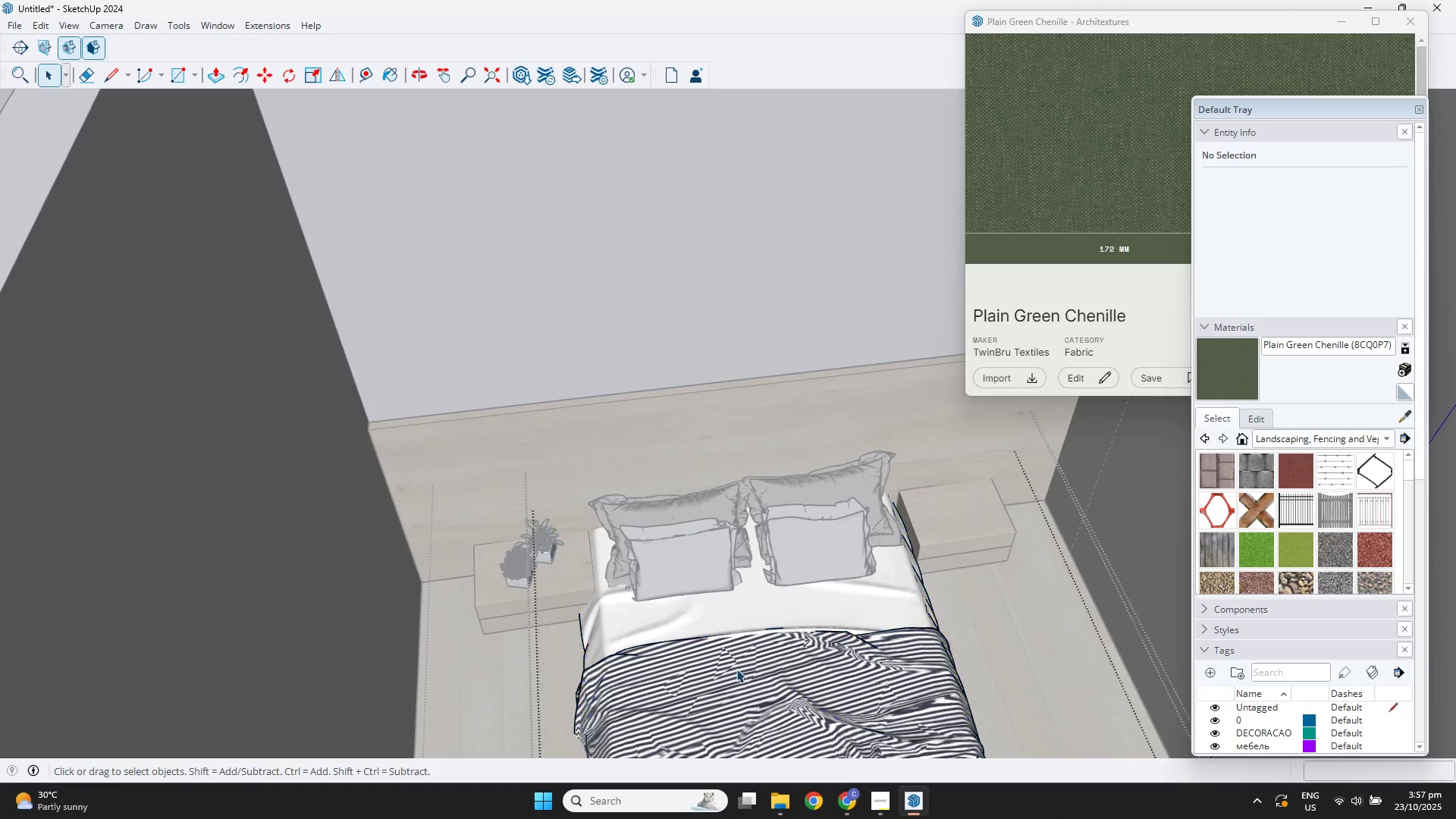 
triple_click([736, 669])
 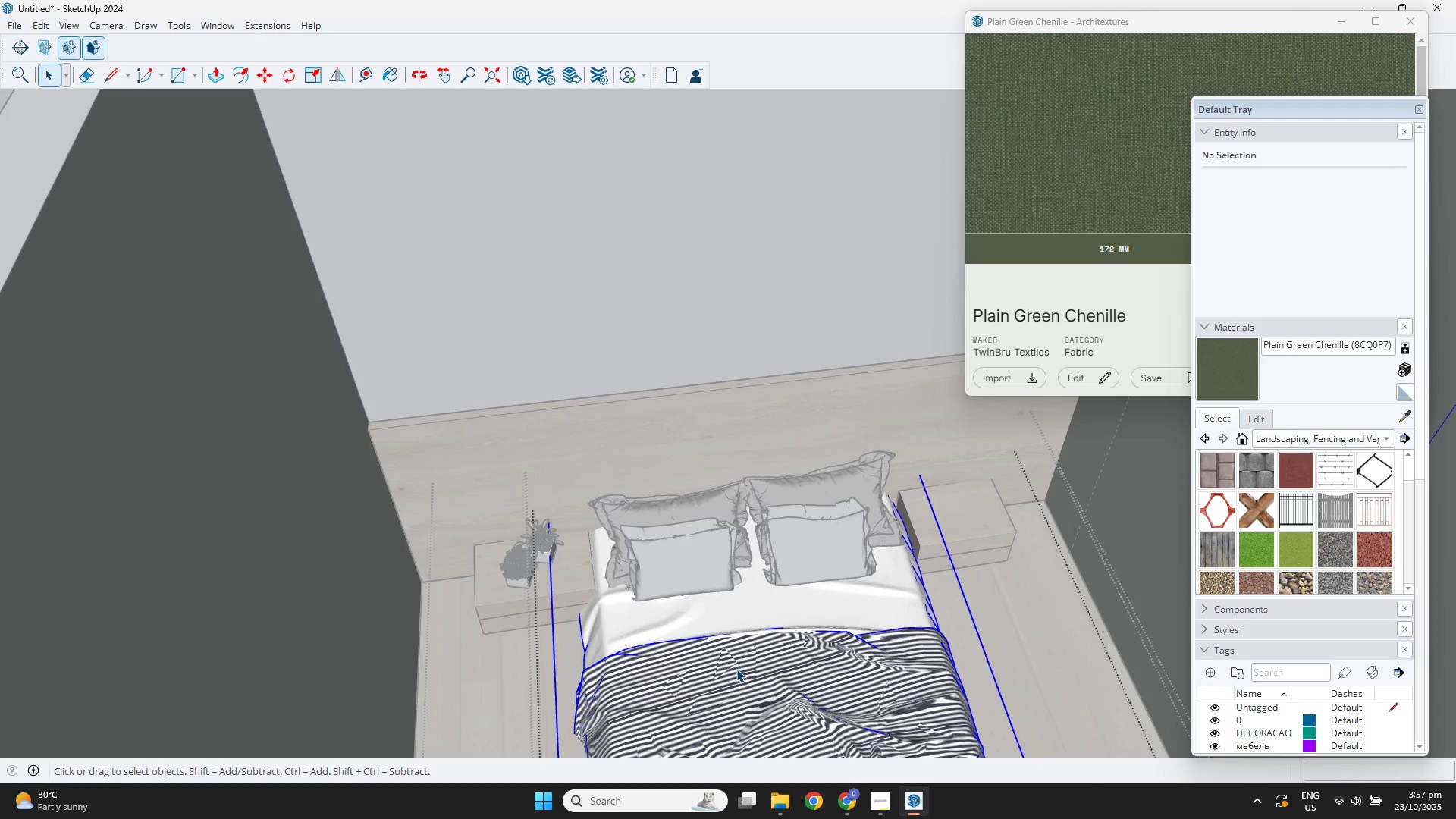 
triple_click([736, 669])
 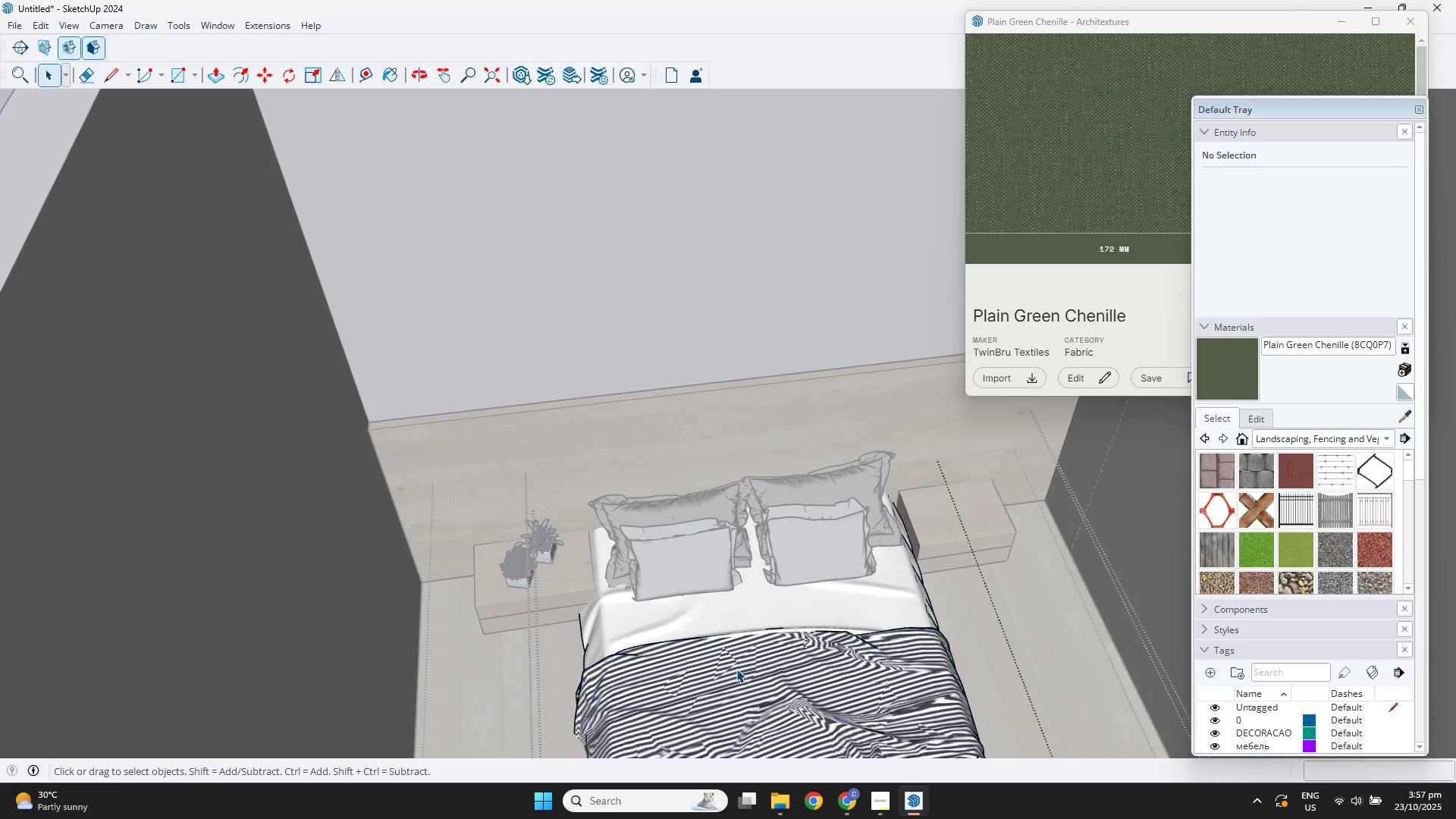 
triple_click([736, 669])
 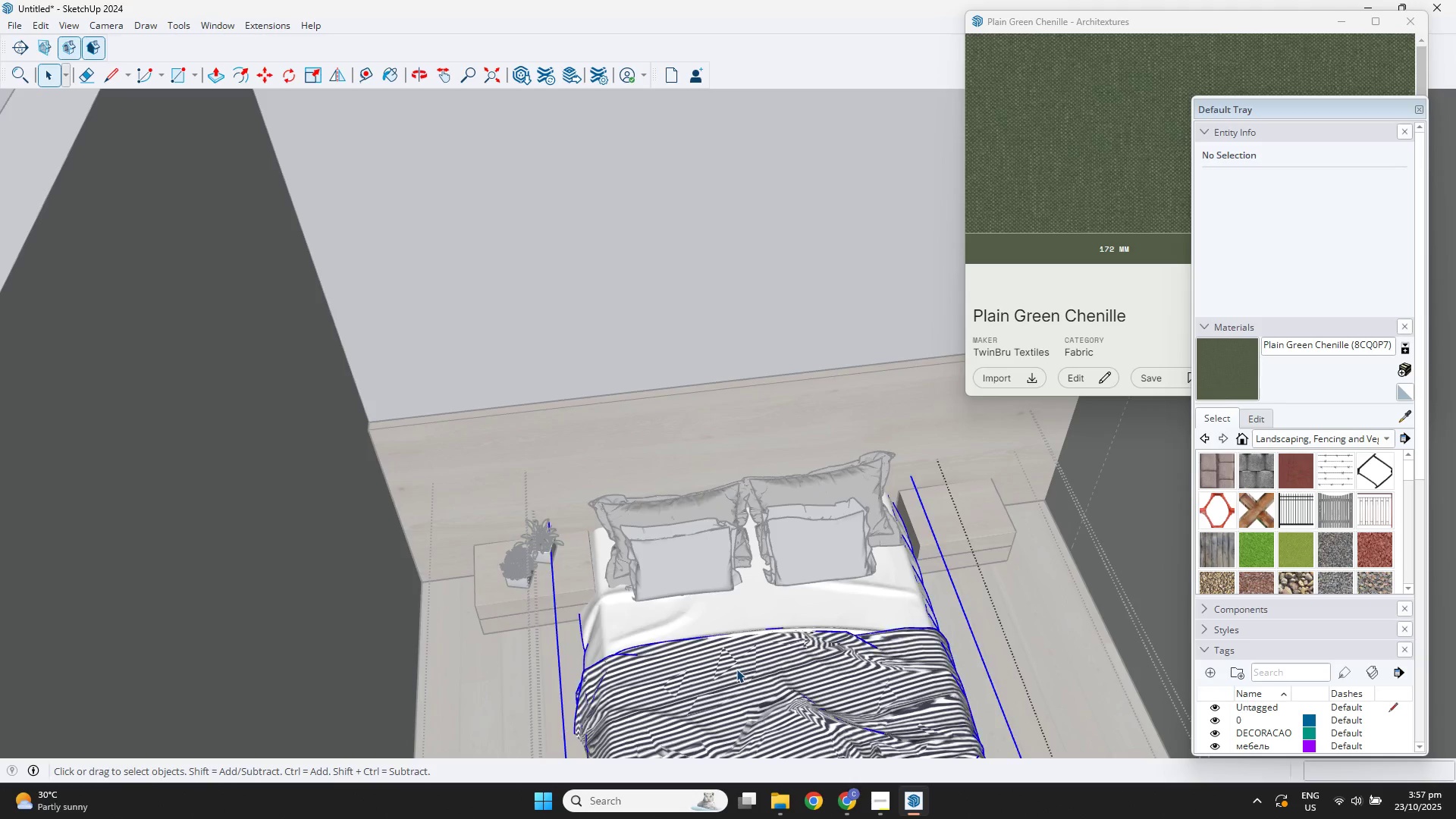 
triple_click([736, 669])
 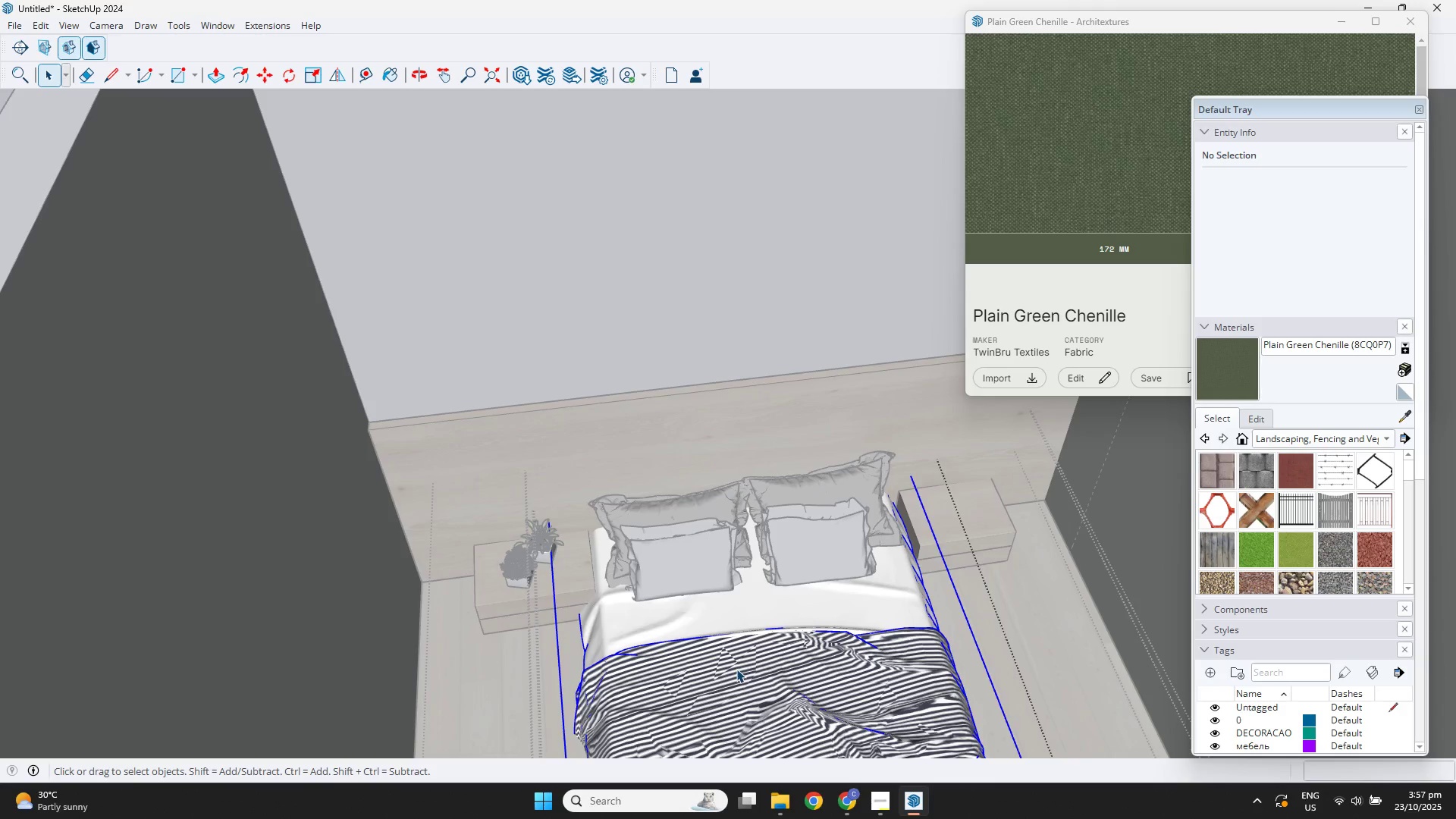 
triple_click([736, 669])
 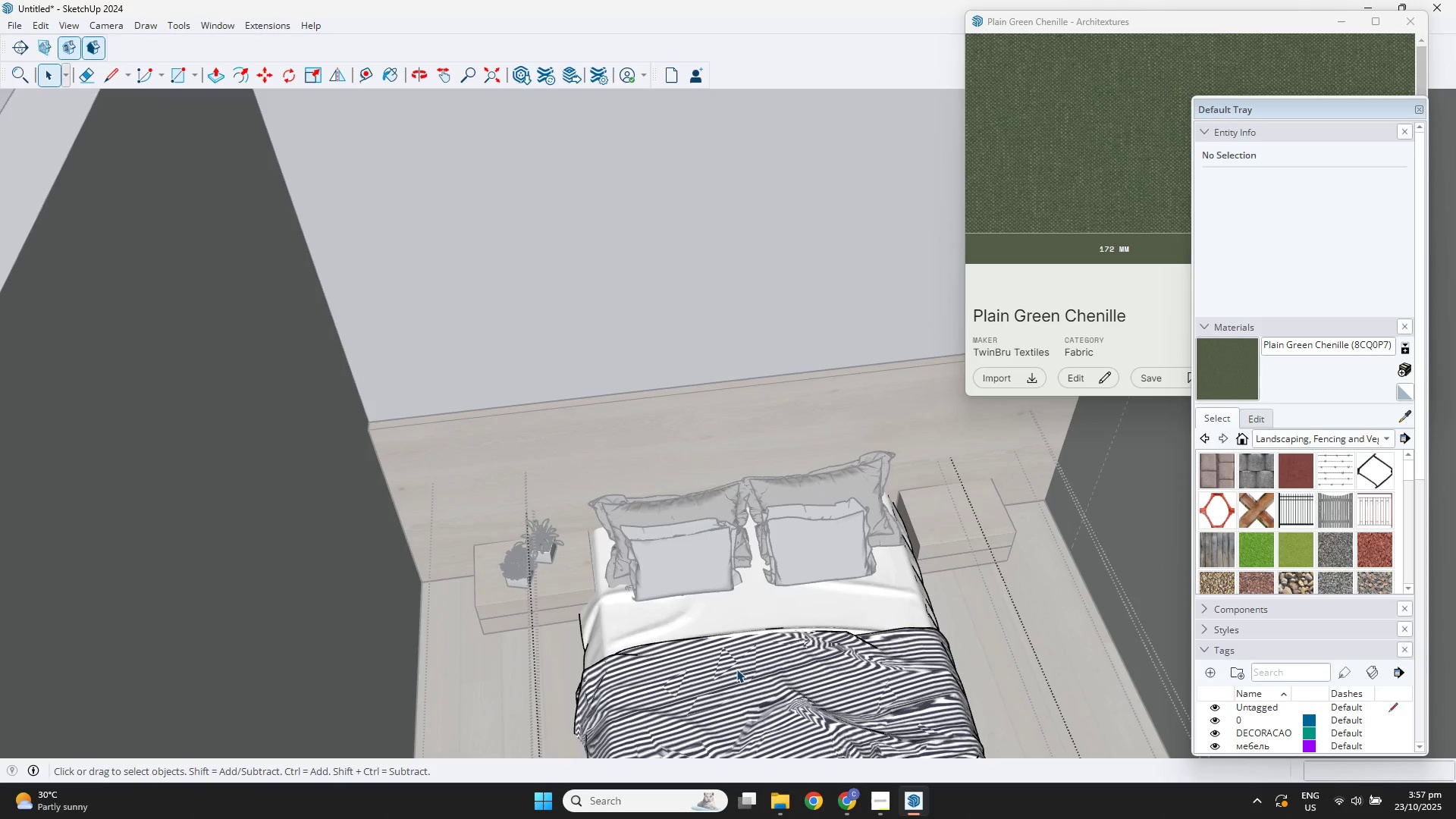 
triple_click([736, 669])
 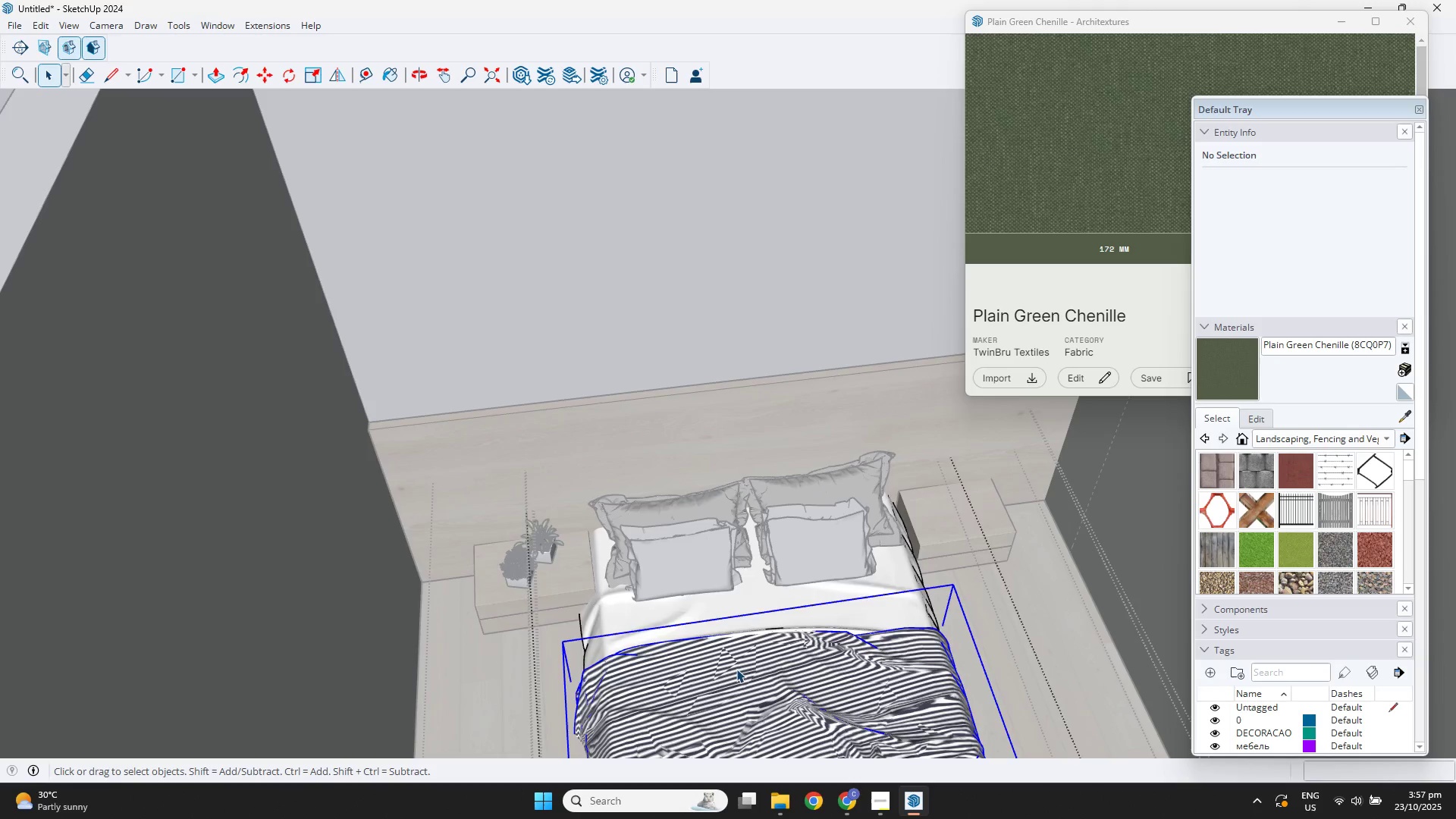 
triple_click([736, 669])
 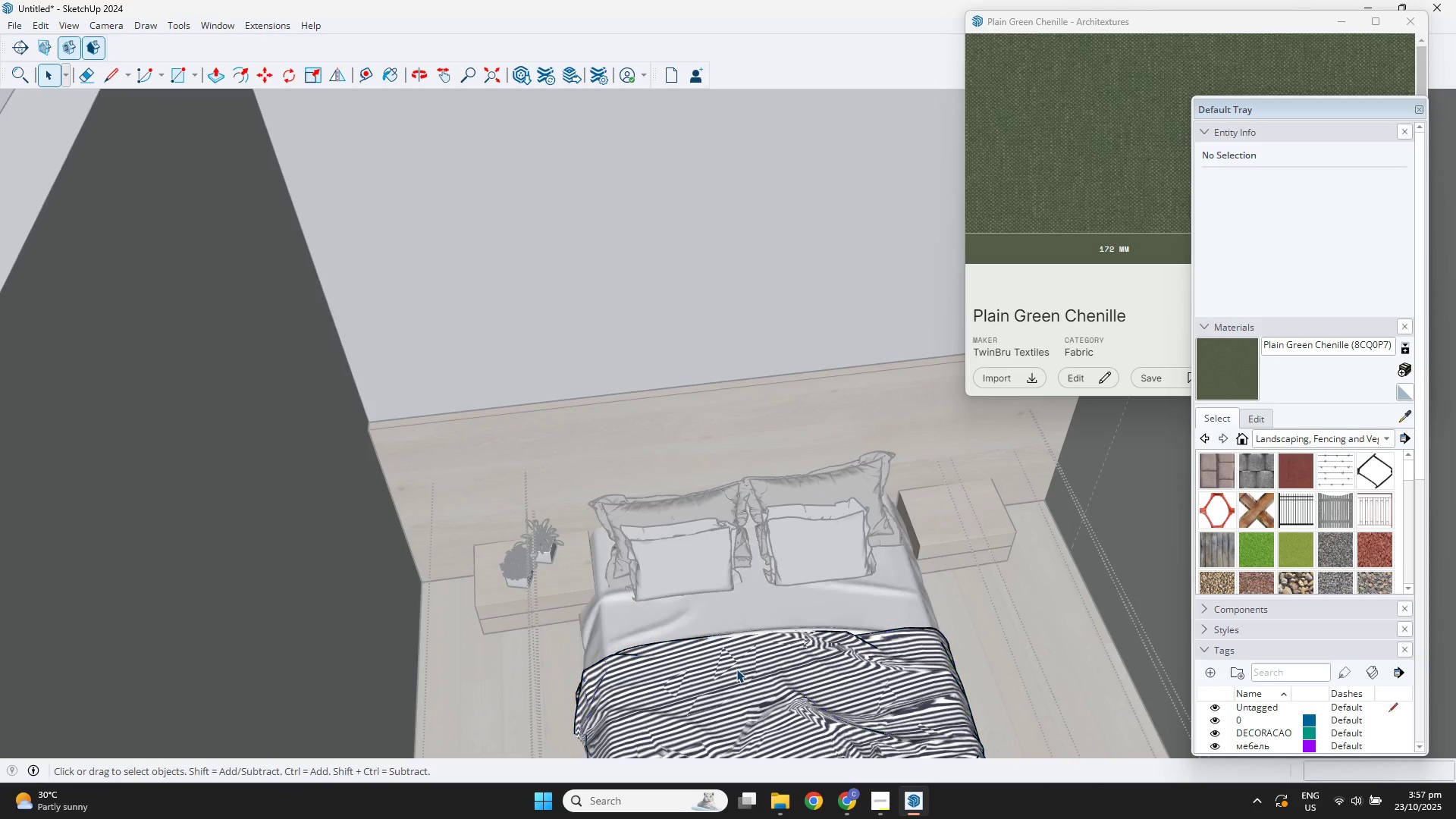 
triple_click([736, 669])
 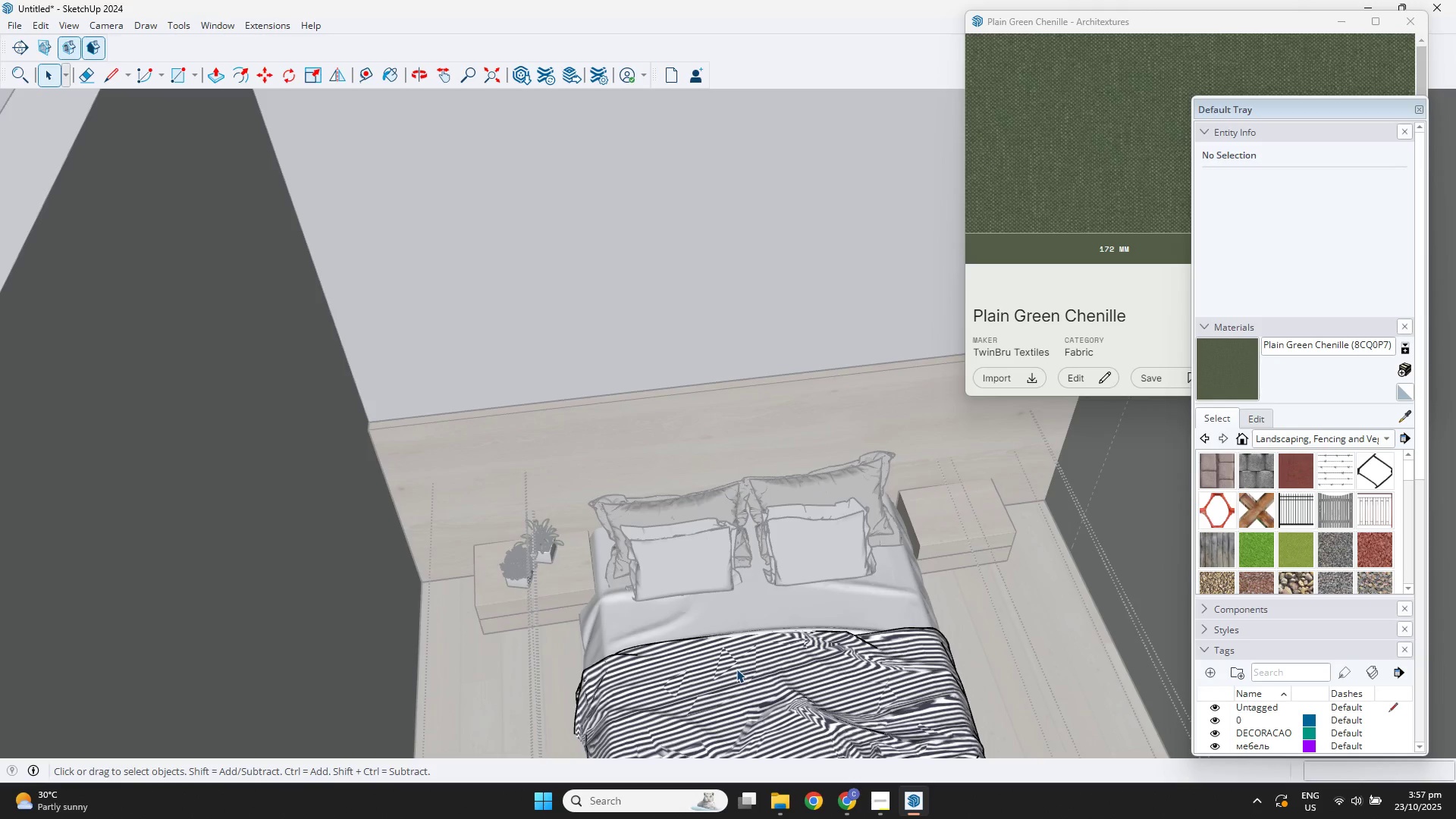 
triple_click([736, 669])
 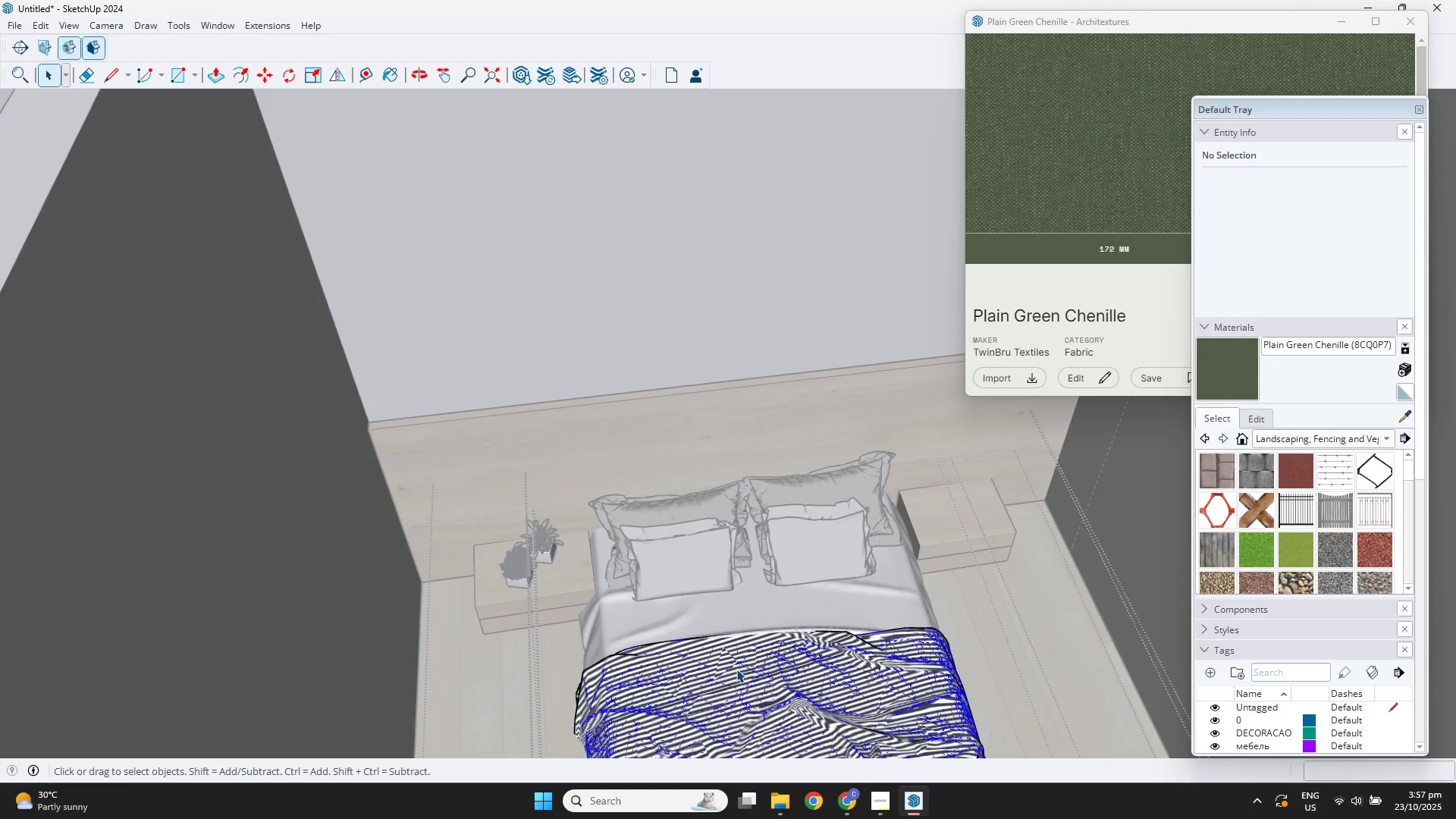 
triple_click([736, 669])
 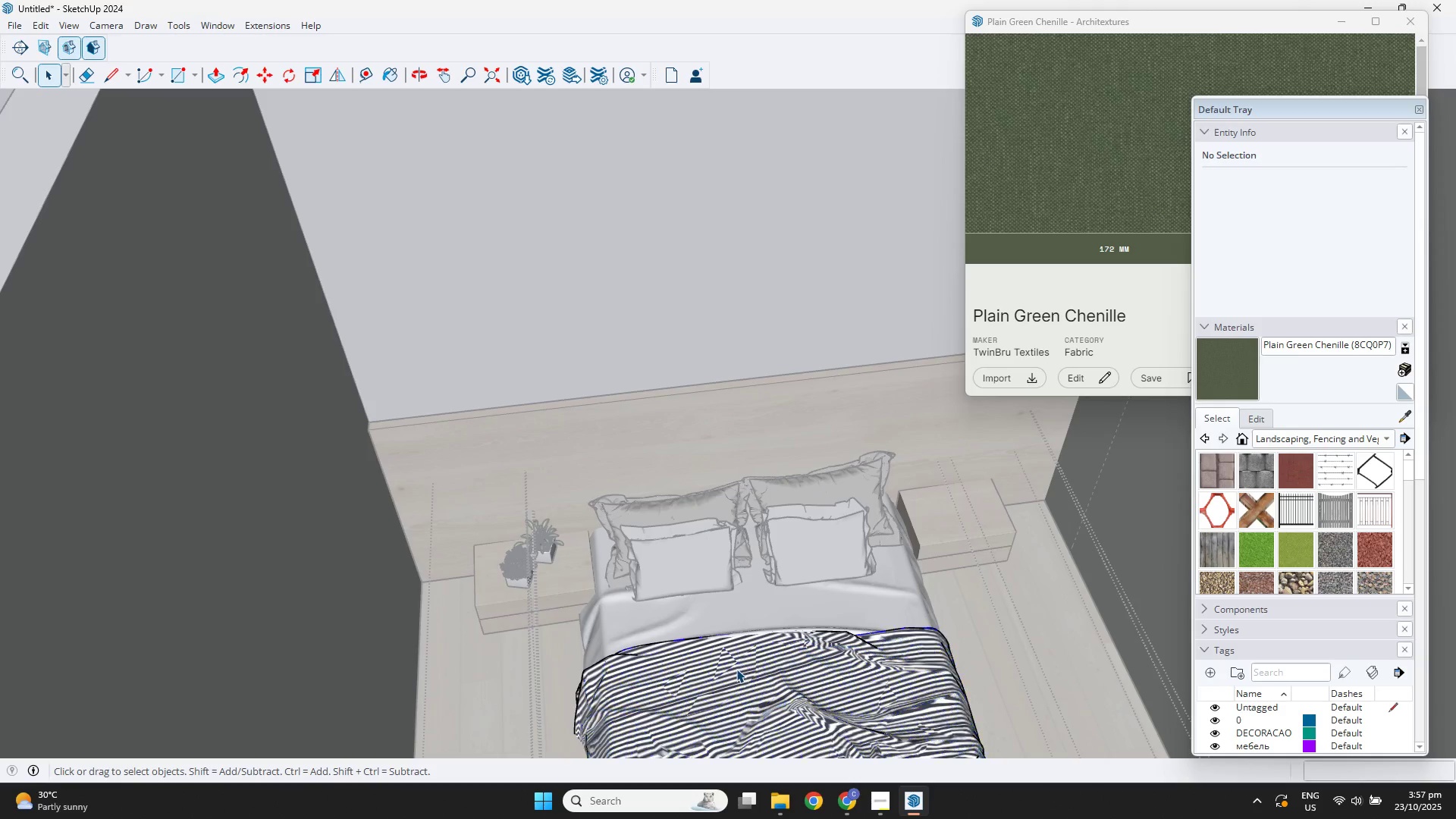 
triple_click([736, 669])
 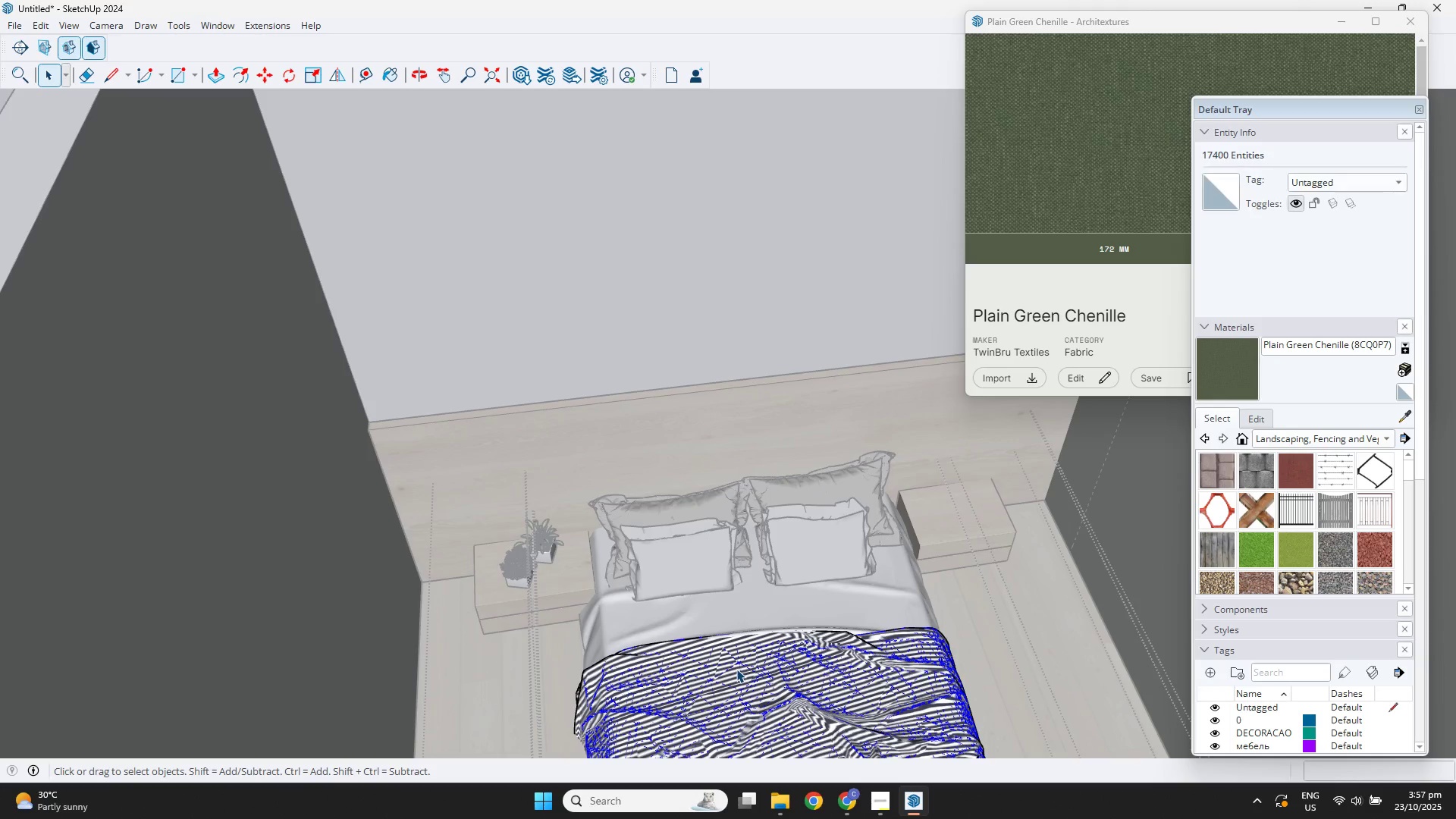 
triple_click([736, 669])
 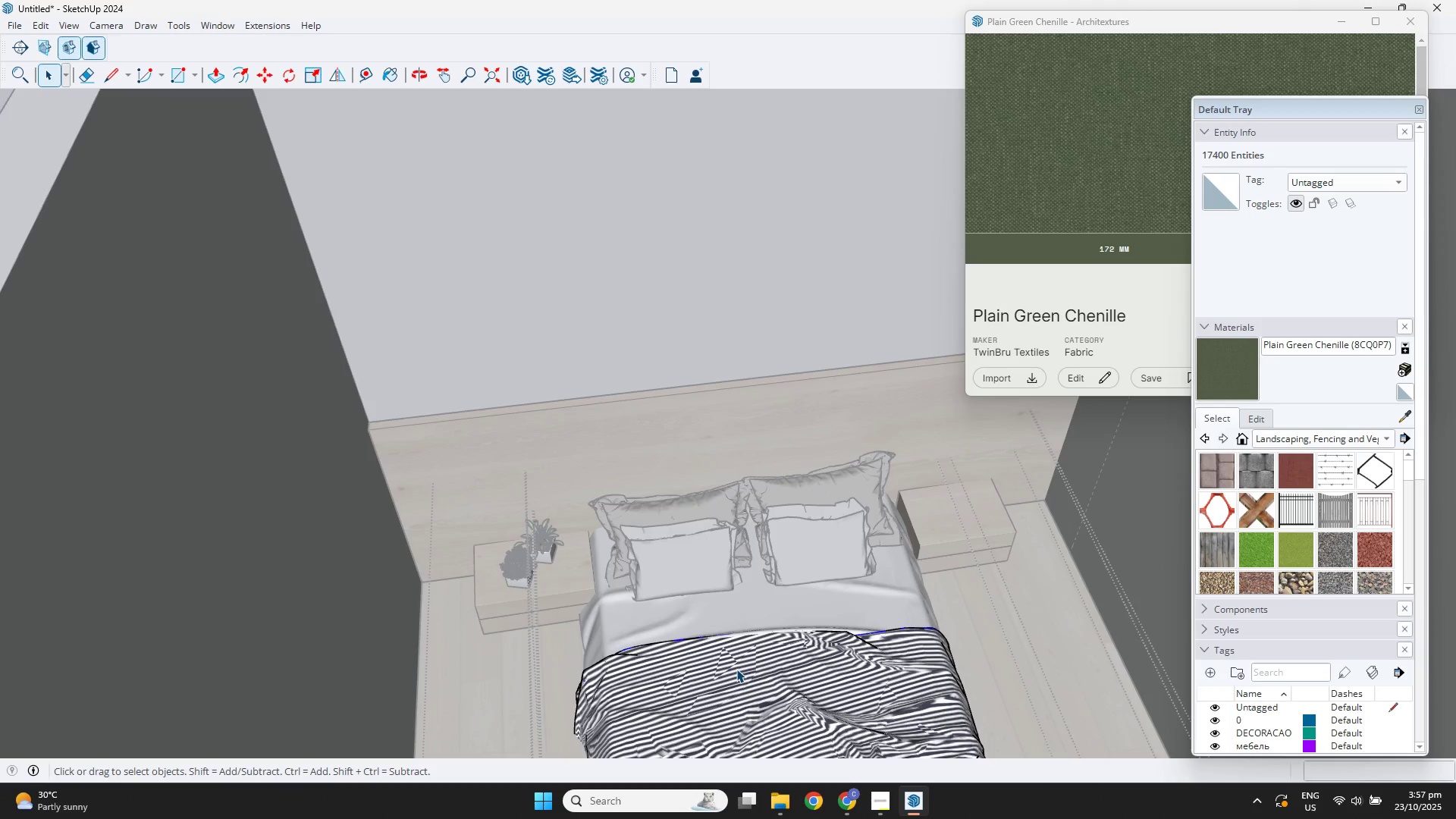 
left_click([736, 669])
 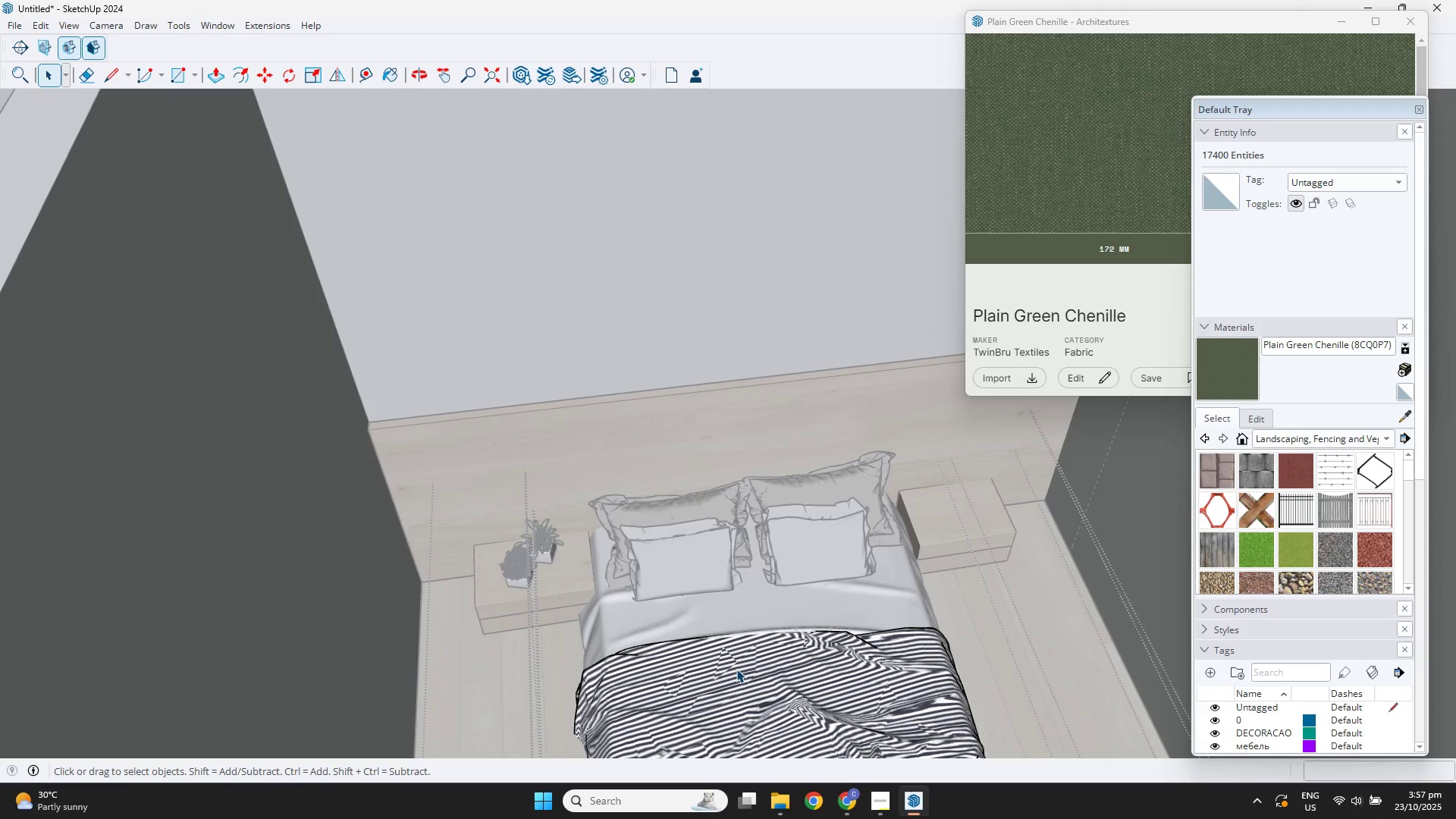 
key(B)
 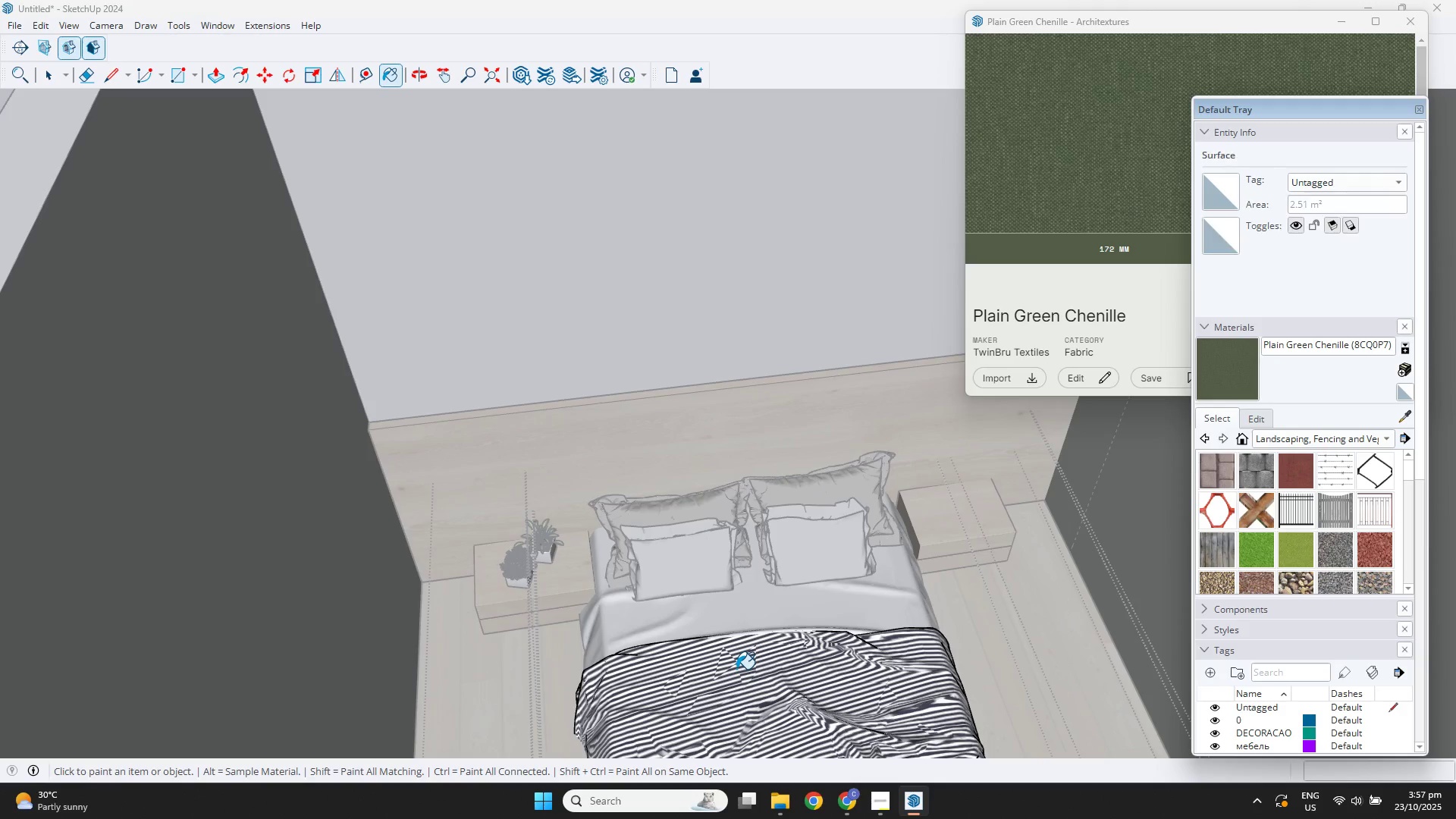 
hold_key(key=ControlLeft, duration=0.85)
left_click([736, 669])
 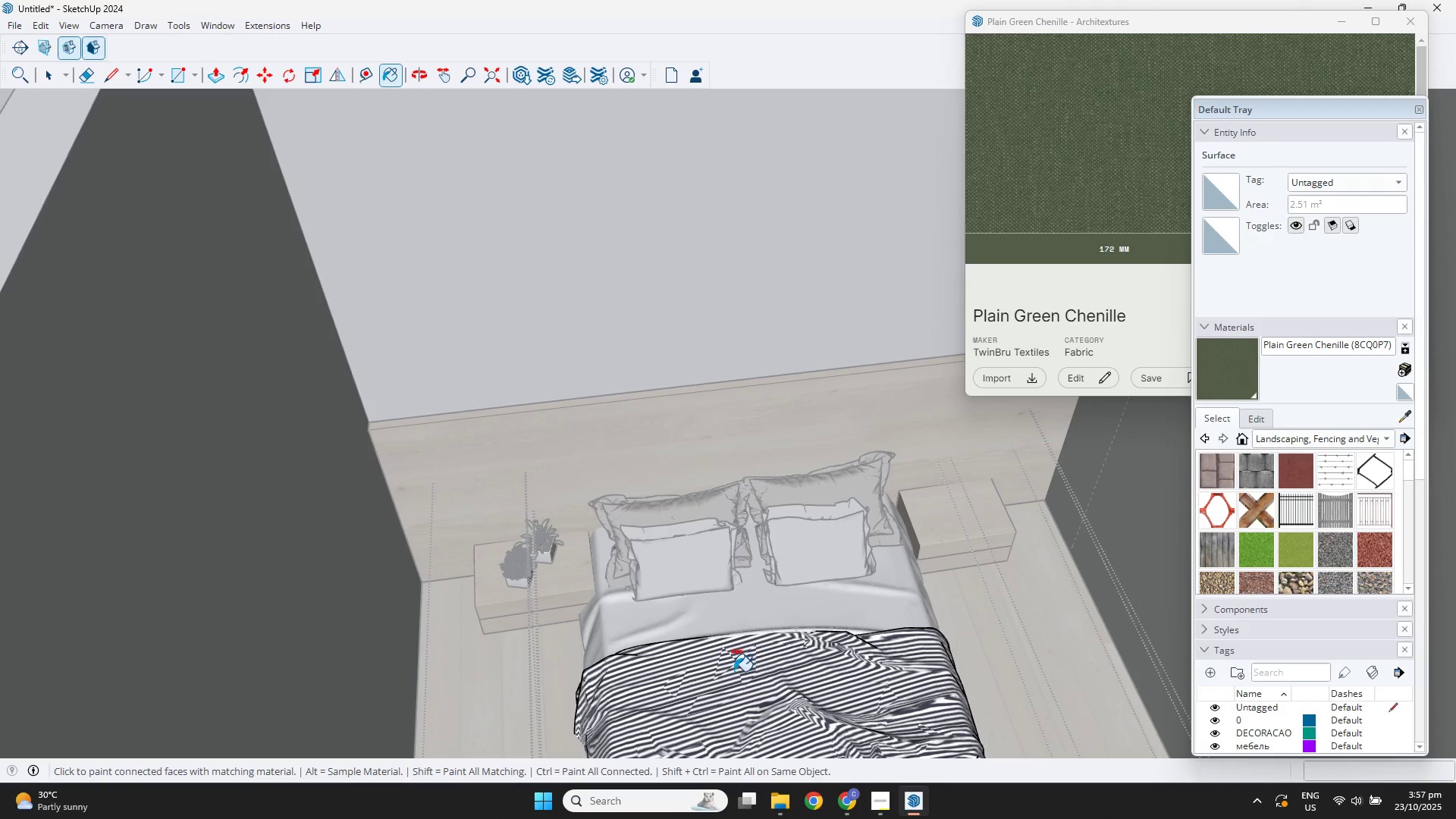 
left_click([732, 674])
 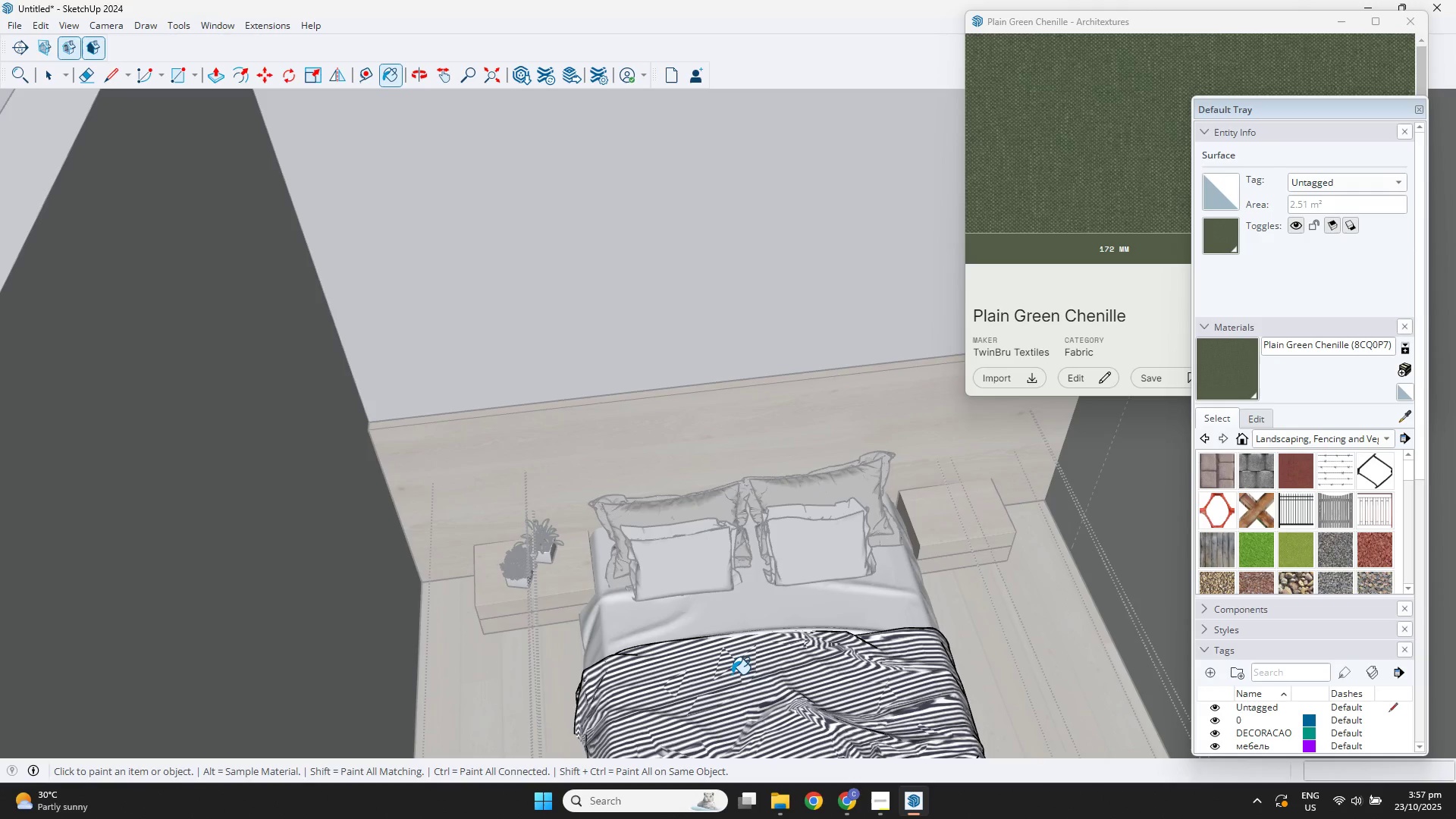 
scroll: coordinate [745, 629], scroll_direction: down, amount: 1.0
 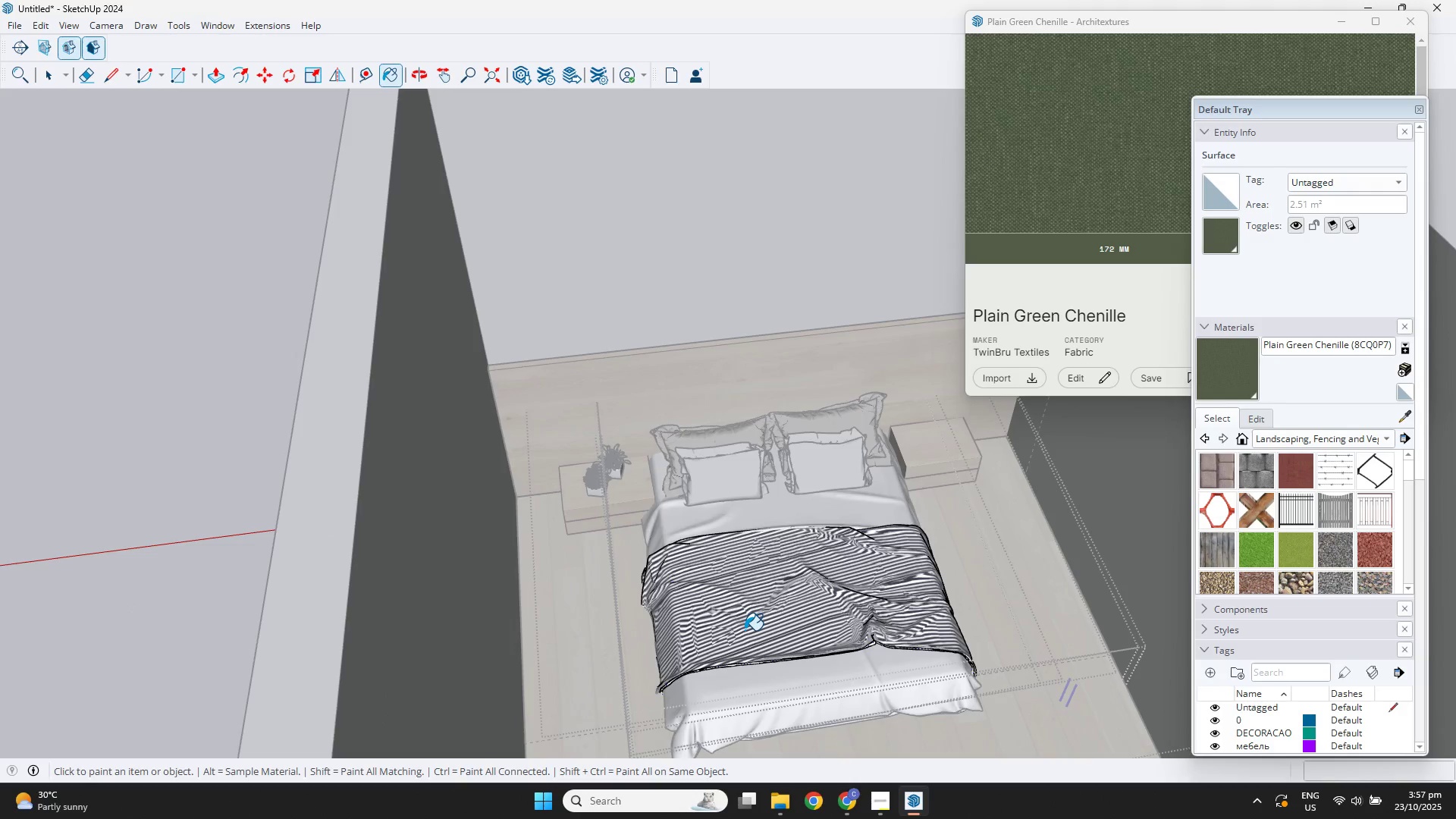 
hold_key(key=ShiftLeft, duration=0.4)
 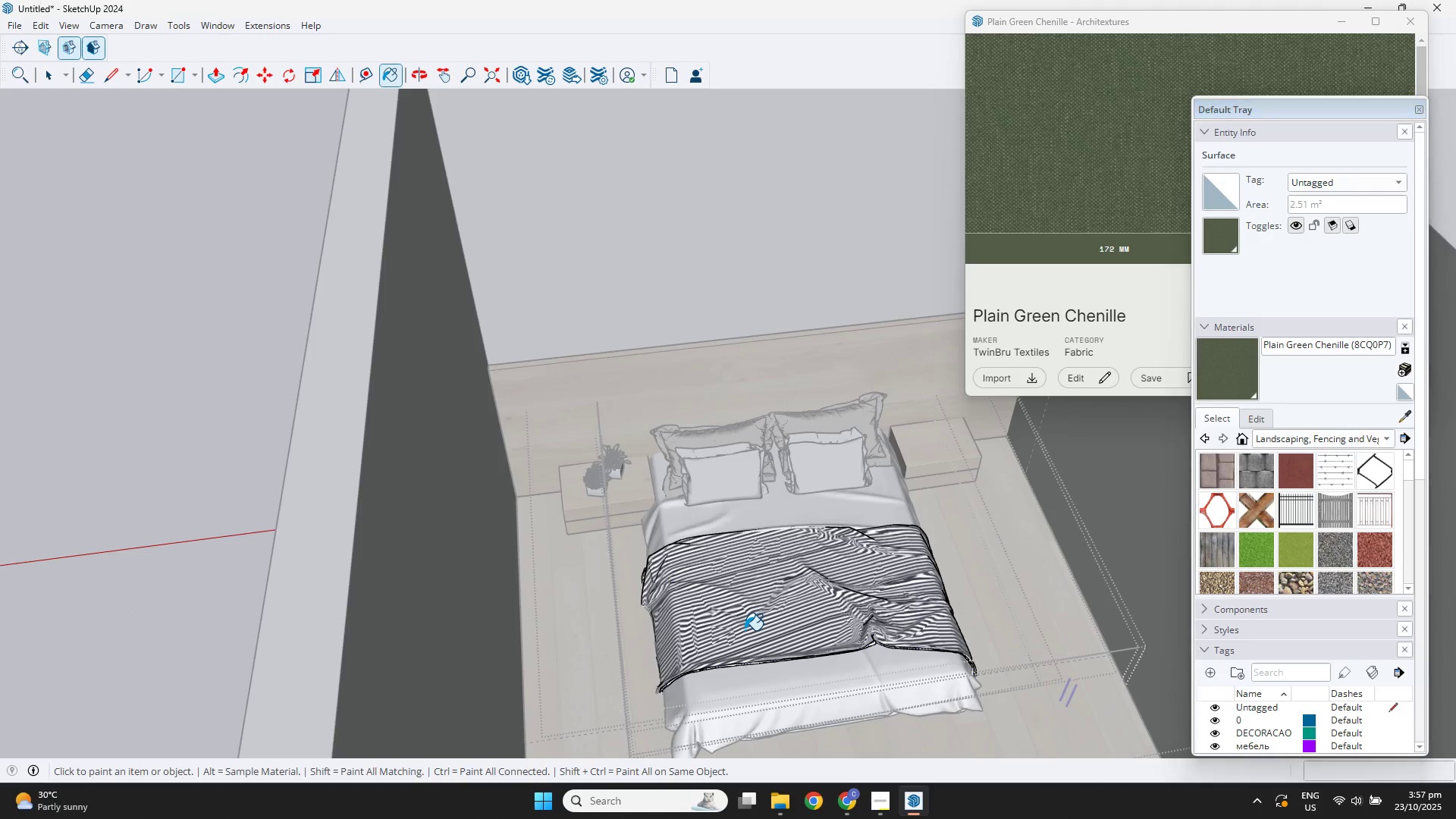 
double_click([745, 630])
 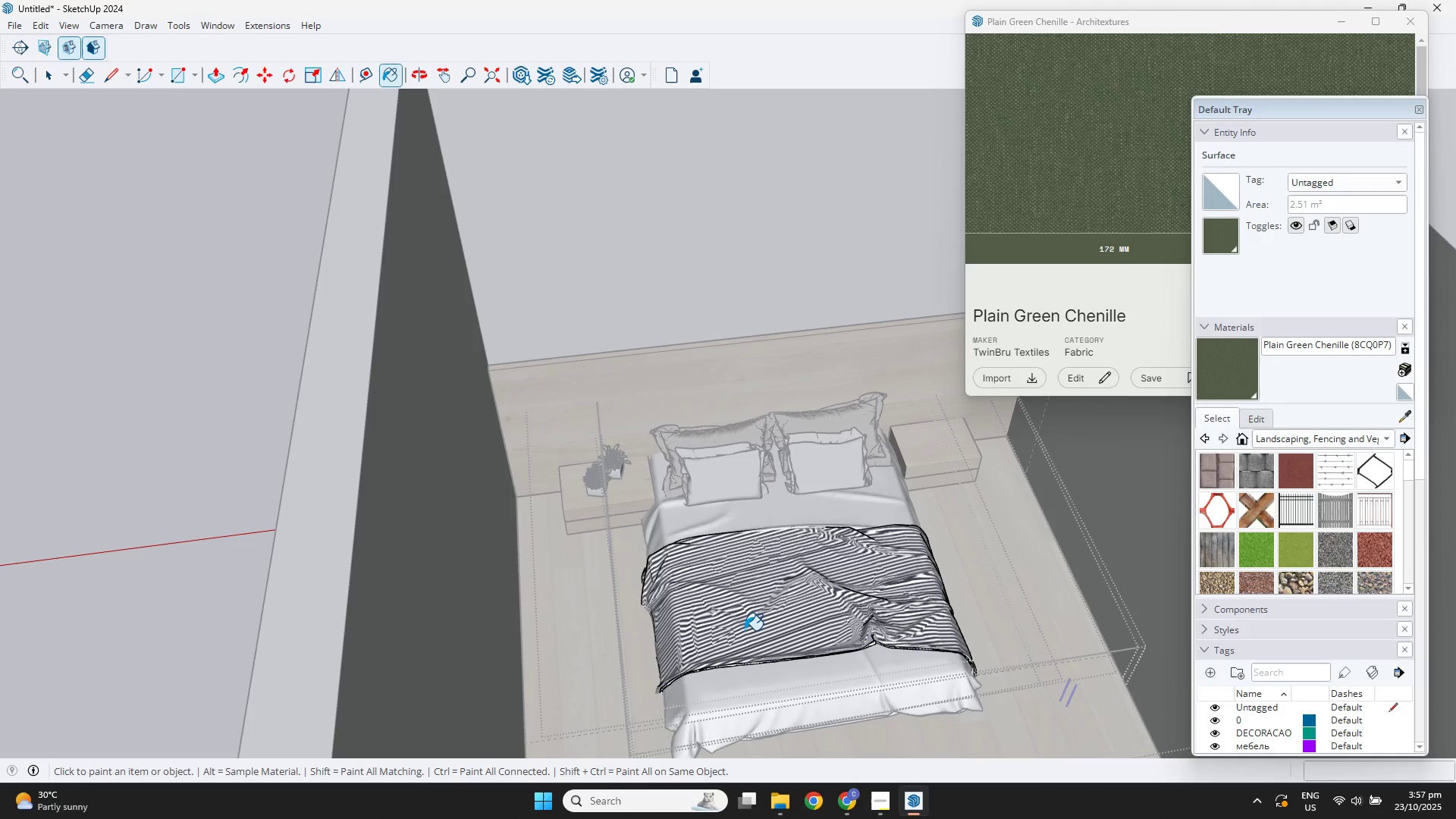 
triple_click([745, 630])
 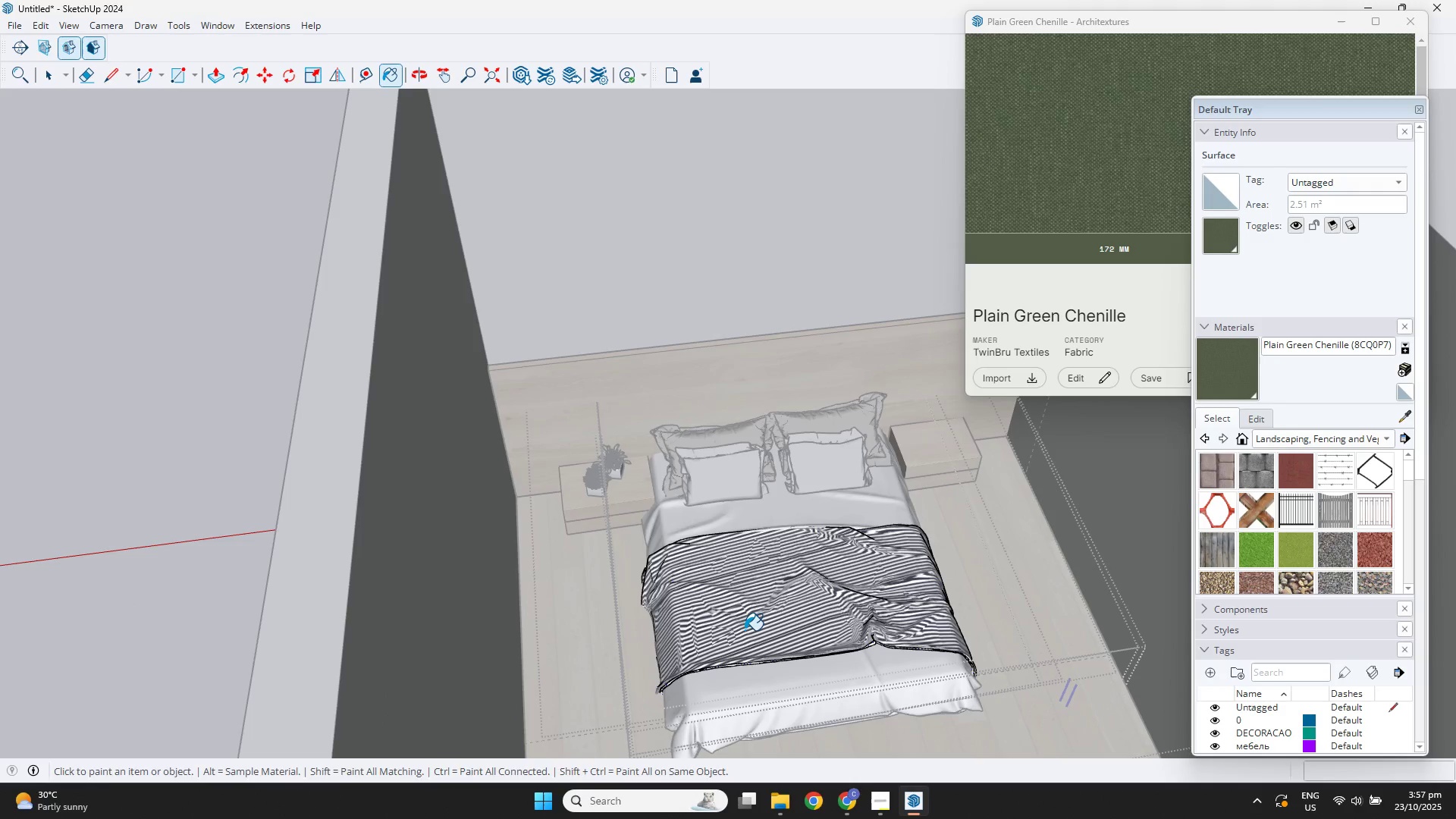 
triple_click([745, 630])
 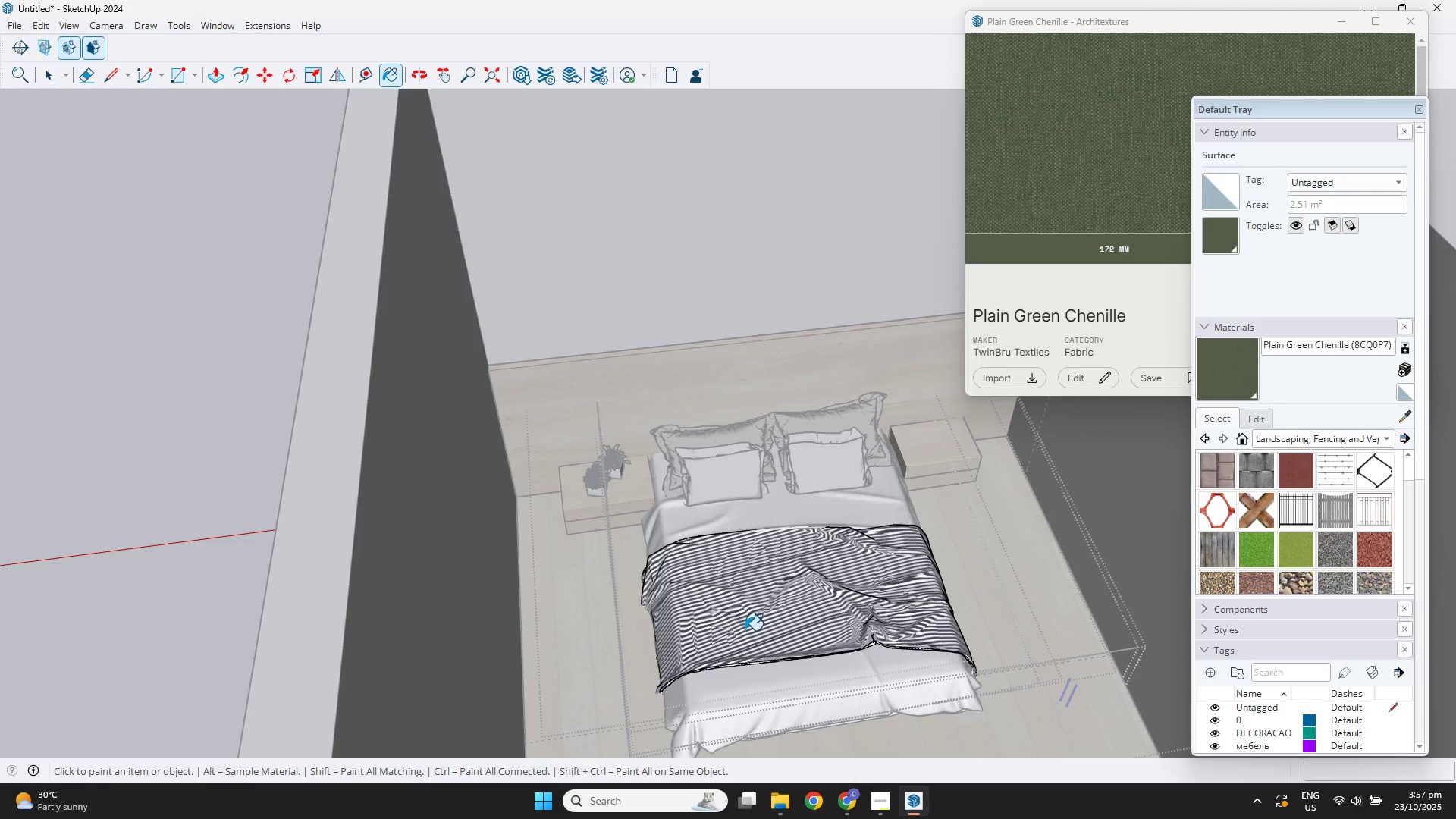 
key(Space)
 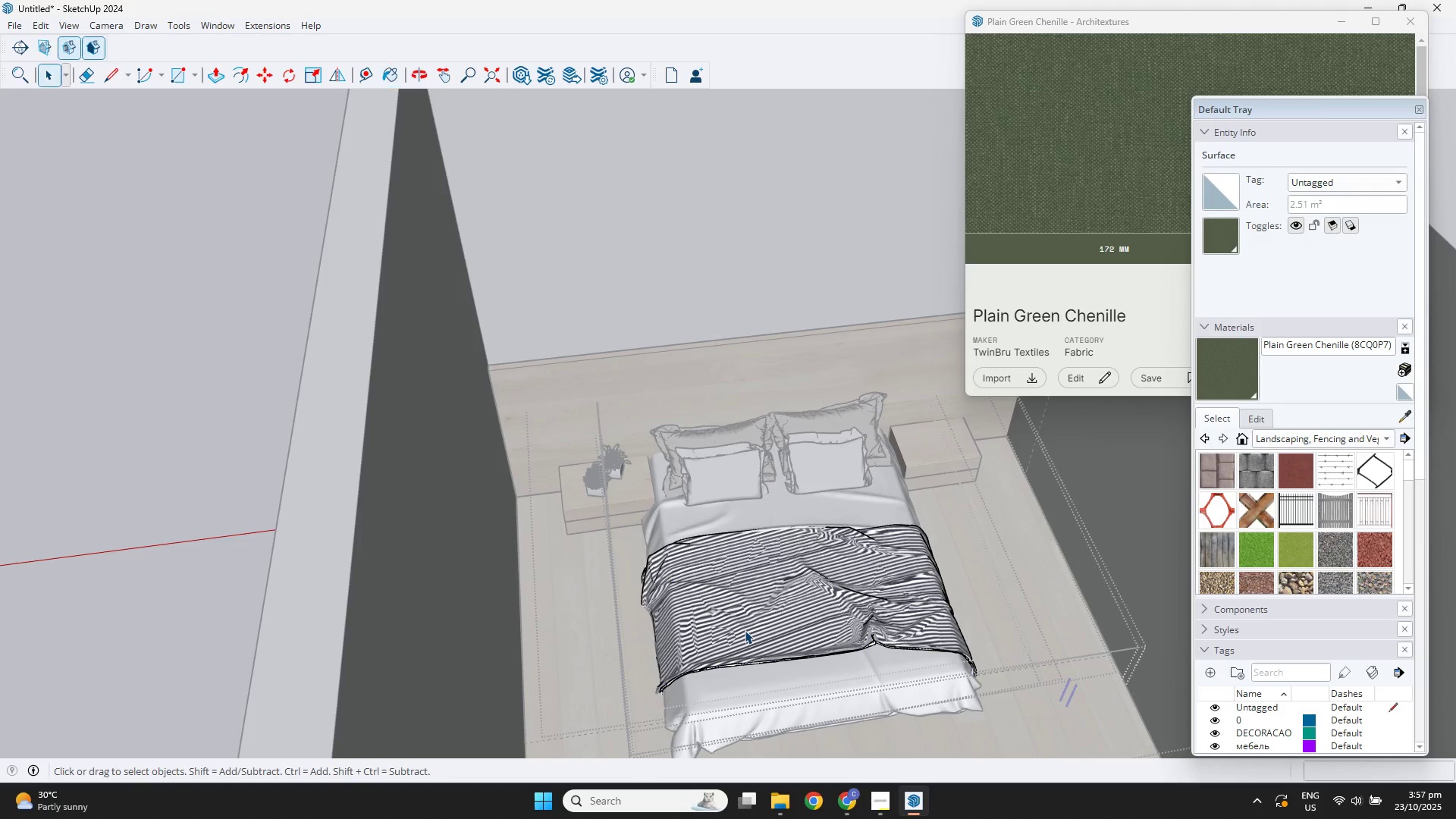 
triple_click([745, 630])
 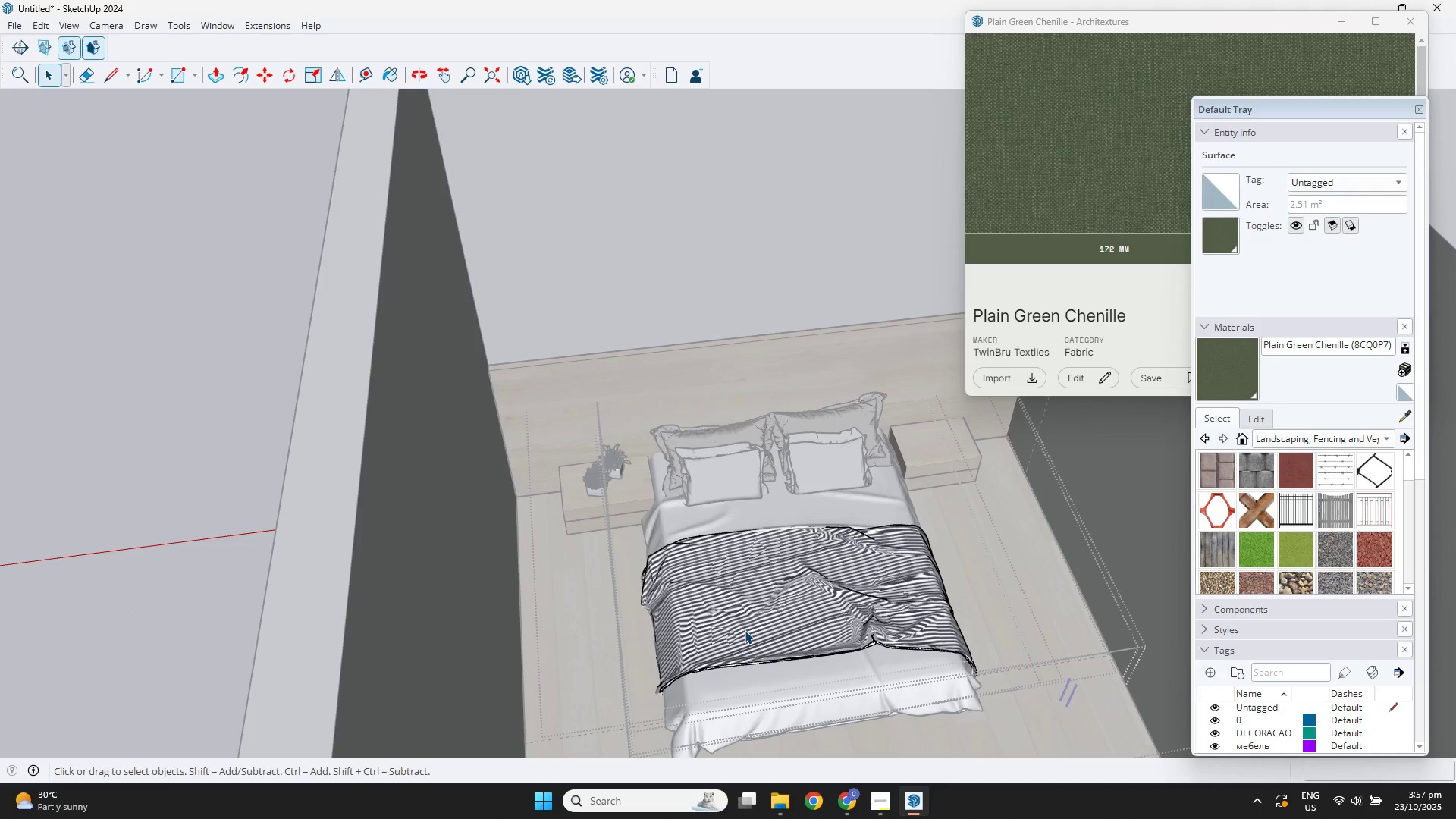 
triple_click([745, 630])
 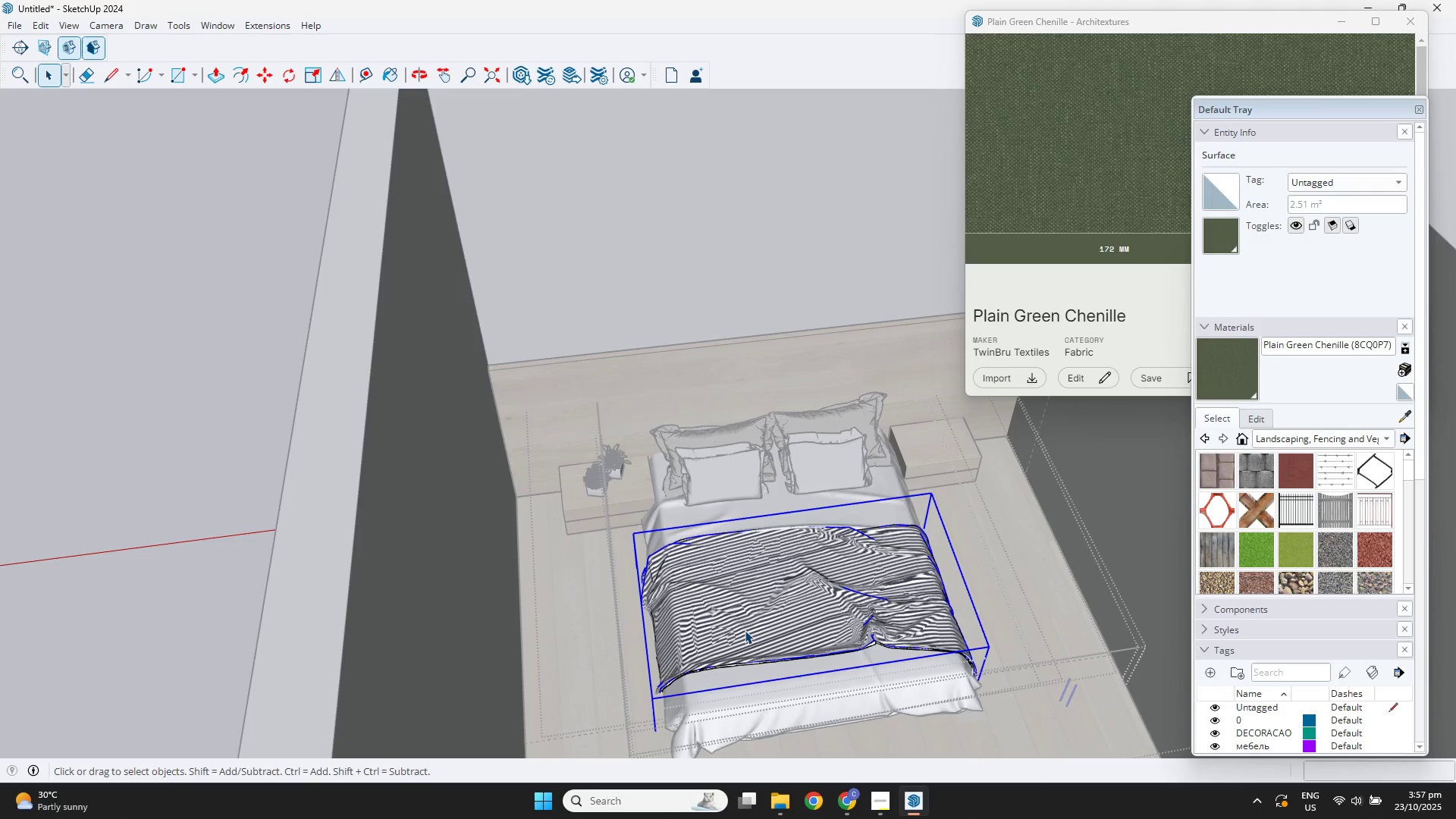 
triple_click([745, 630])
 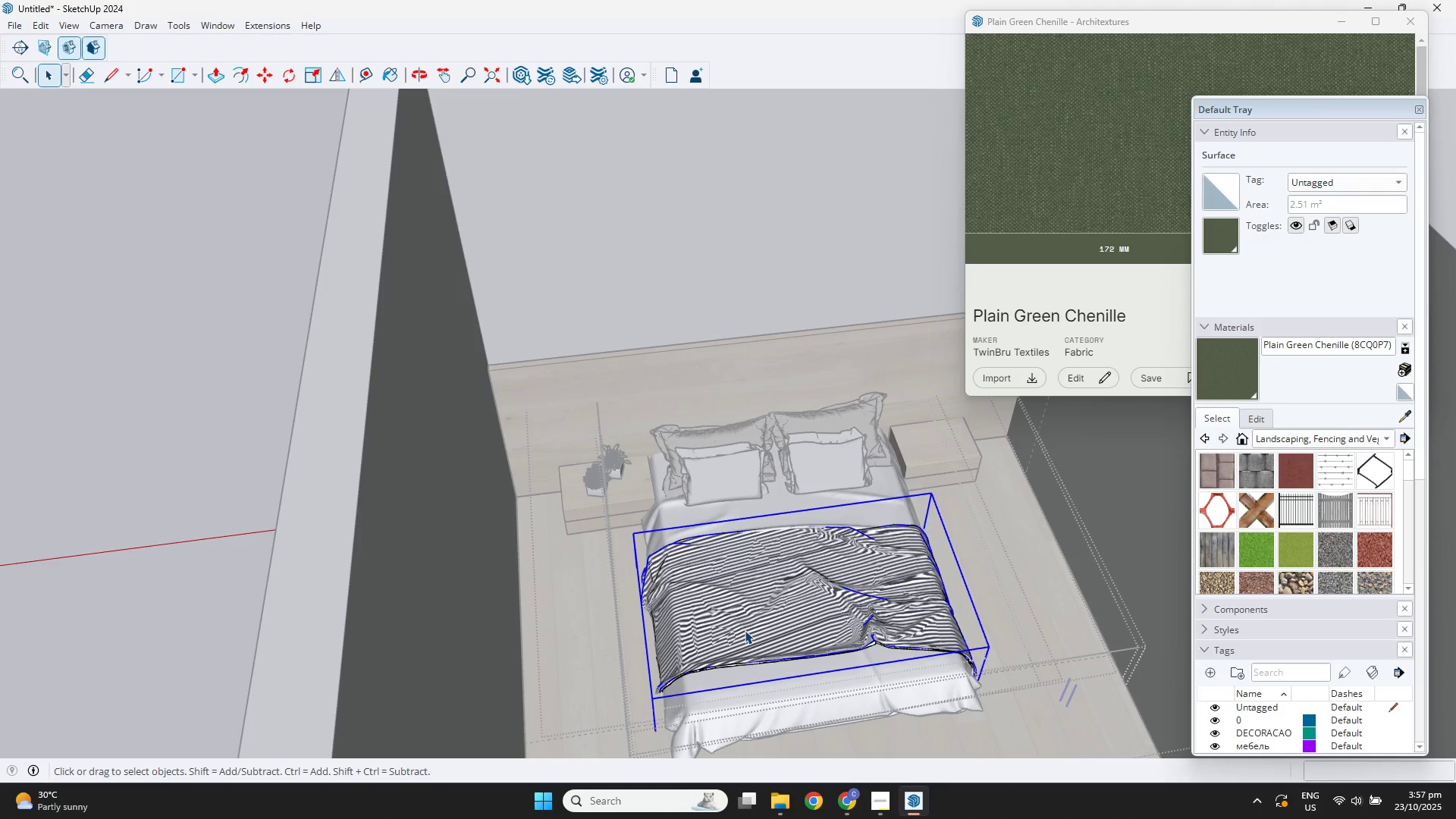 
triple_click([745, 630])
 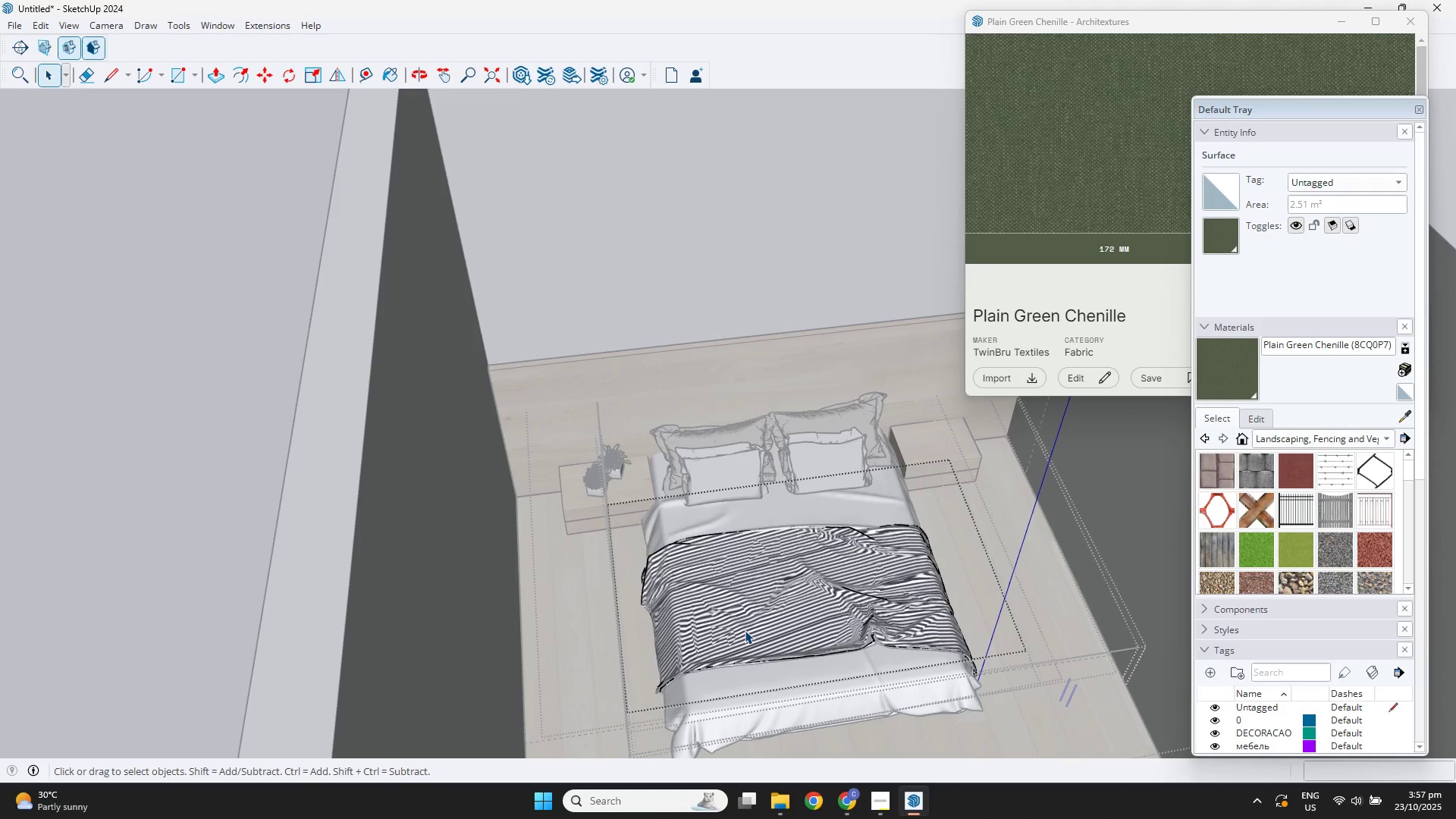 
triple_click([745, 630])
 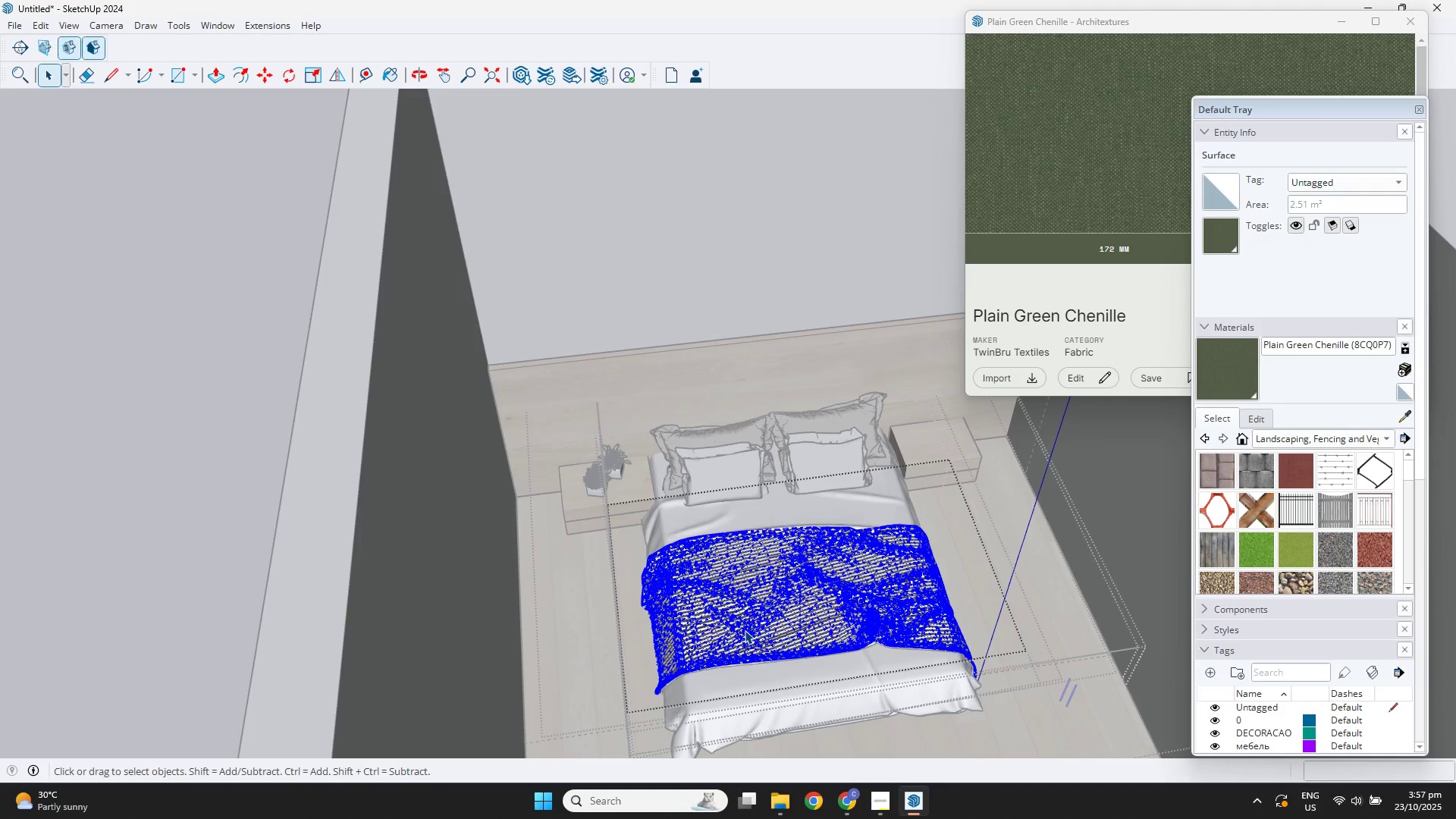 
triple_click([745, 630])
 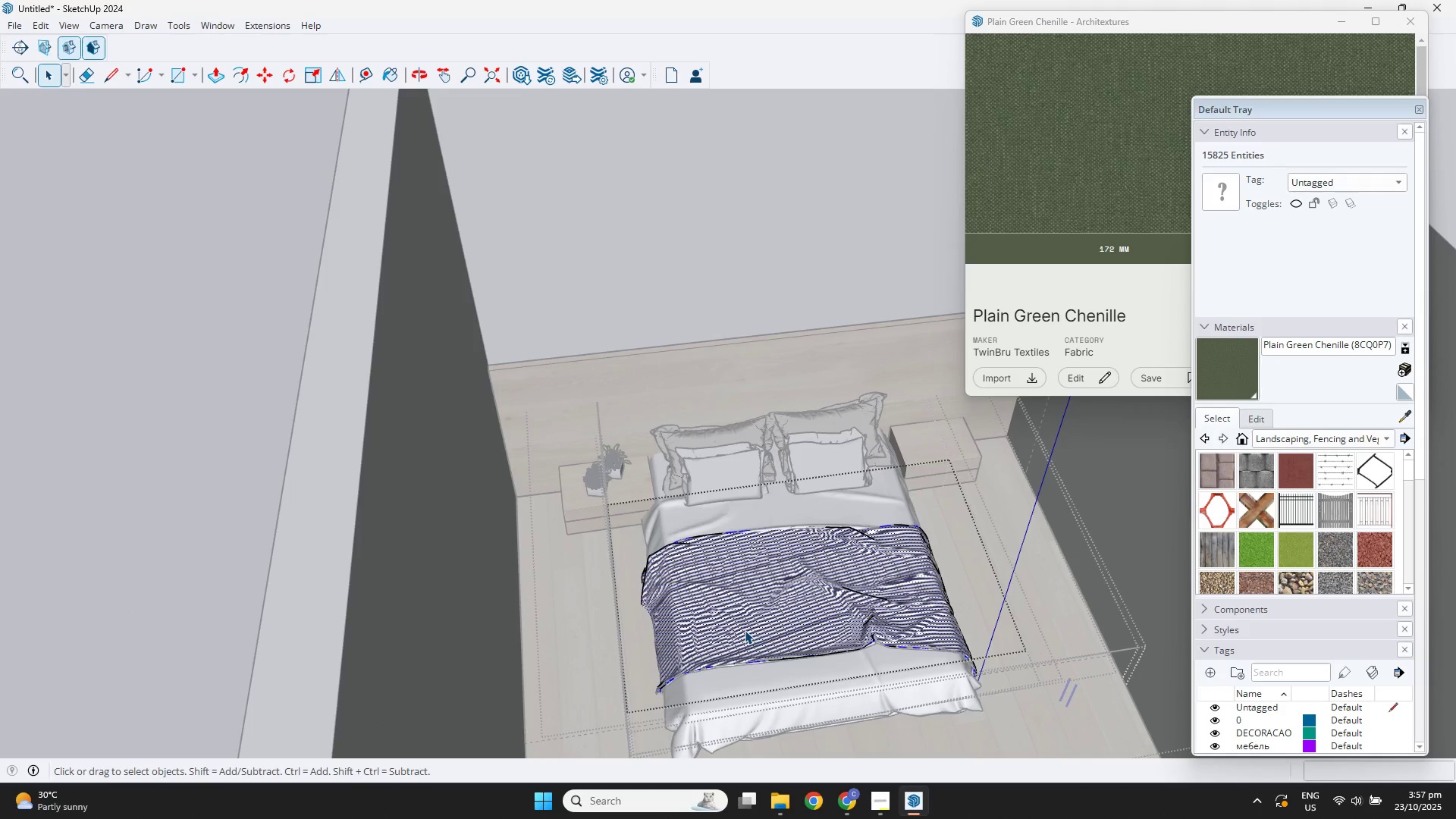 
left_click([745, 630])
 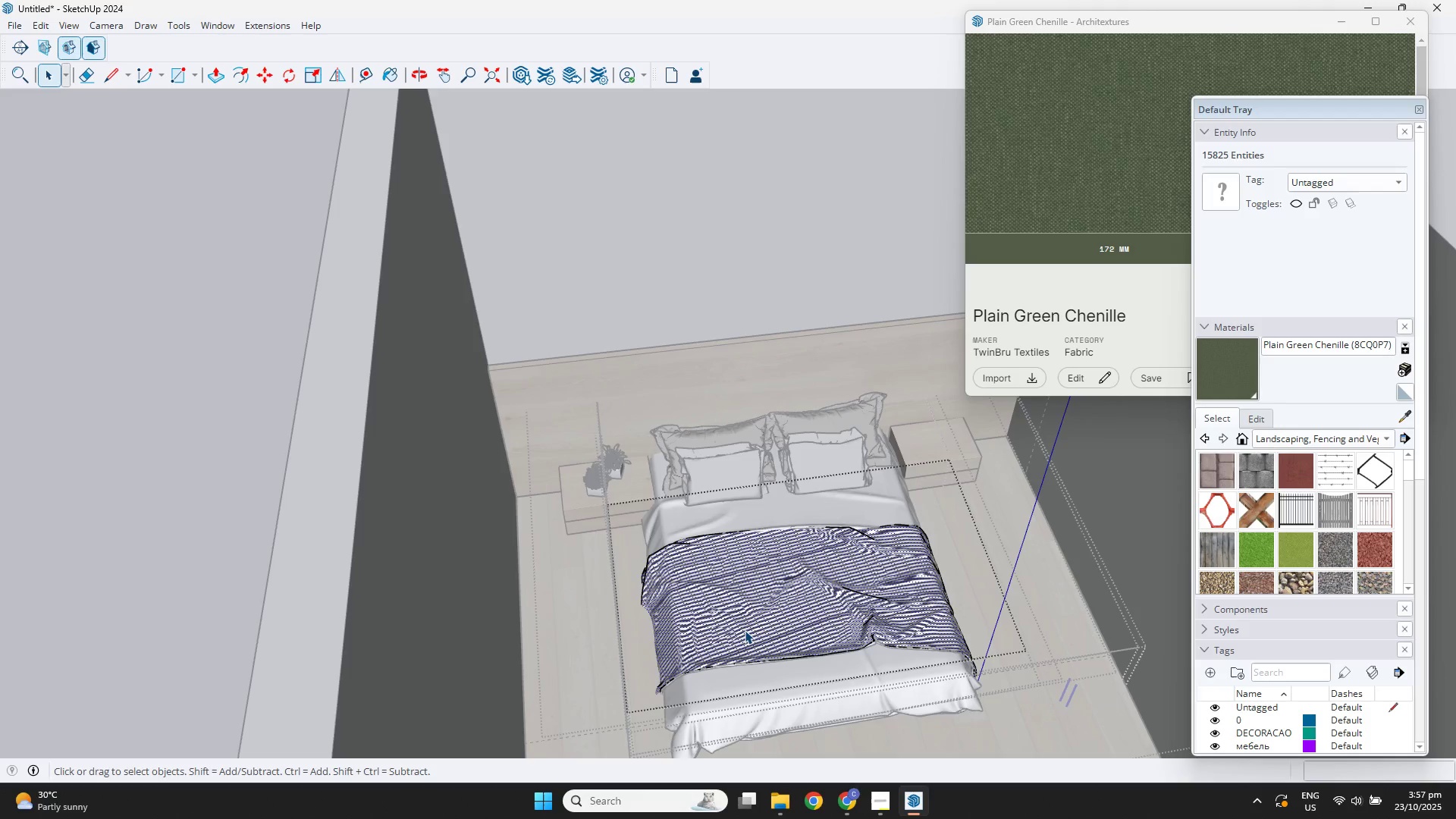 
double_click([745, 630])
 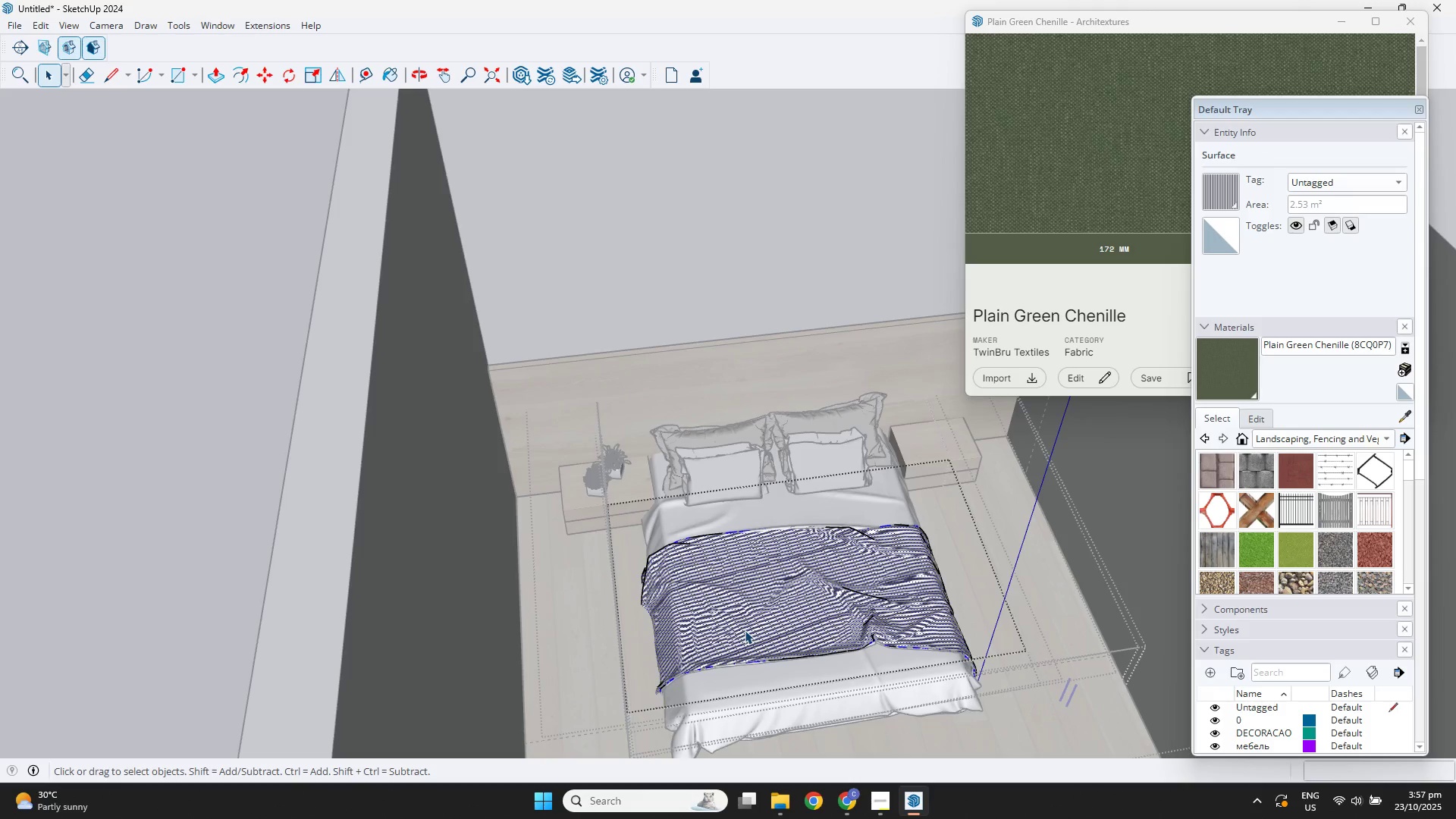 
triple_click([745, 630])
 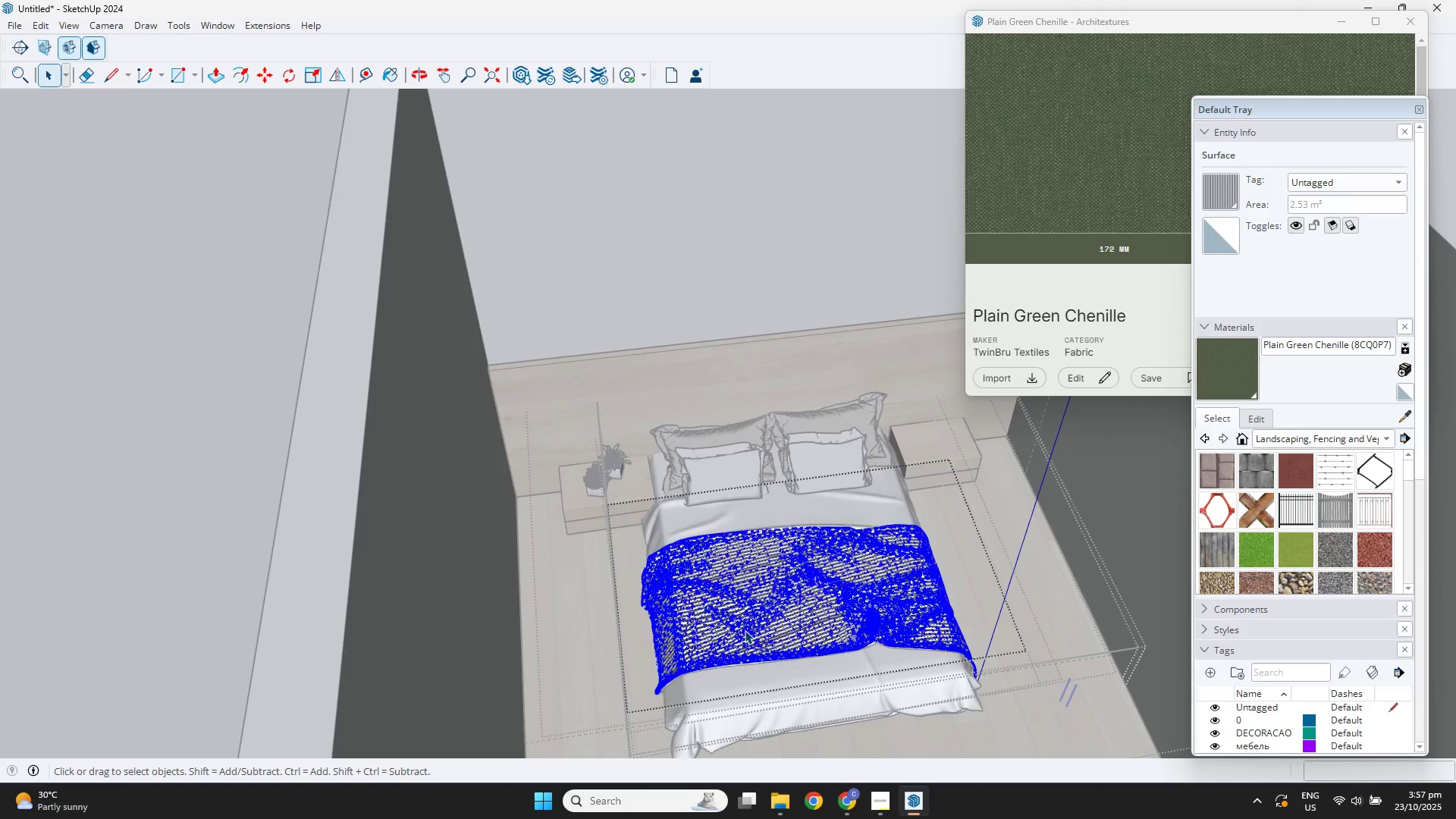 
triple_click([745, 630])
 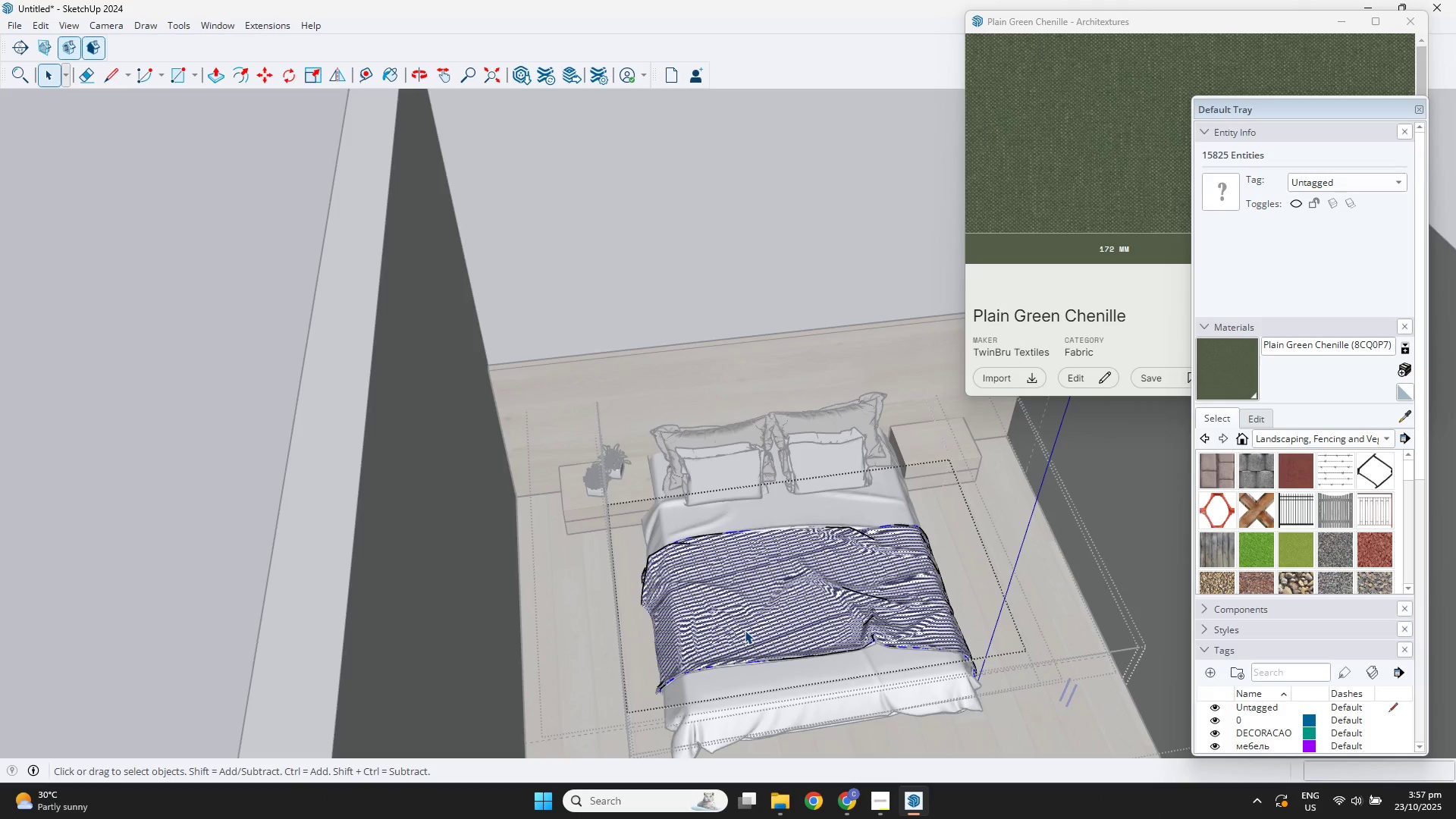 
double_click([745, 630])
 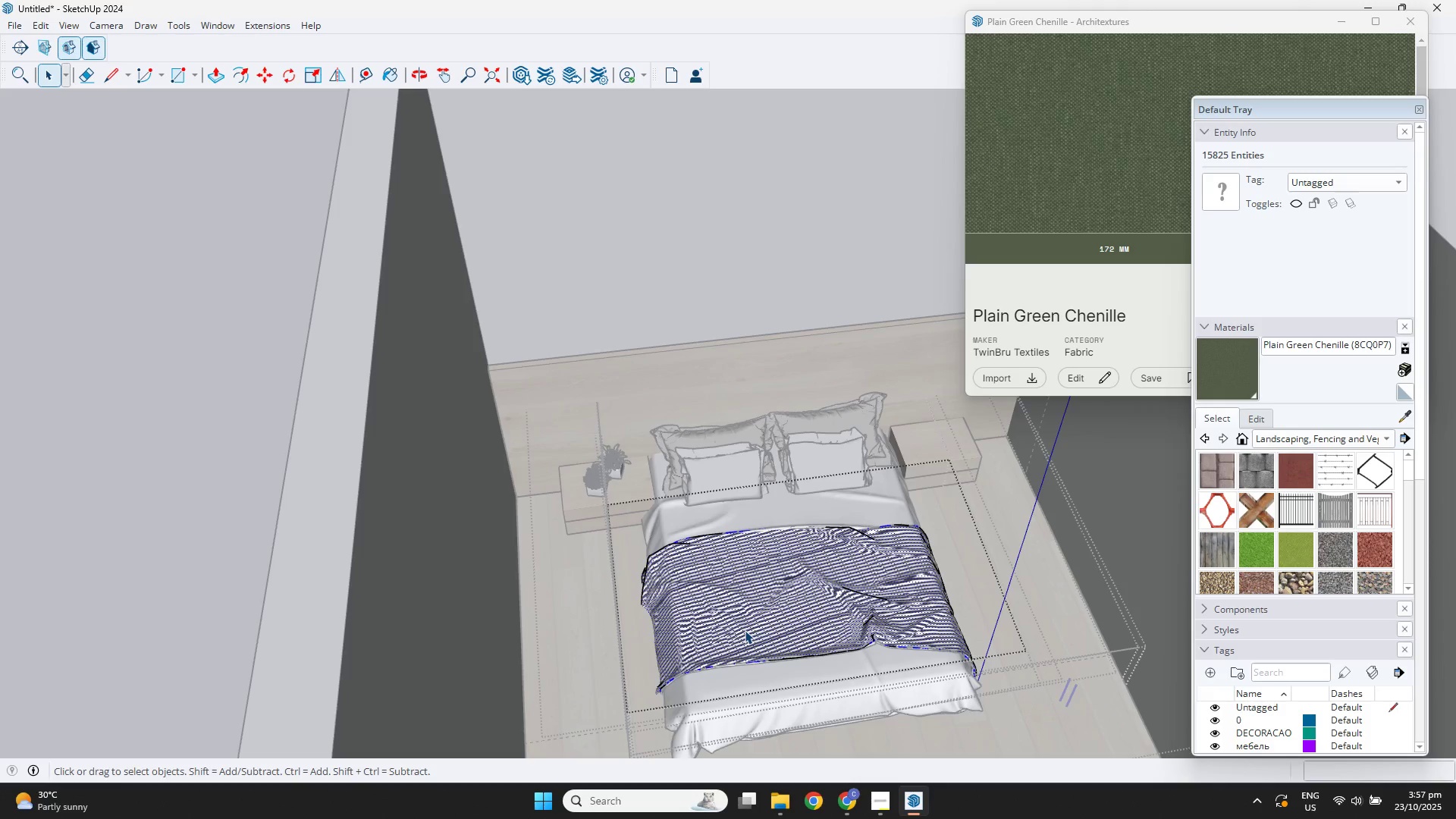 
triple_click([745, 630])
 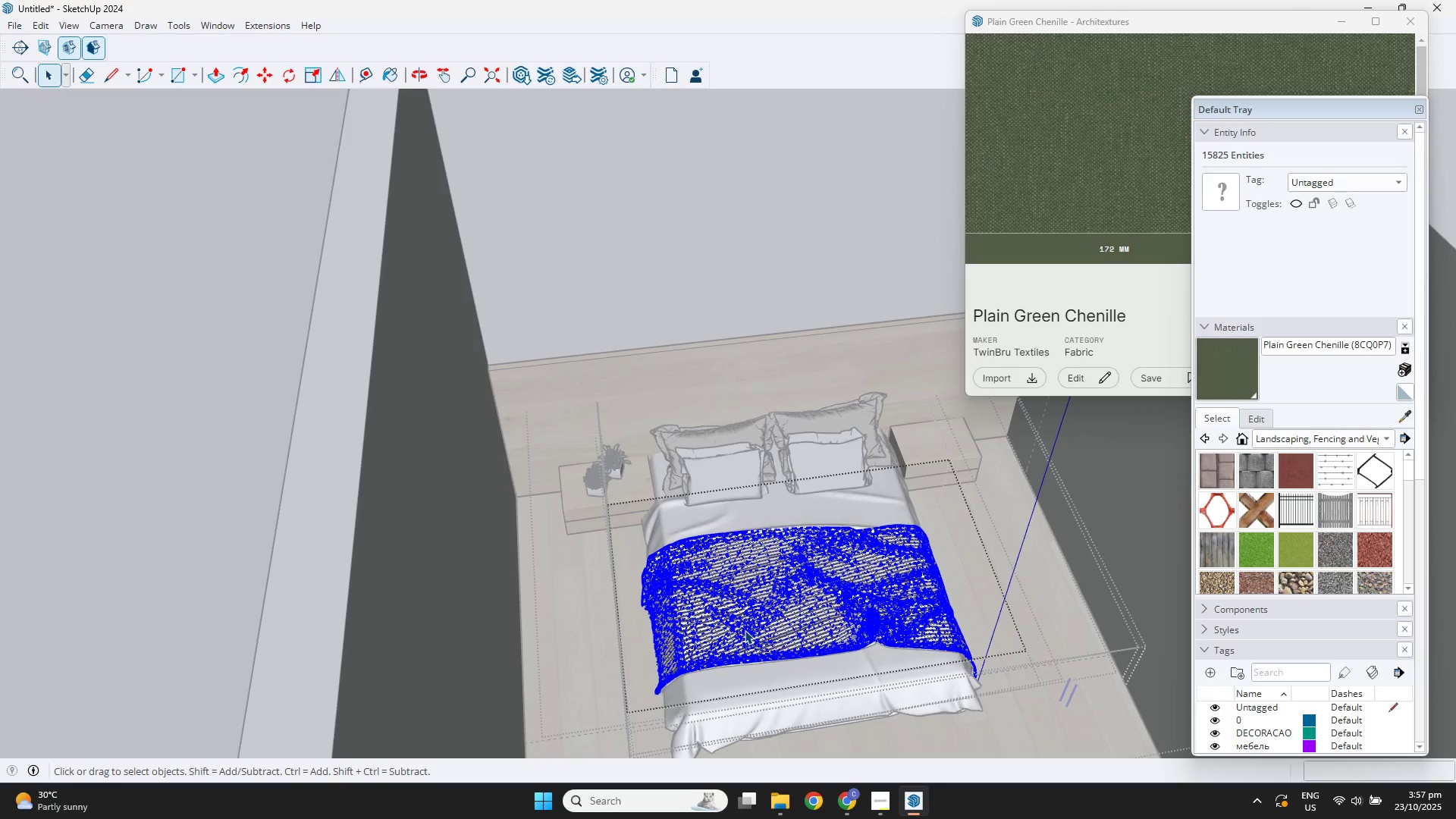 
key(B)
 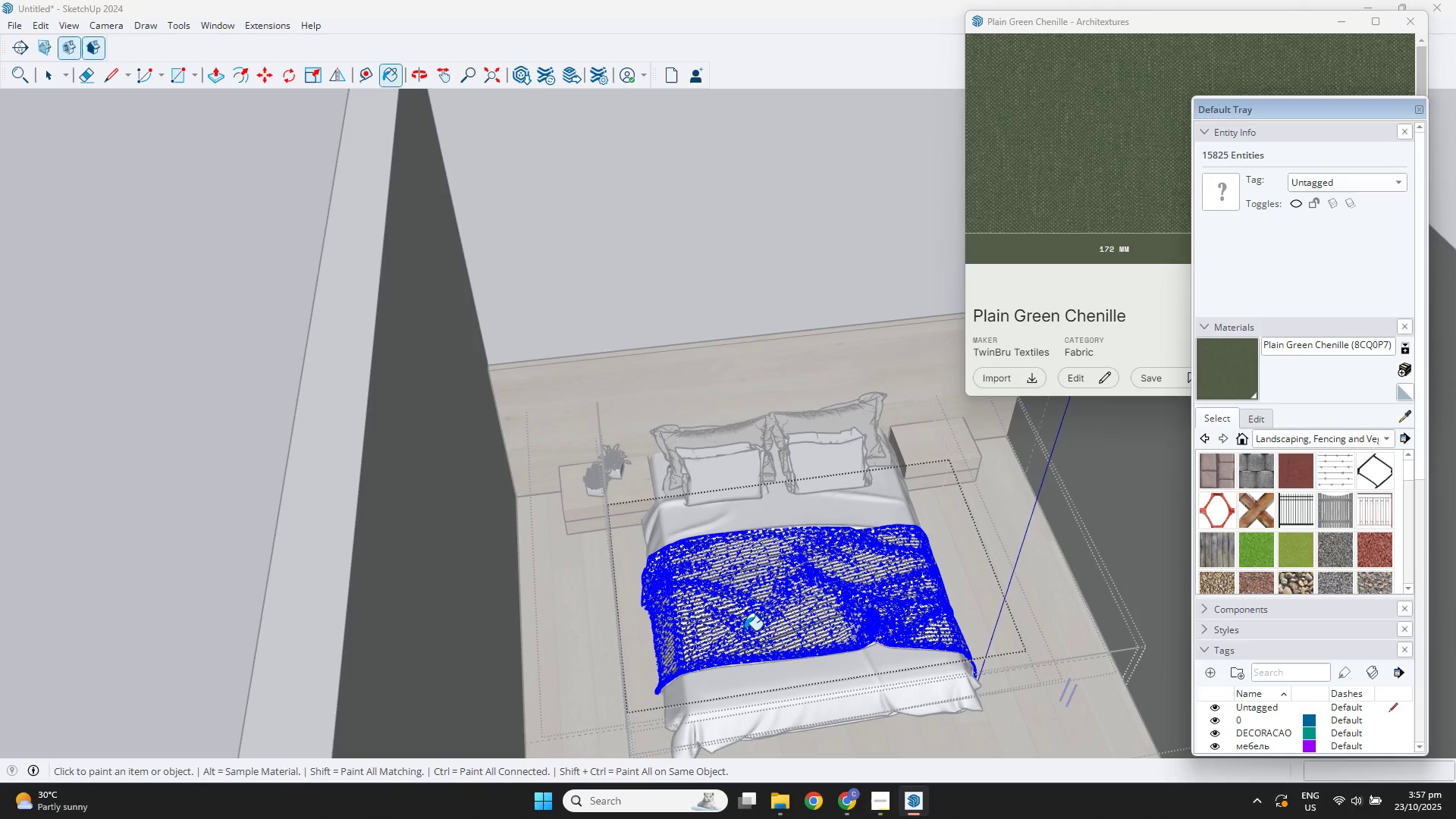 
left_click([745, 630])
 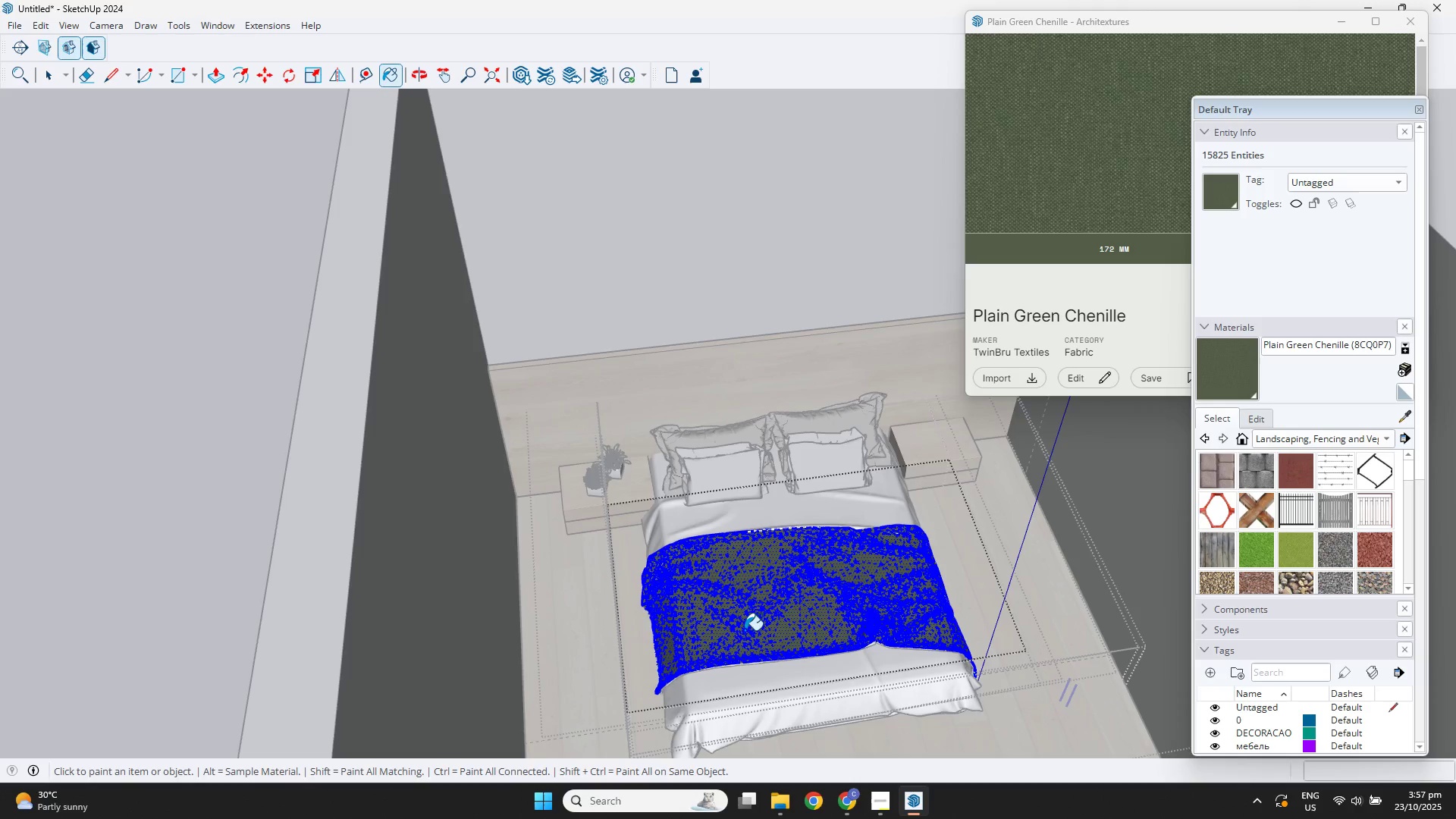 
scroll: coordinate [741, 604], scroll_direction: down, amount: 3.0
 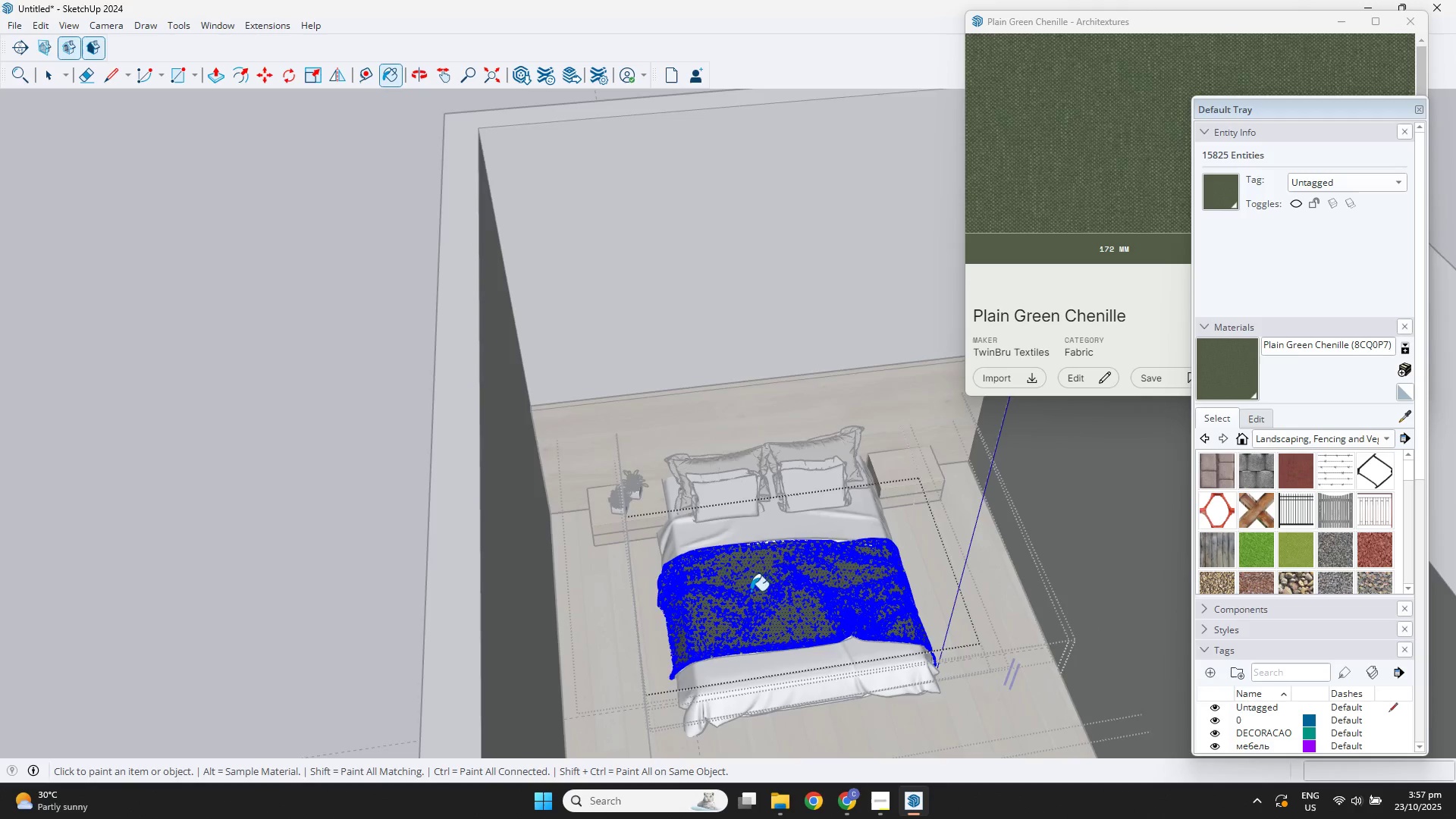 
key(Escape)
 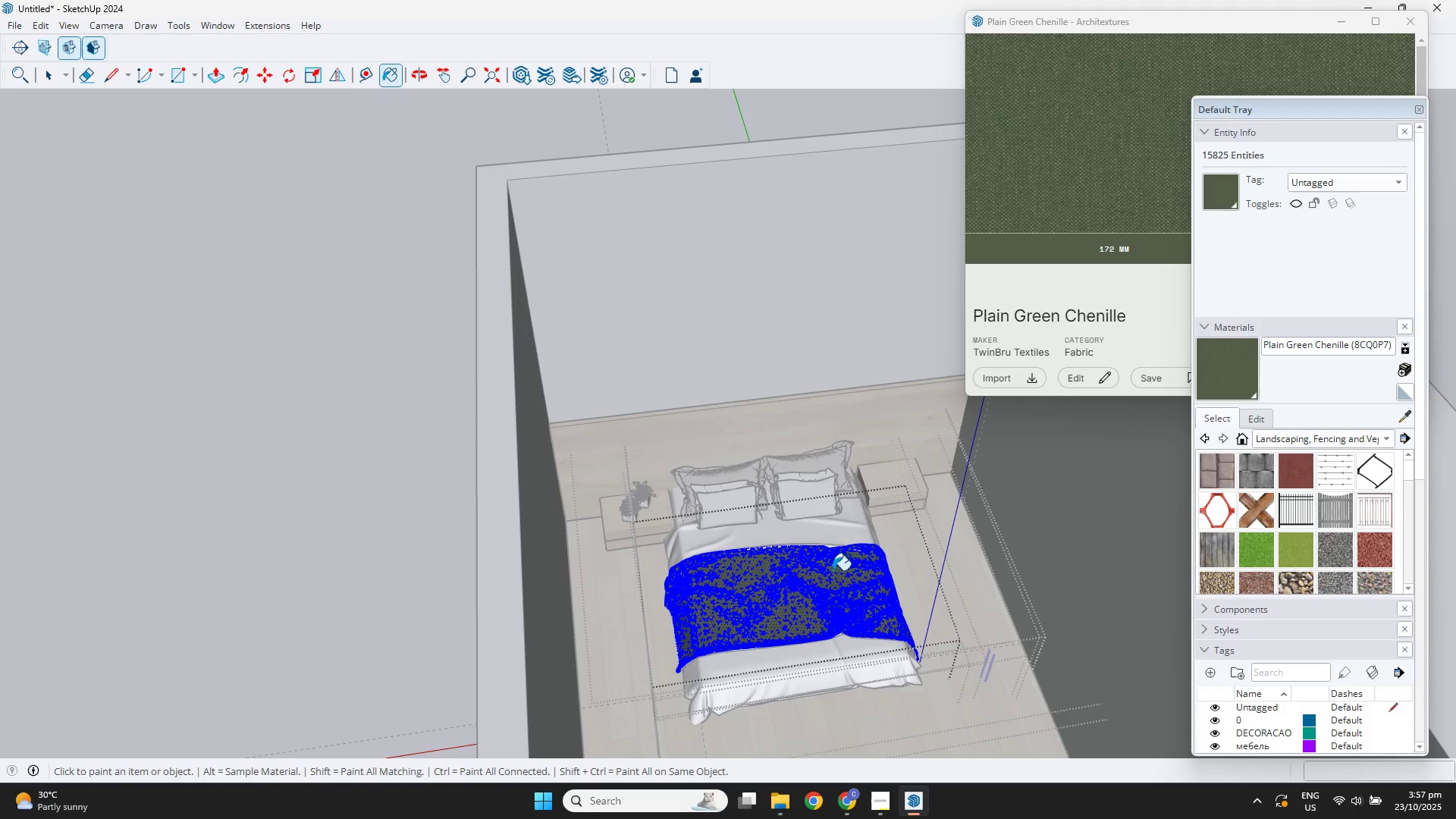 
key(Escape)
 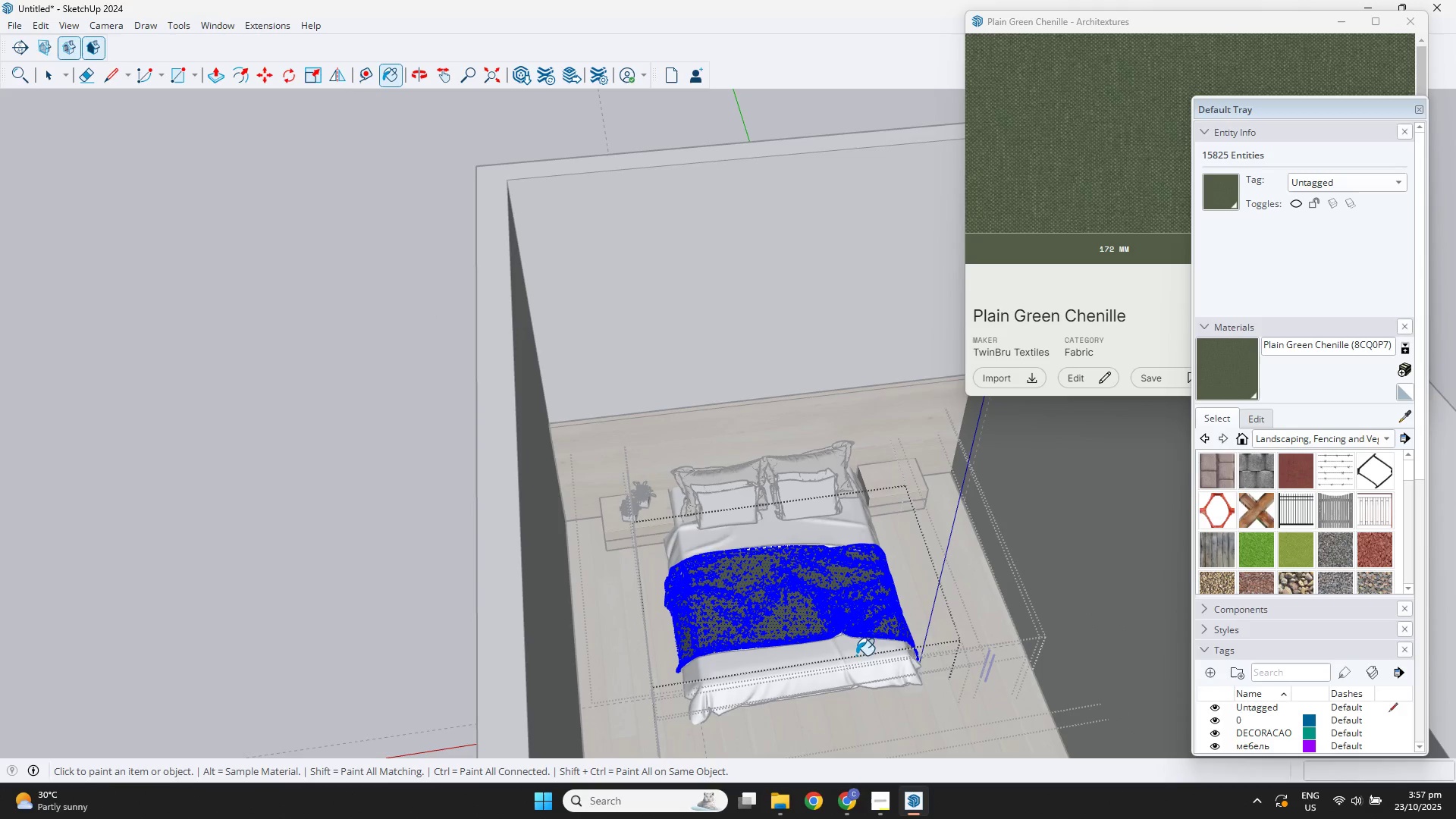 
key(Space)
 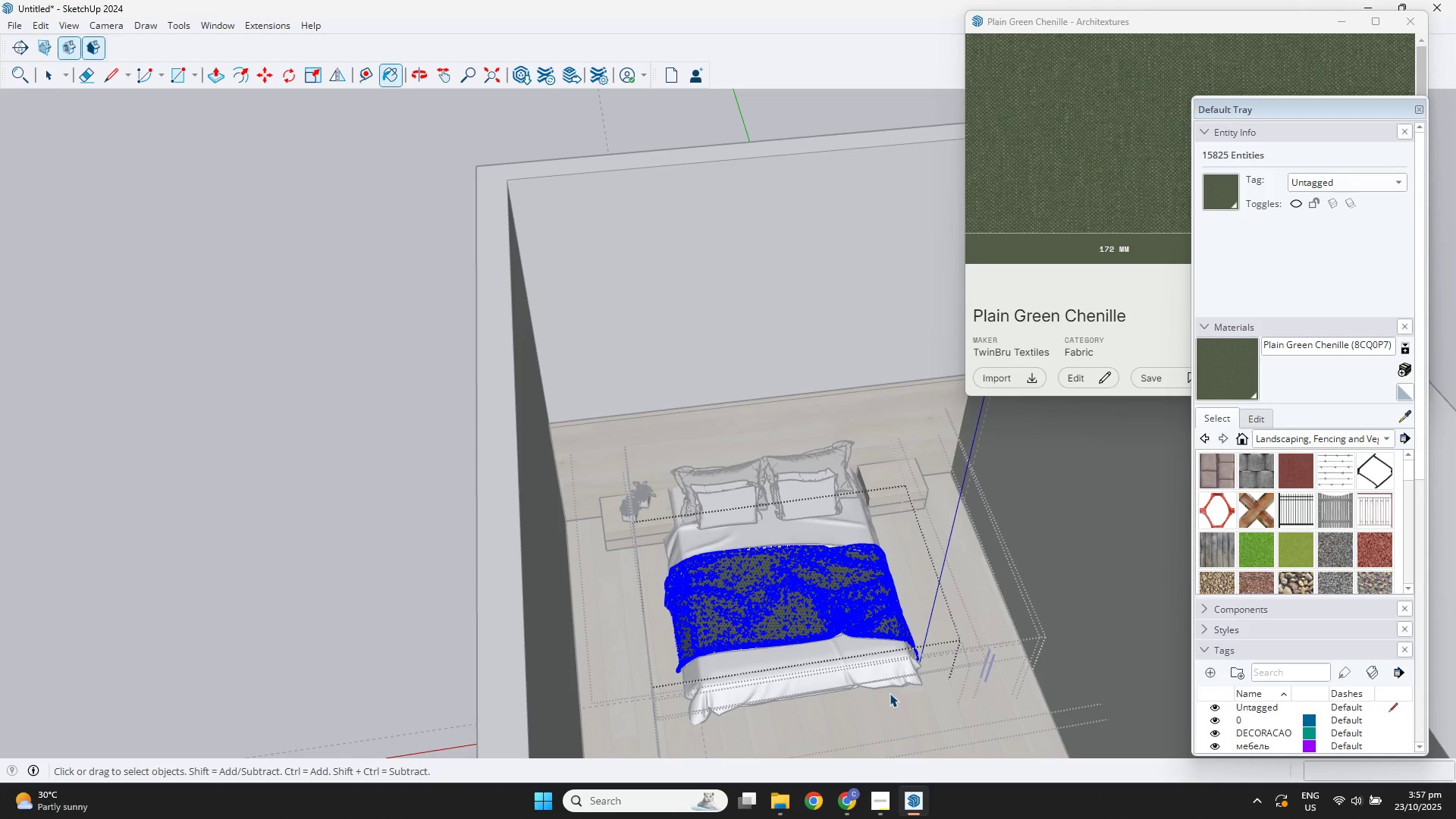 
left_click([890, 693])
 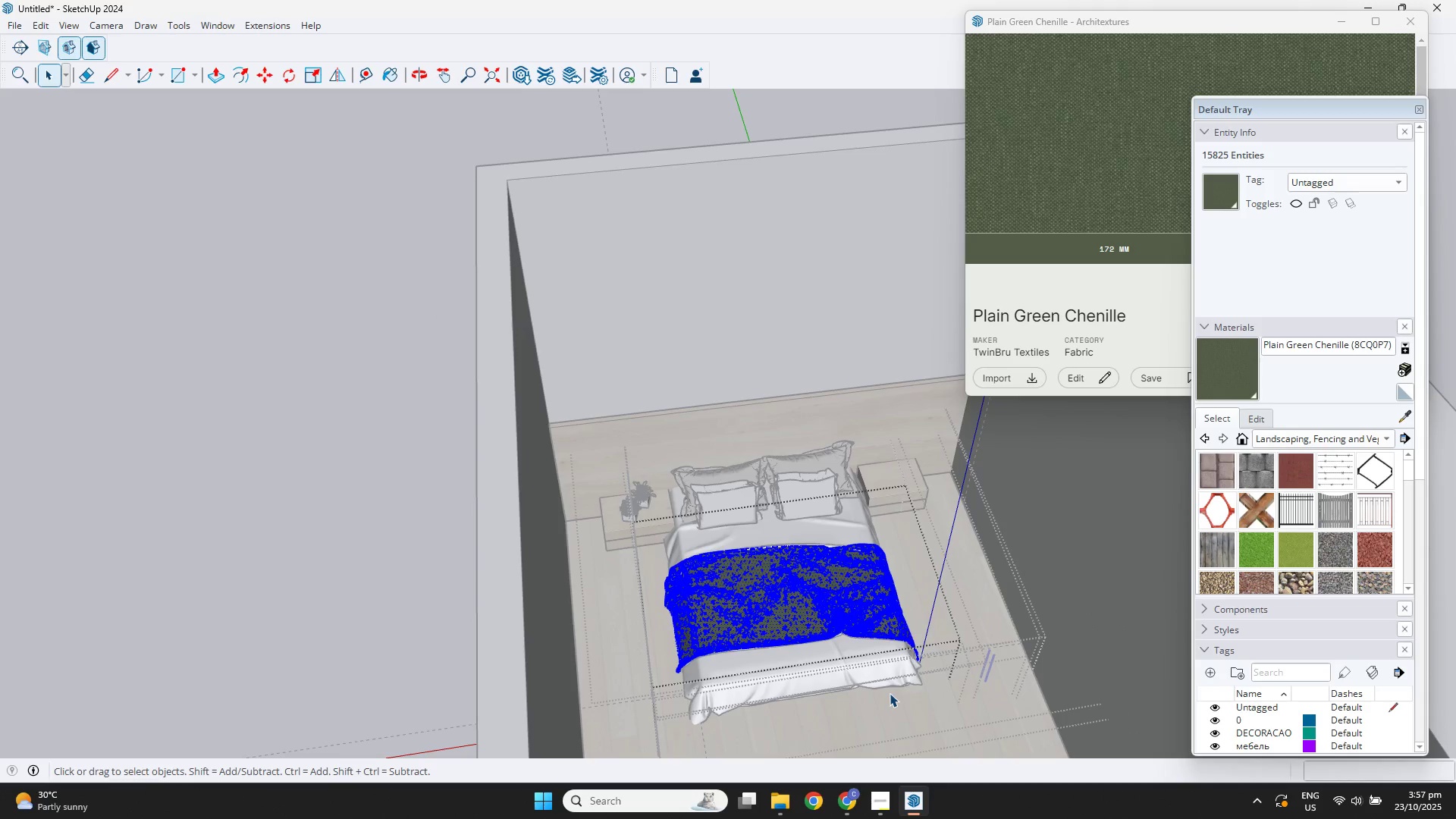 
key(Escape)
 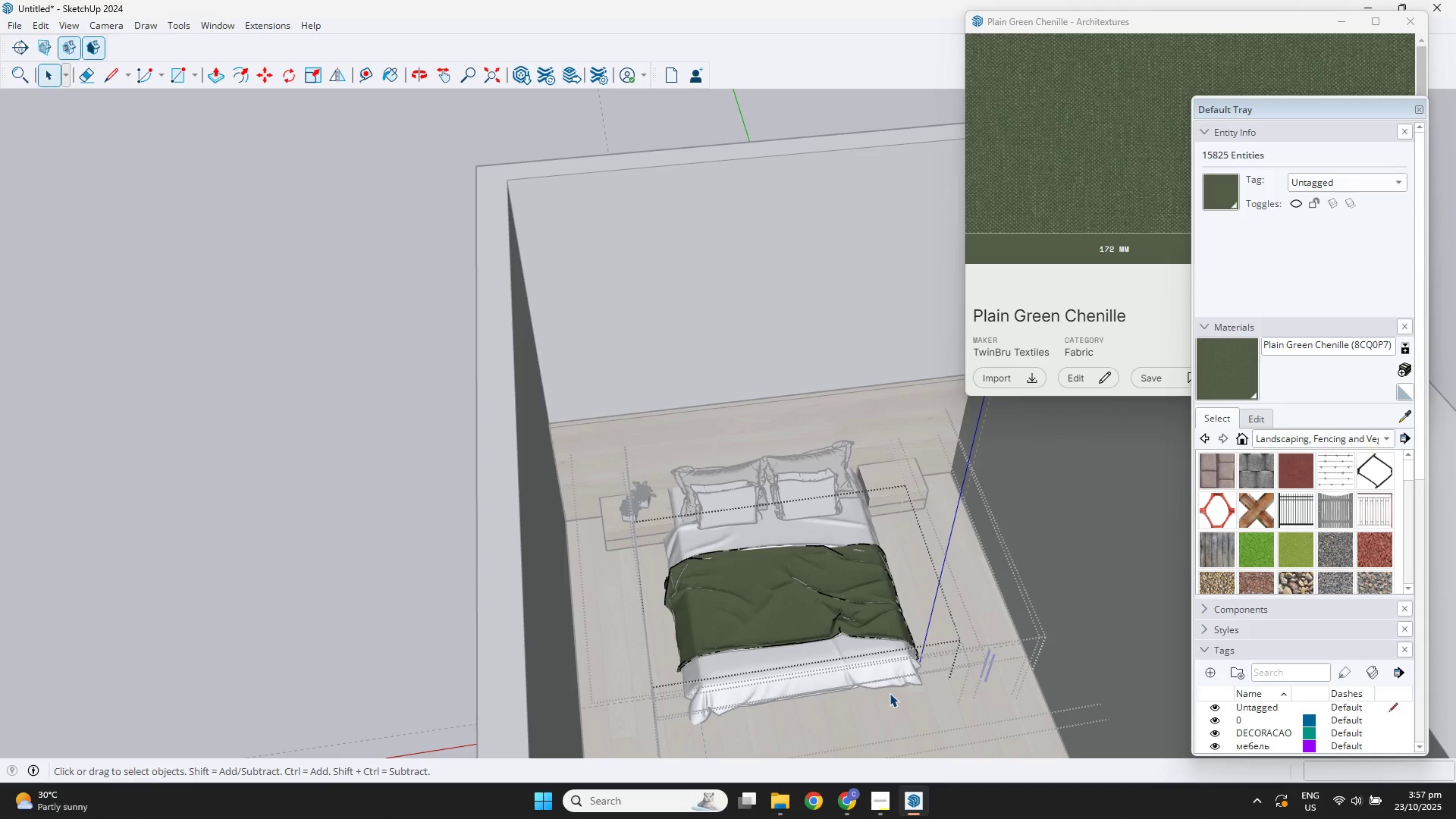 
key(Escape)
 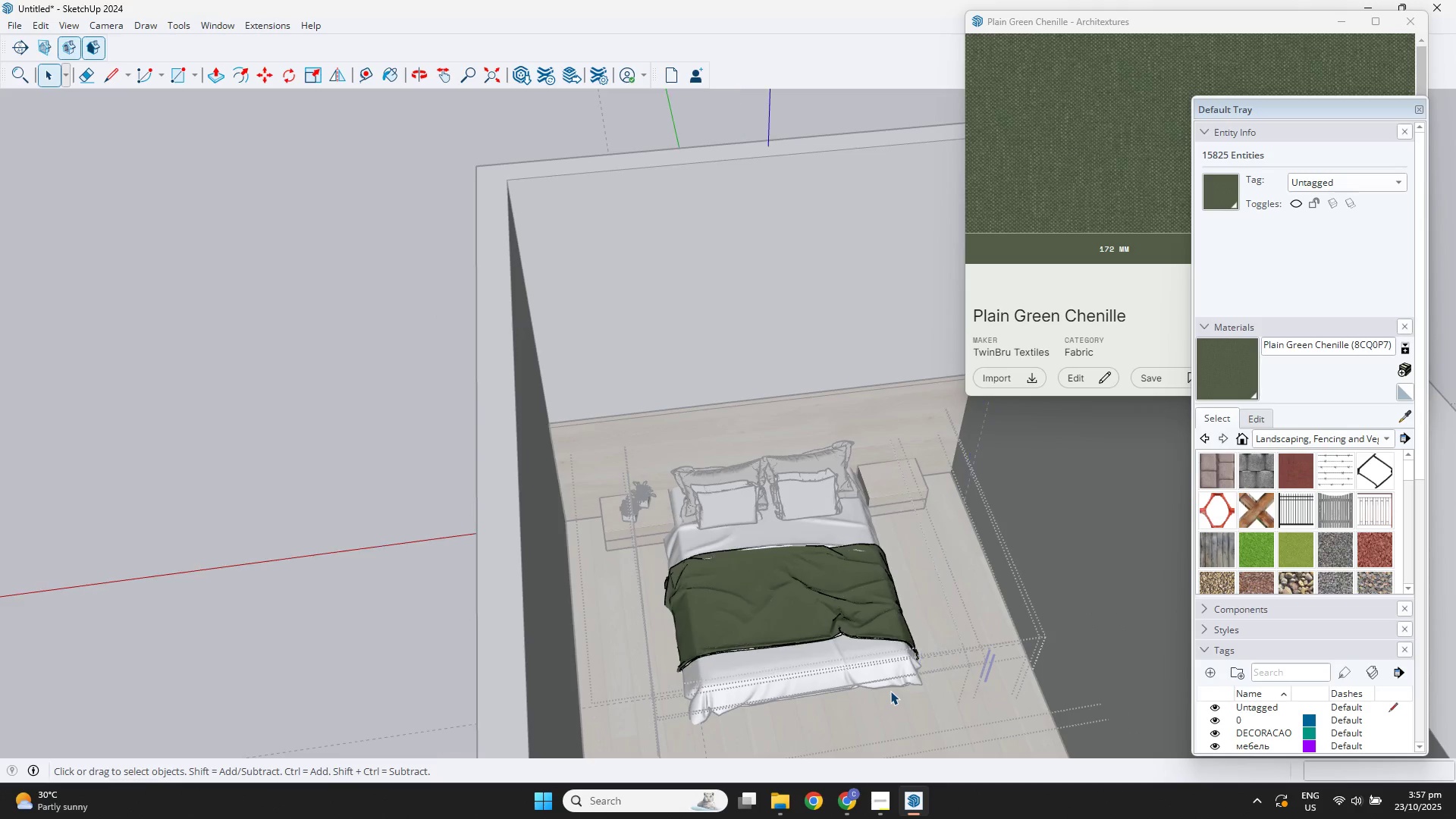 
key(Escape)
 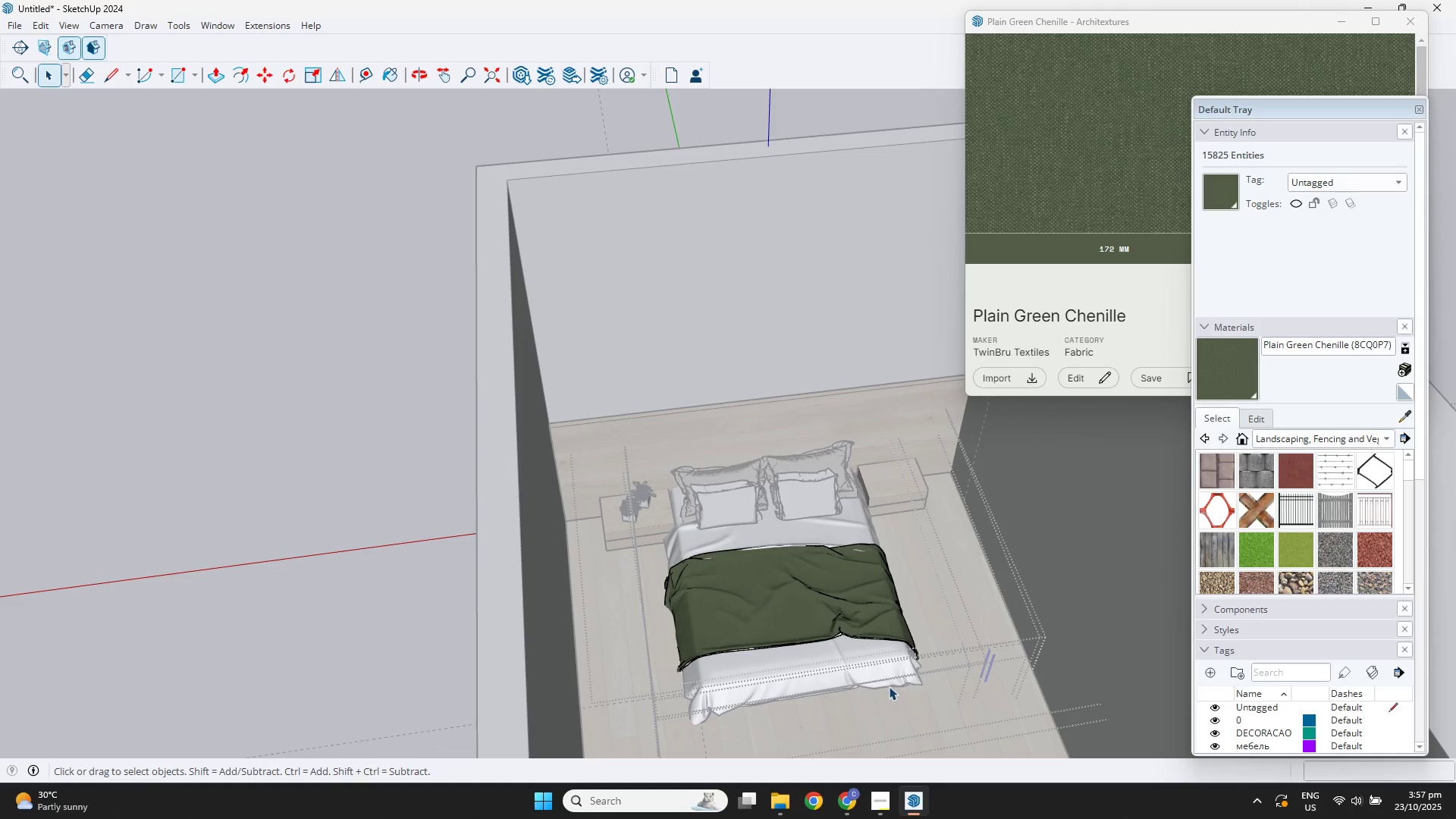 
key(Escape)
 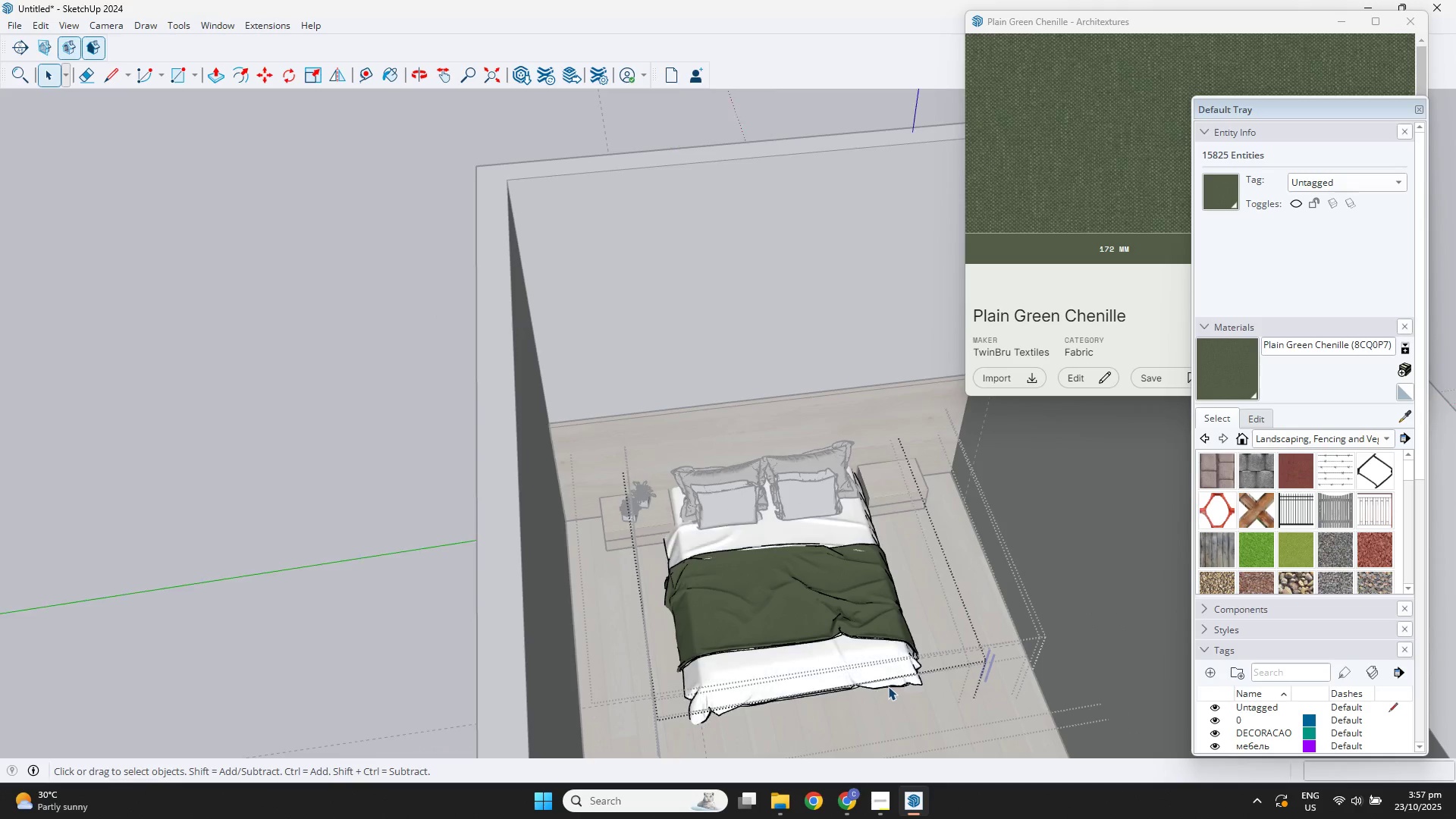 
key(Escape)
 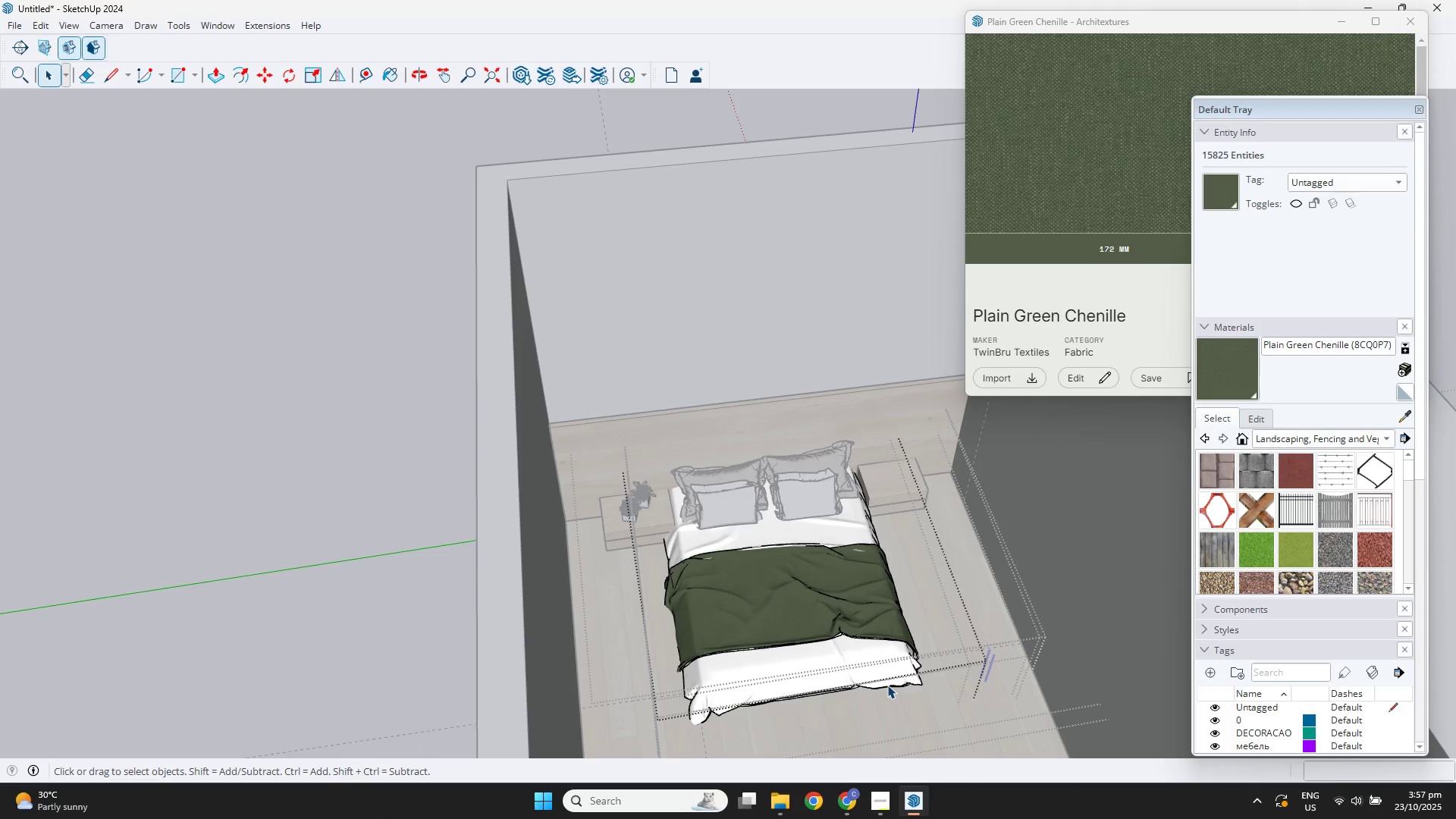 
key(Escape)
 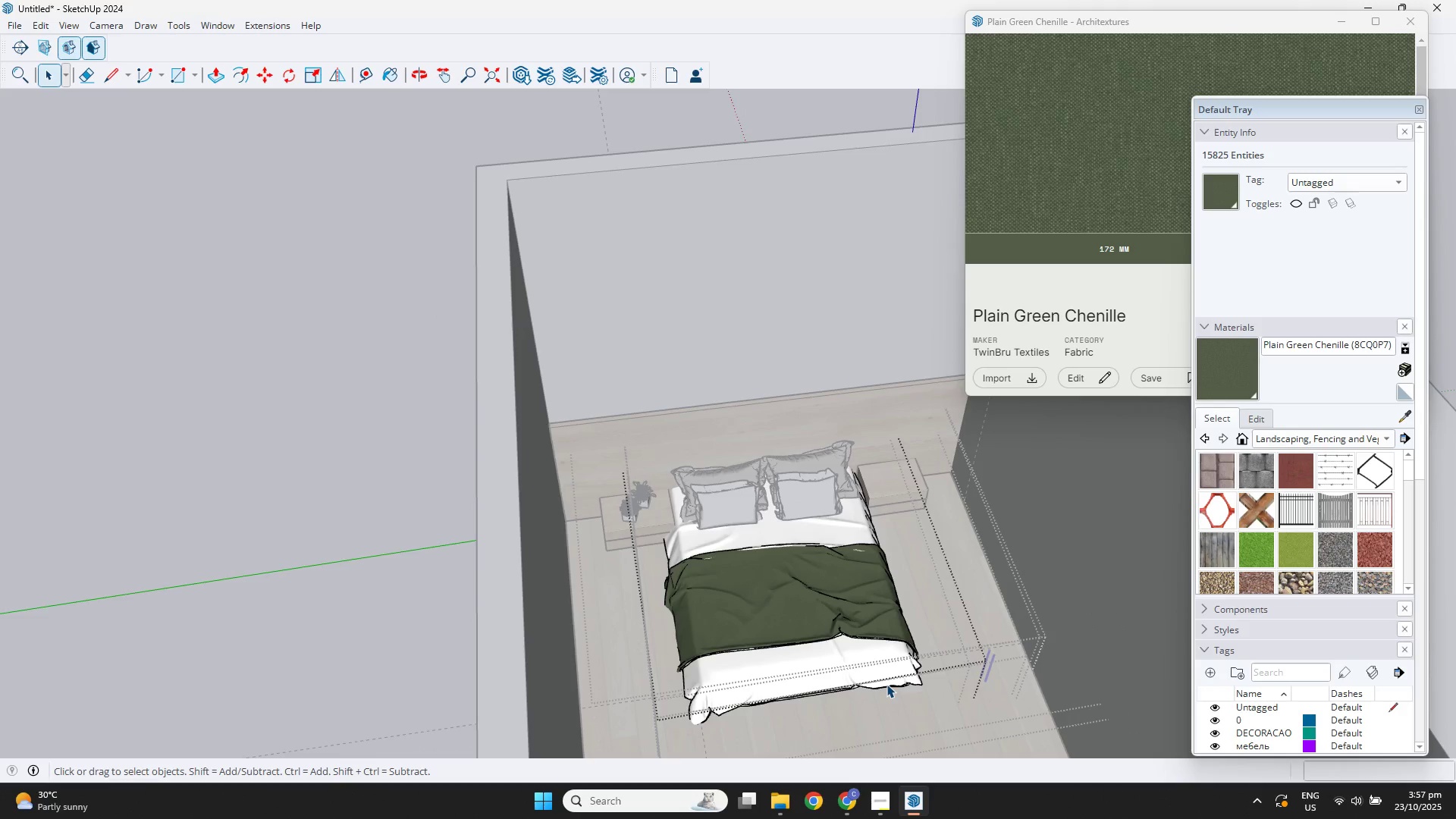 
key(Escape)
 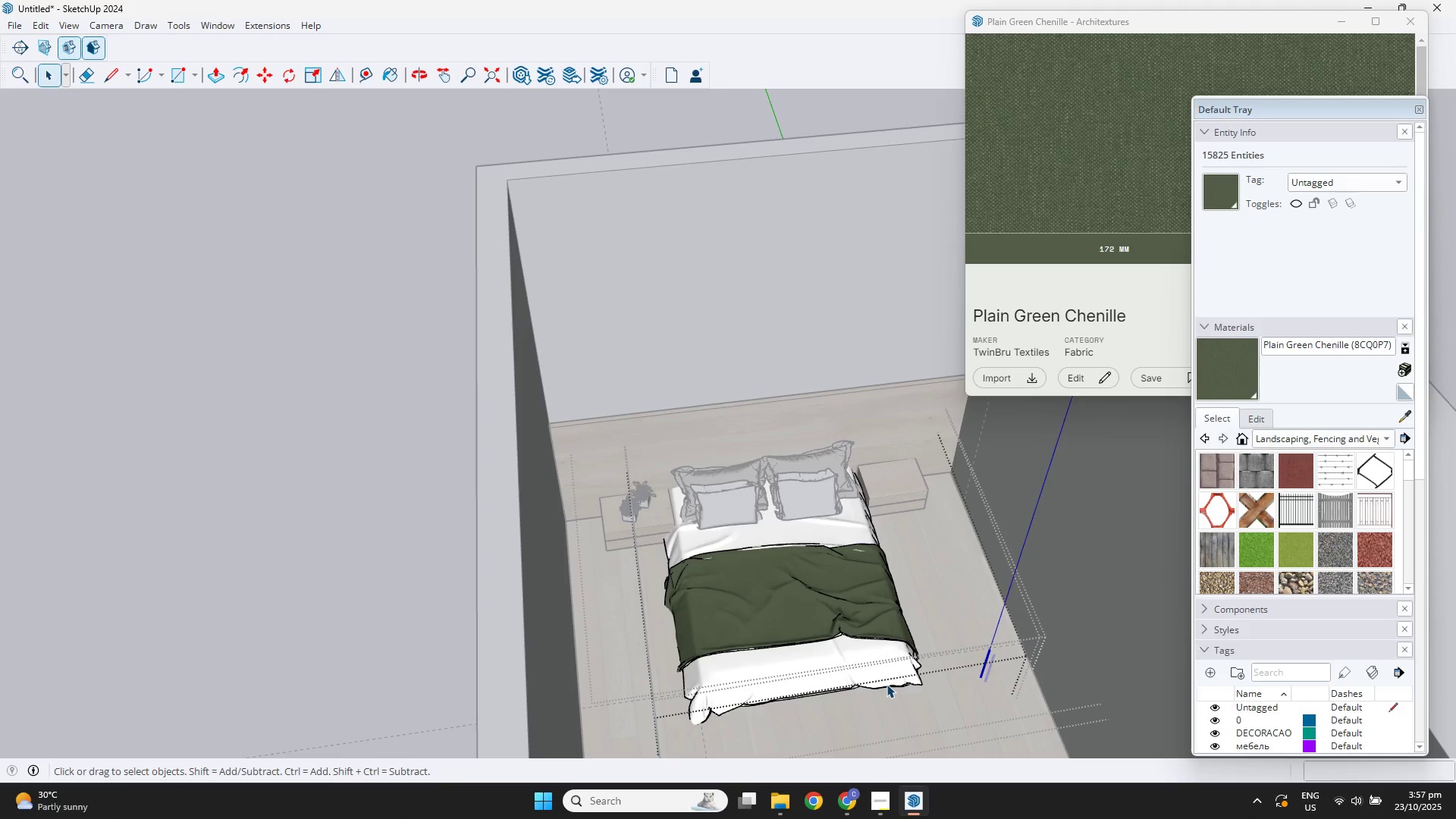 
key(Escape)
 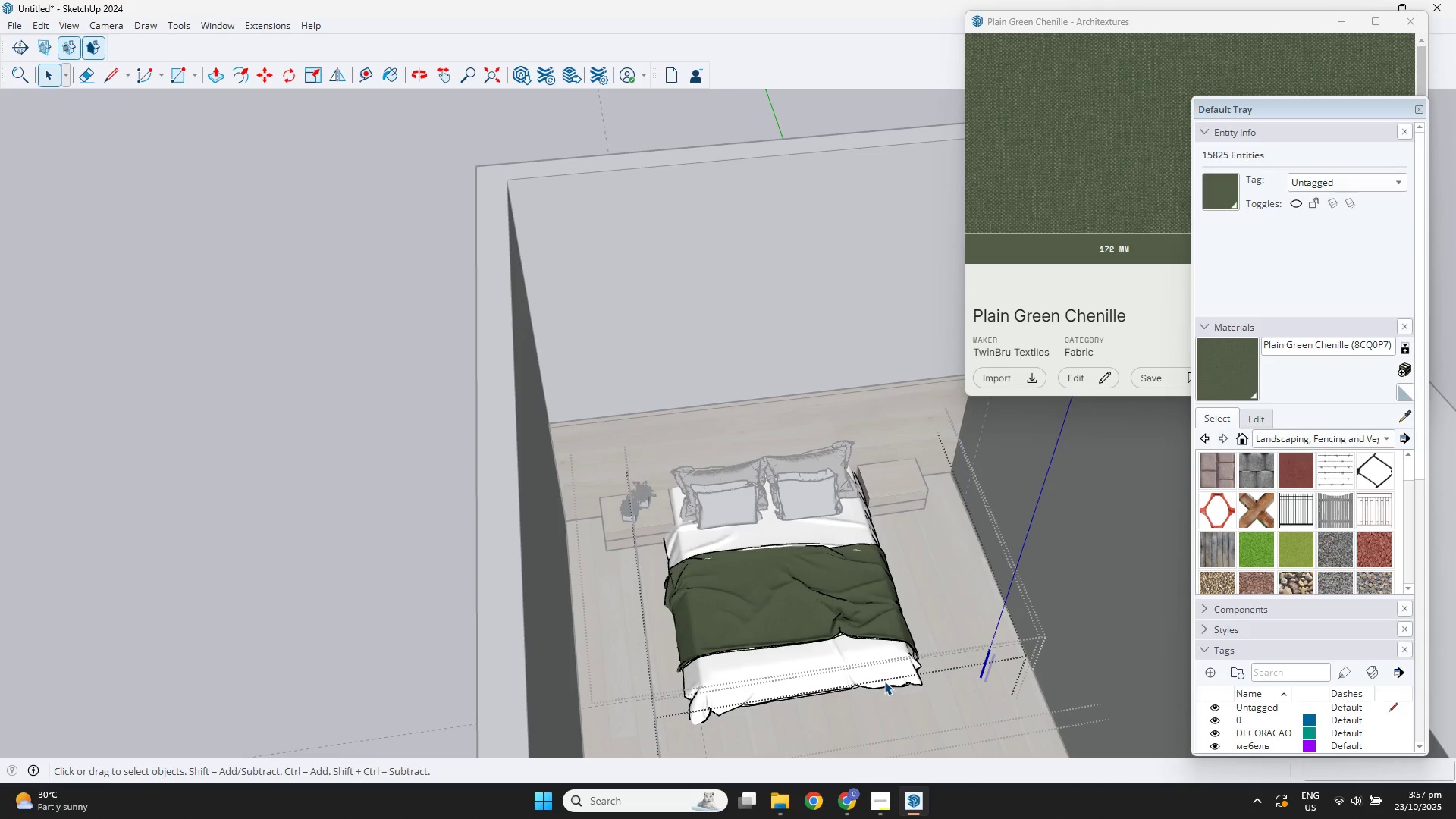 
key(Escape)
 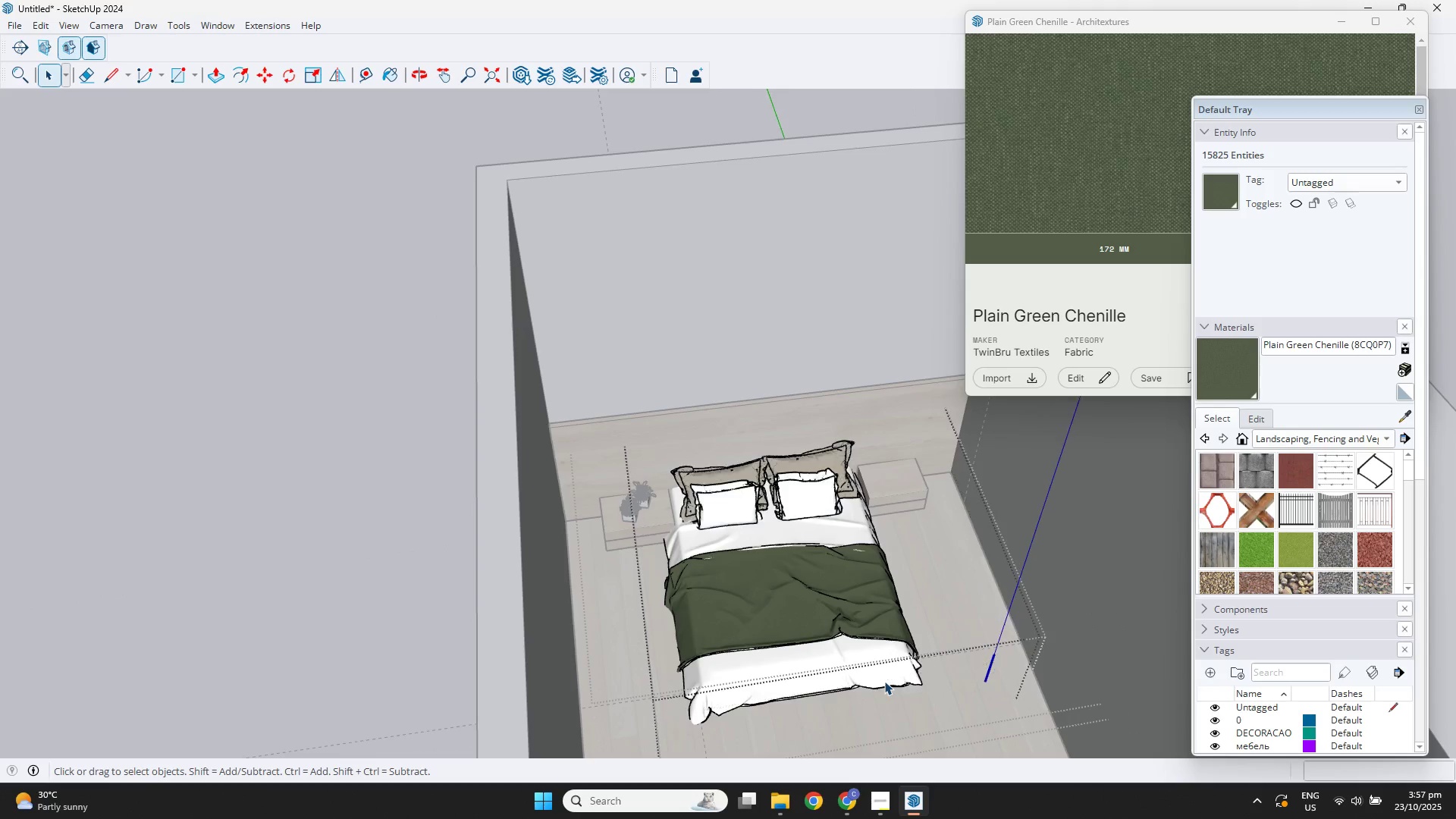 
key(Escape)
 